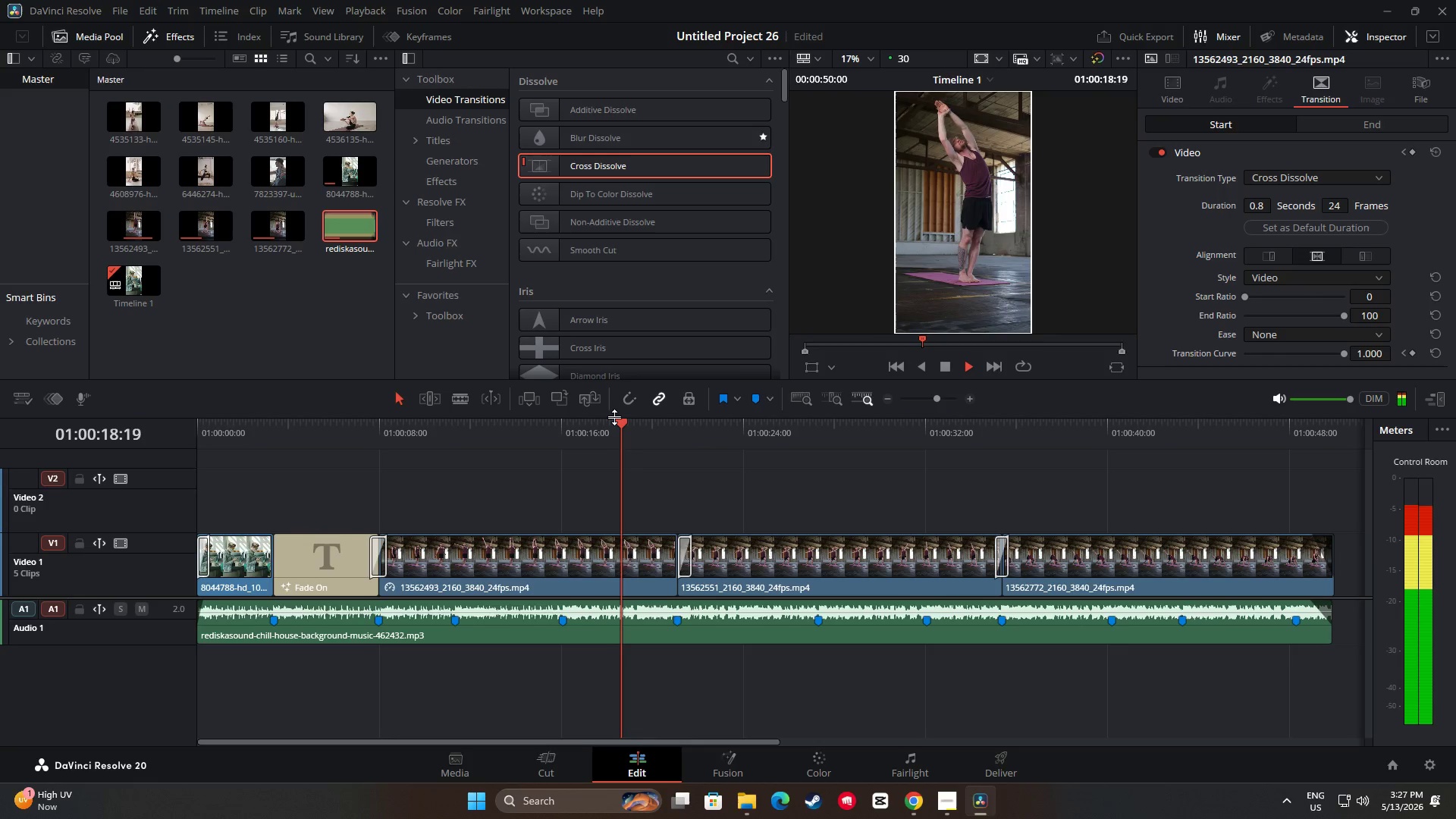 
key(Space)
 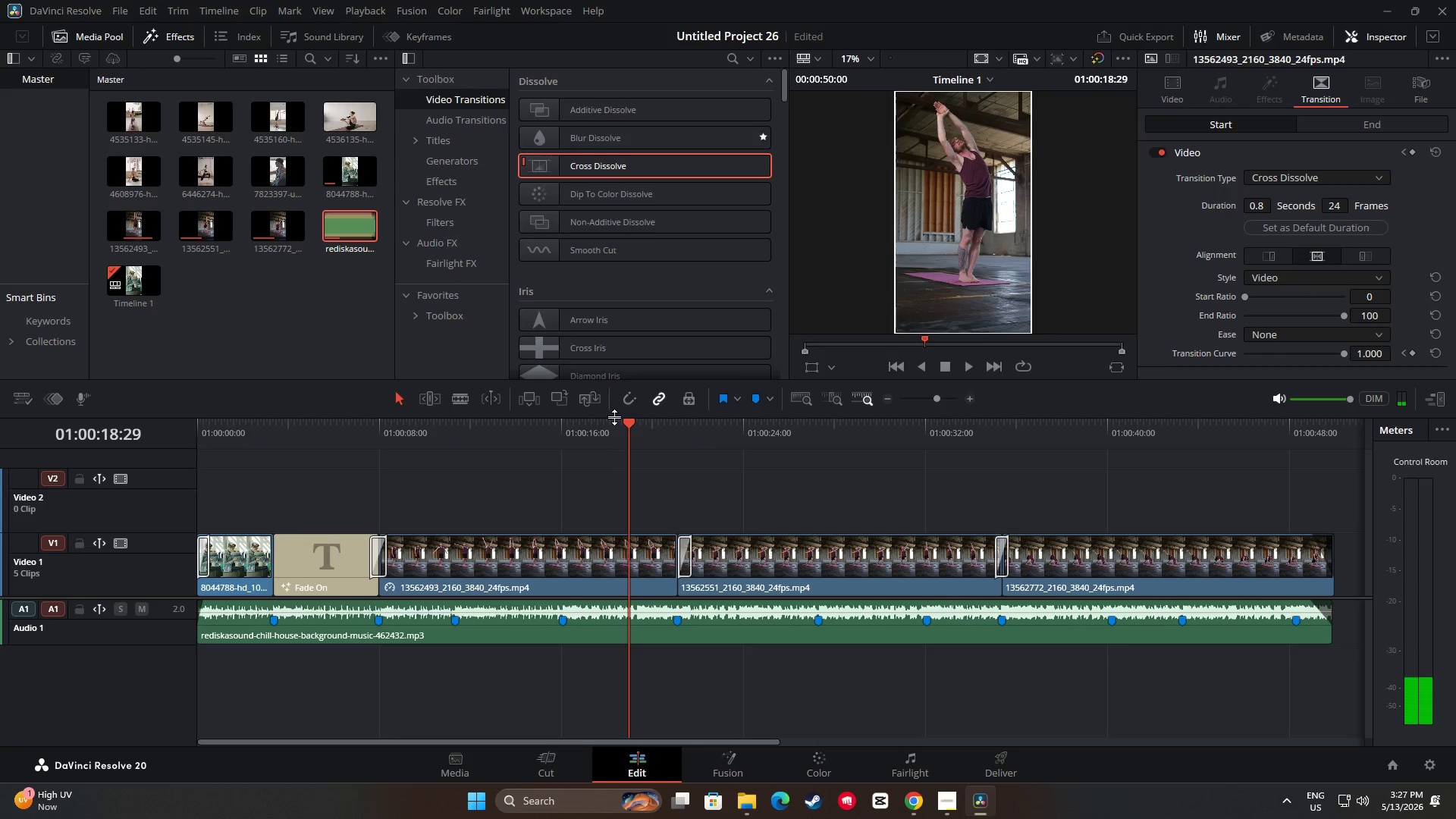 
left_click_drag(start_coordinate=[635, 428], to_coordinate=[152, 450])
 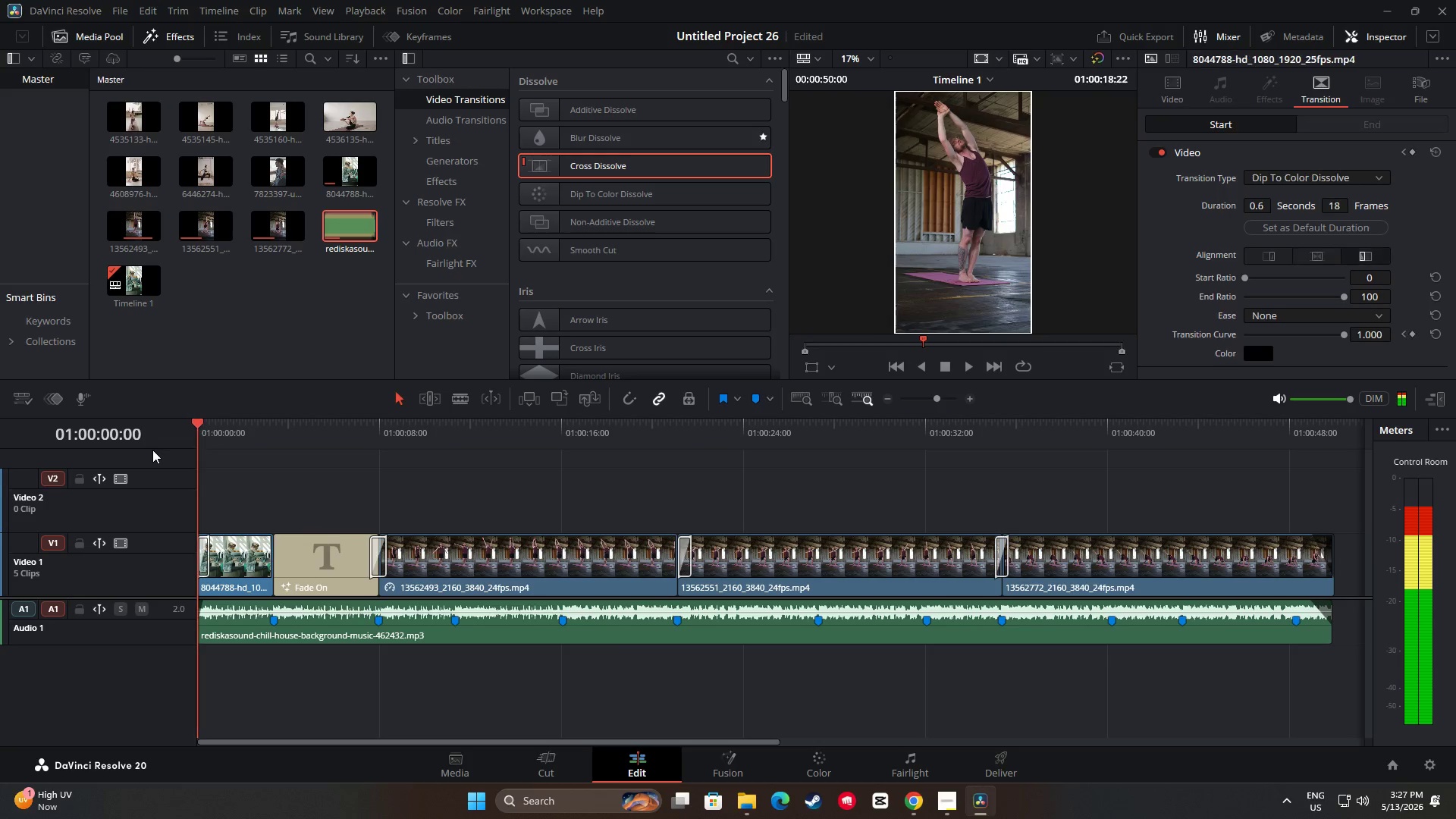 
key(Space)
 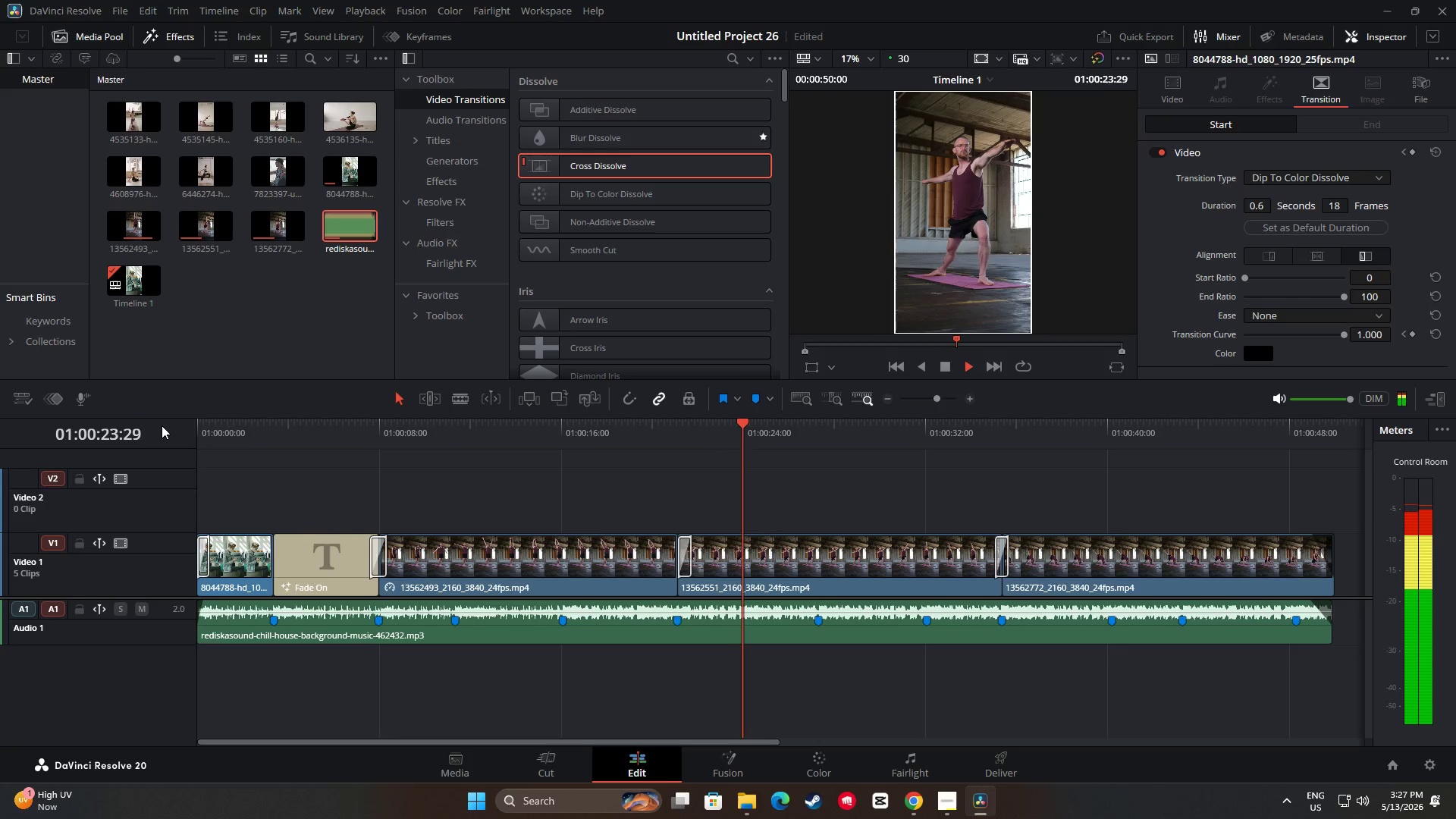 
wait(29.11)
 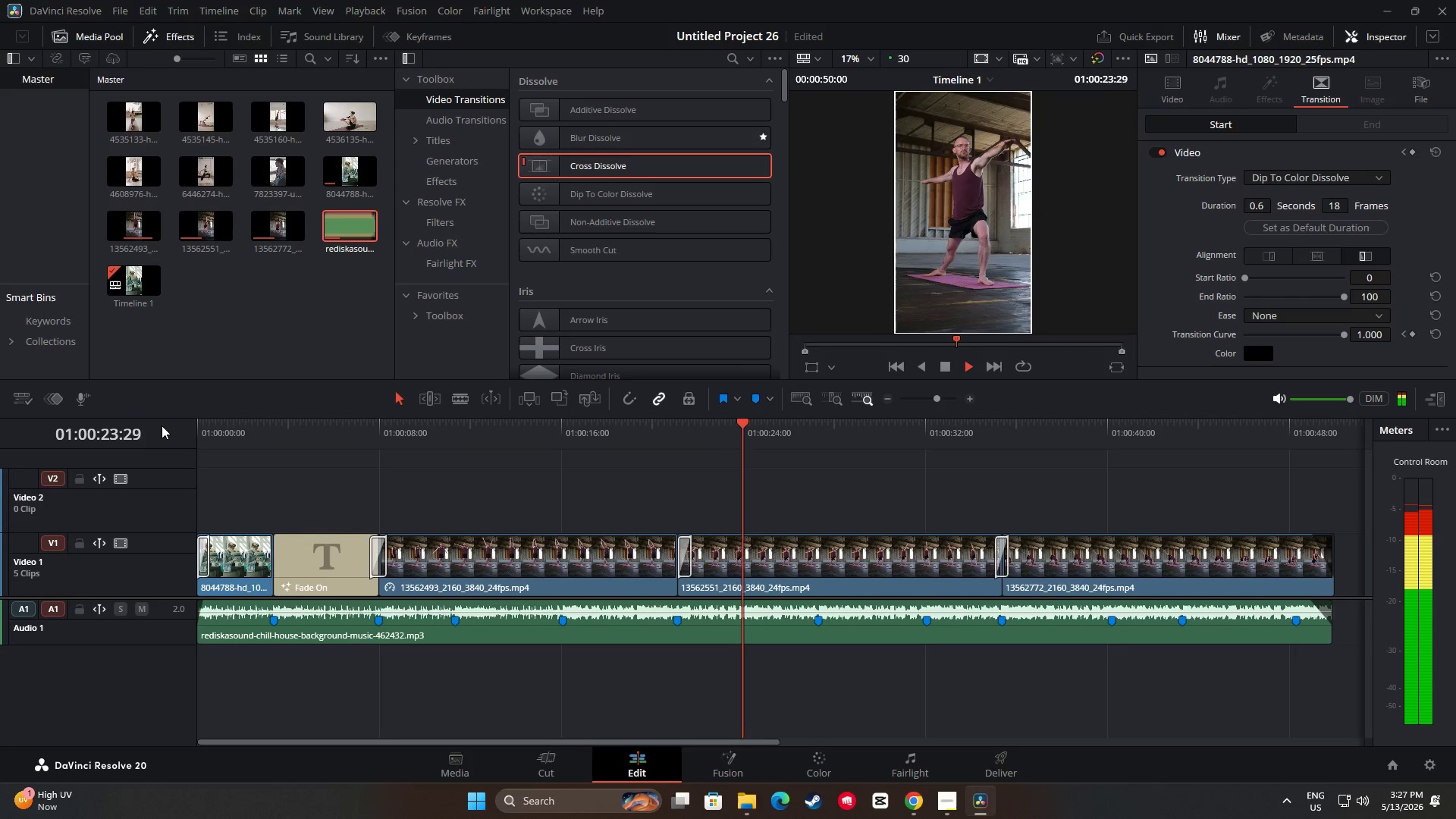 
key(Space)
 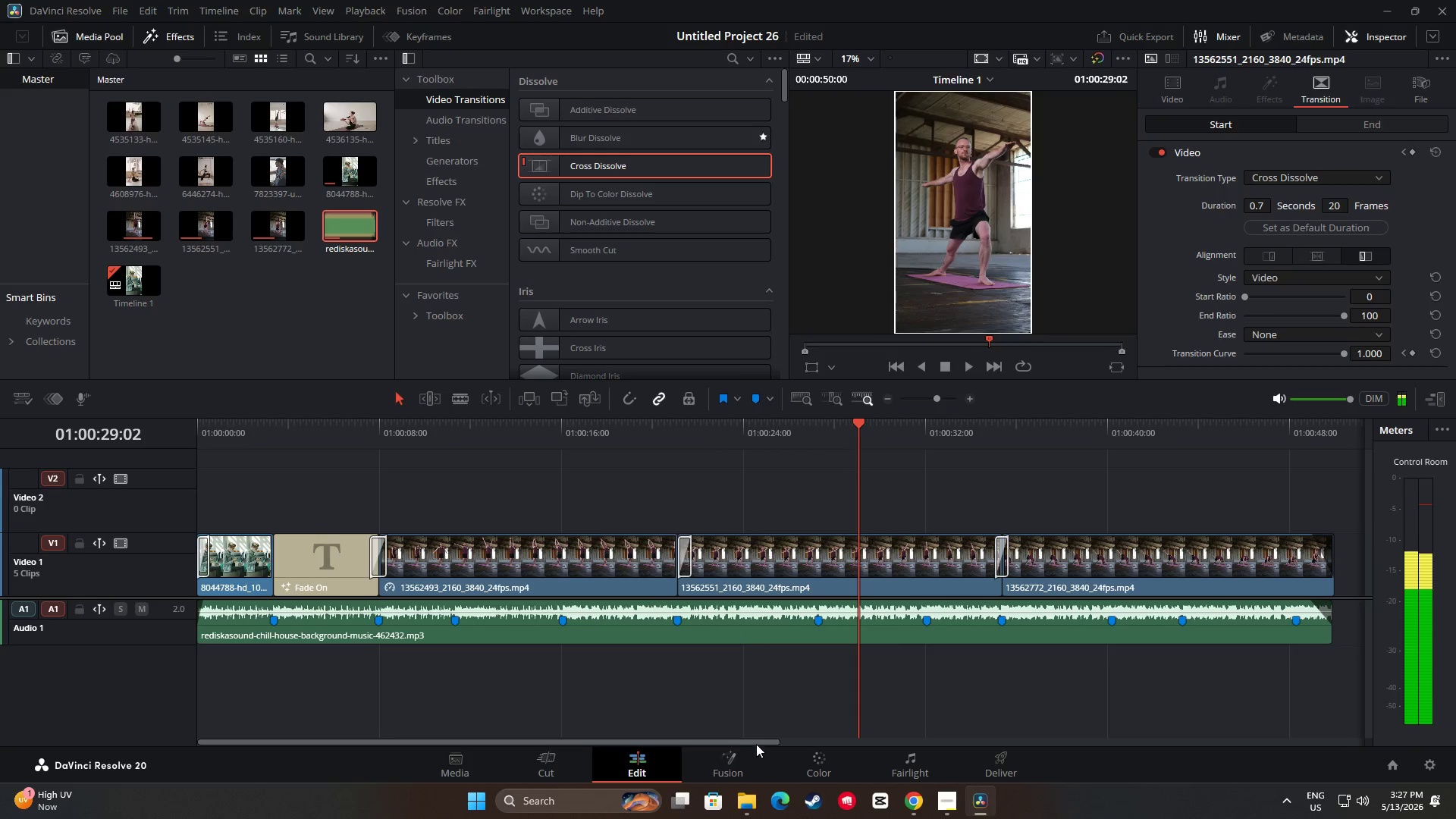 
left_click_drag(start_coordinate=[756, 744], to_coordinate=[802, 733])
 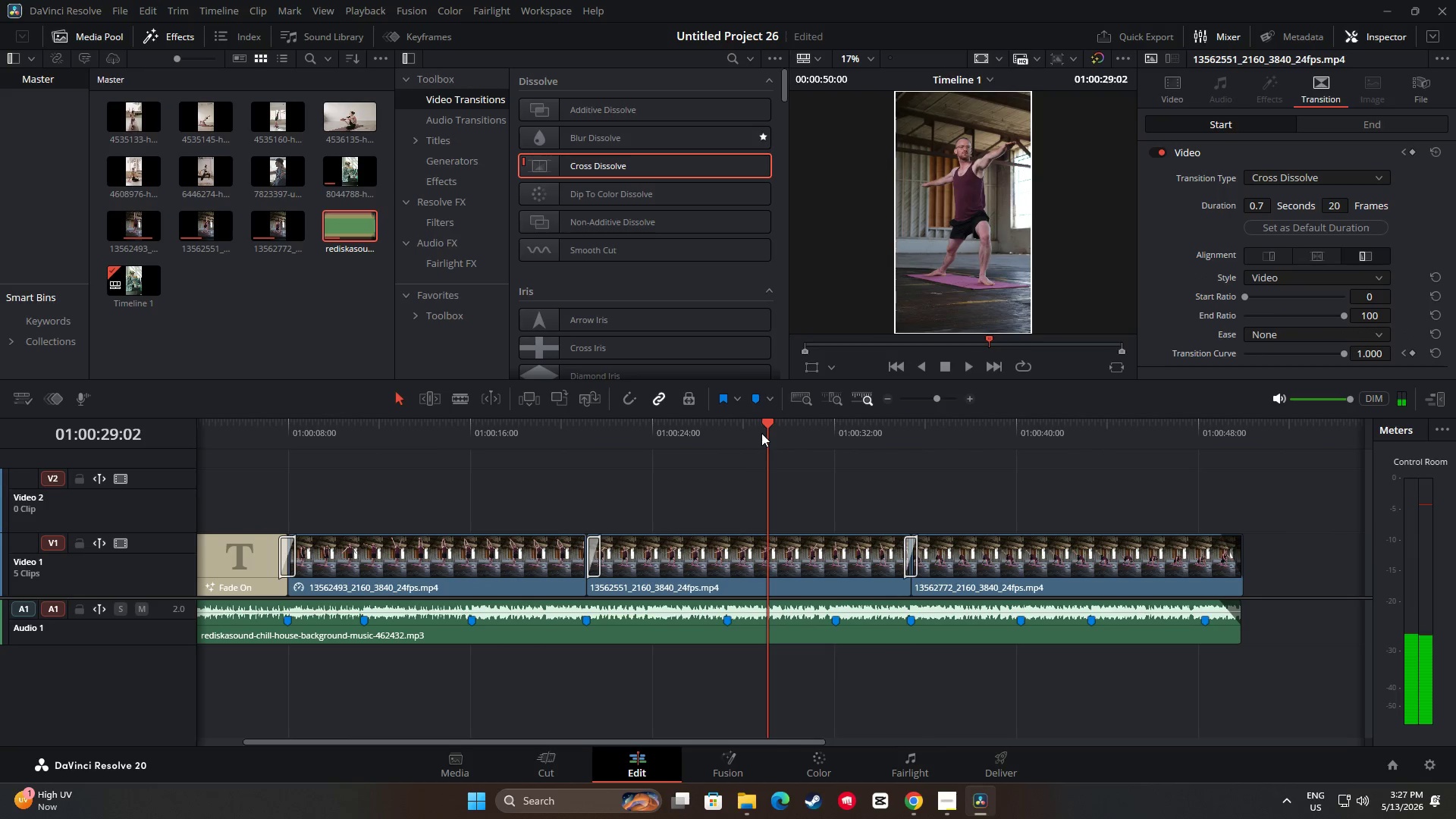 
left_click_drag(start_coordinate=[767, 423], to_coordinate=[1169, 447])
 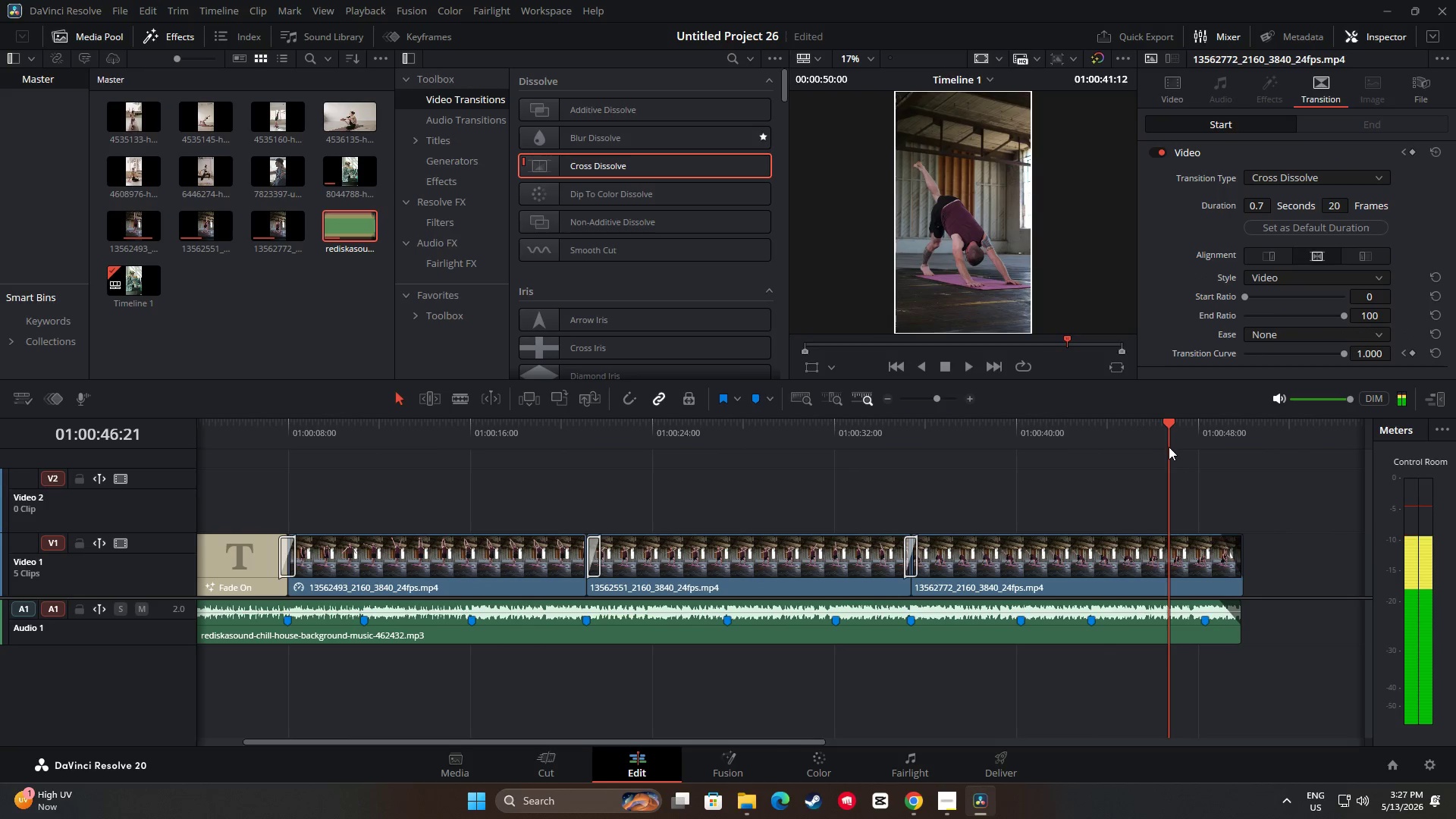 
key(Space)
 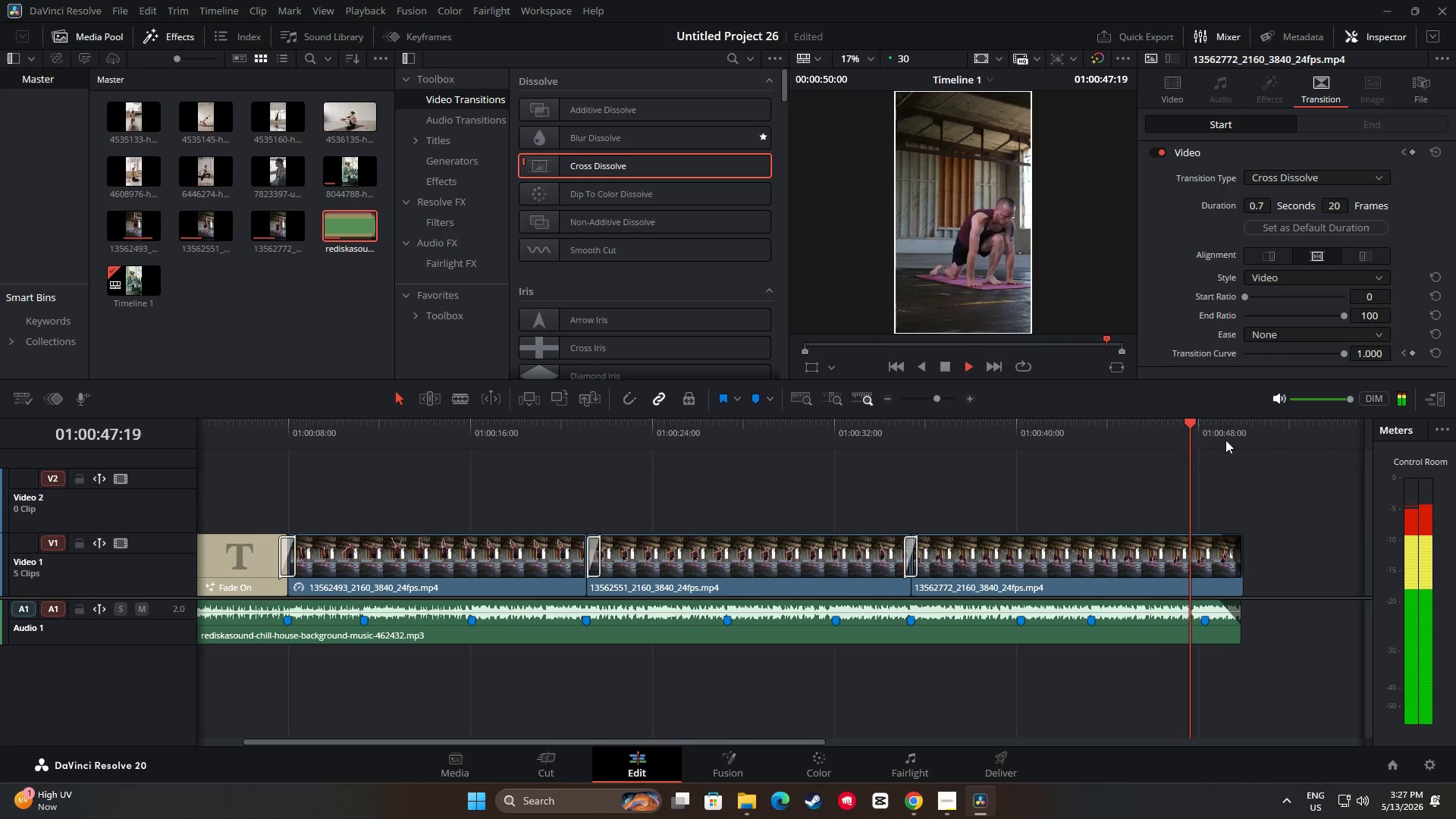 
key(Space)
 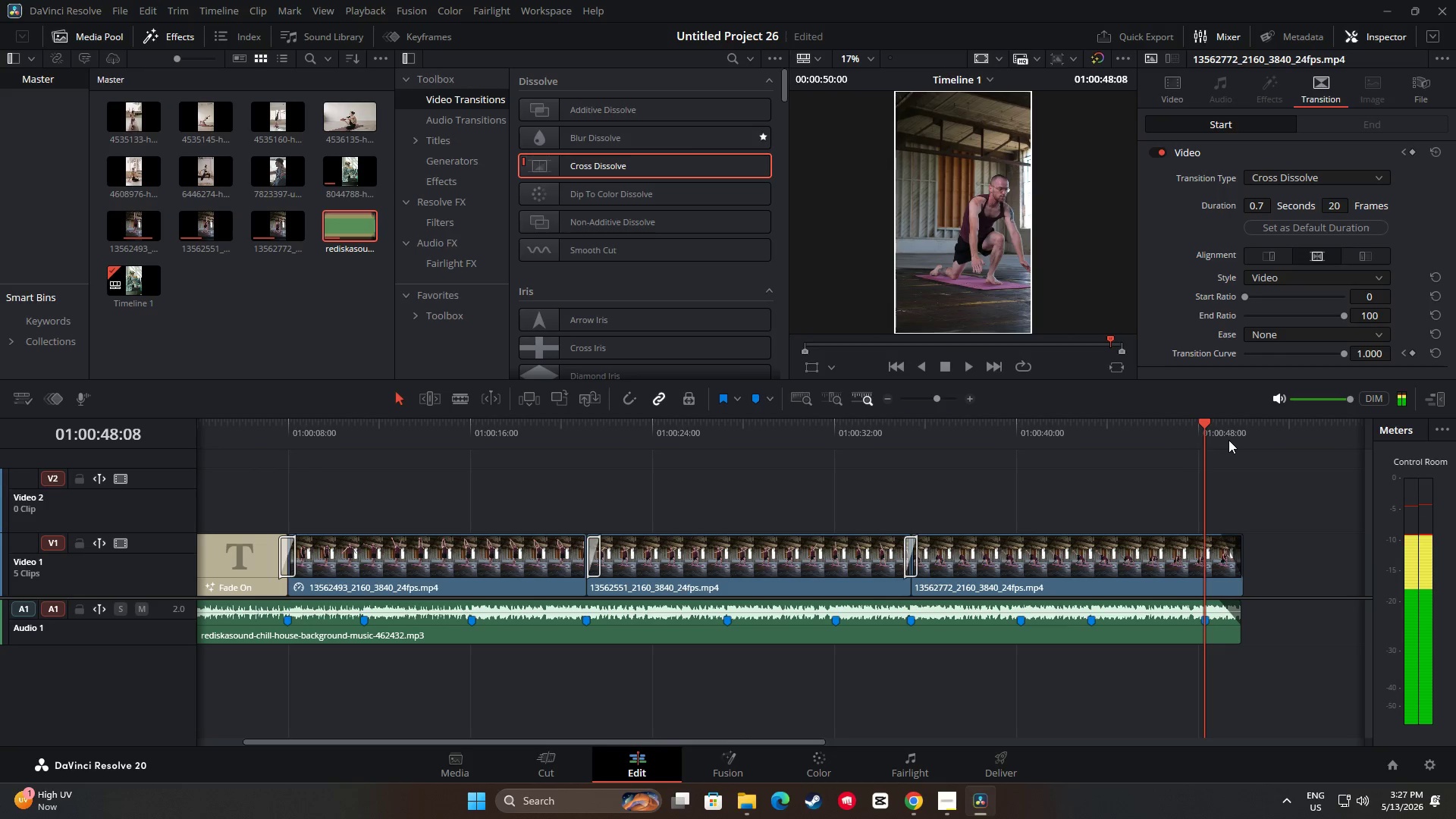 
key(Space)
 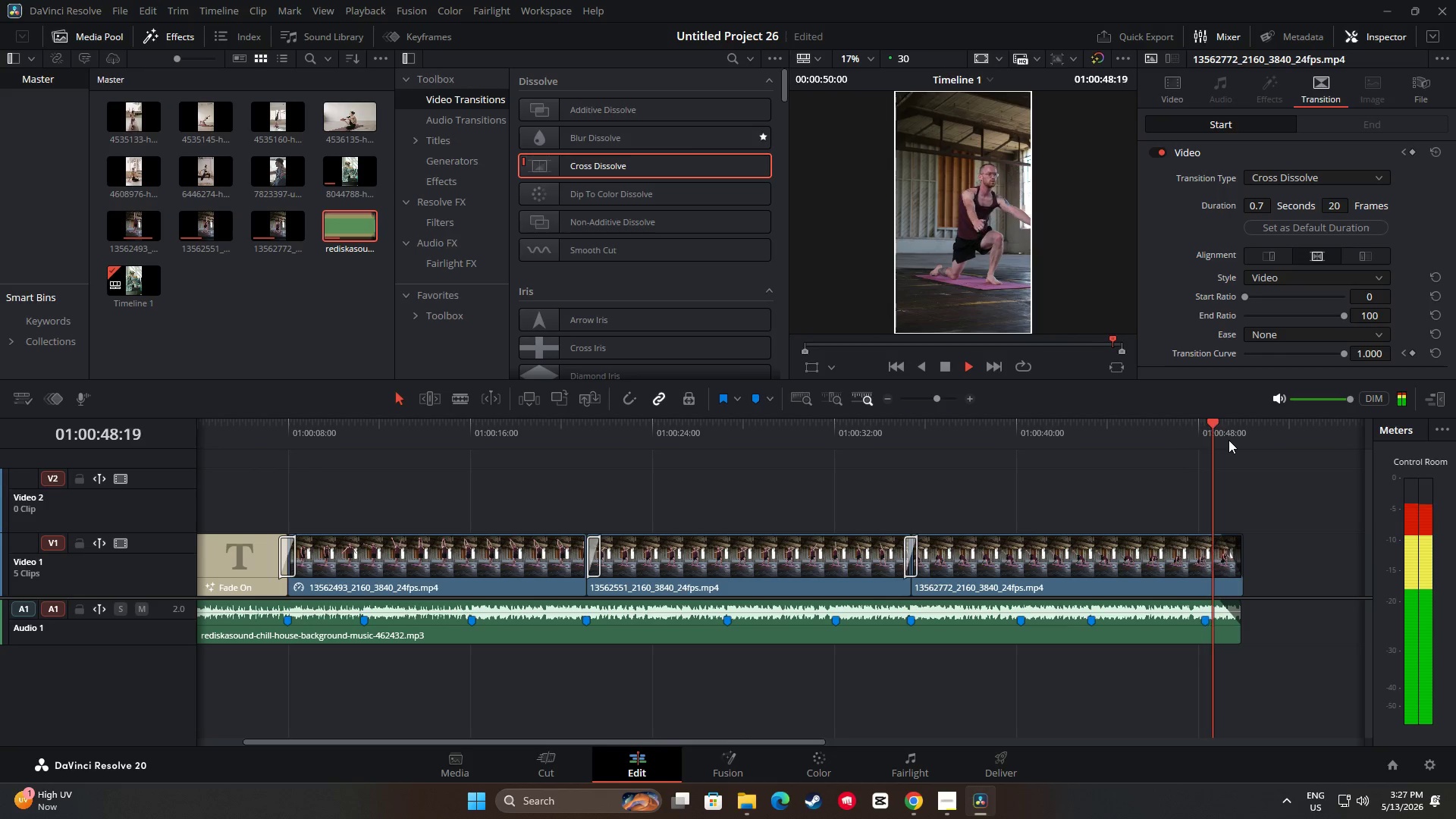 
key(Space)
 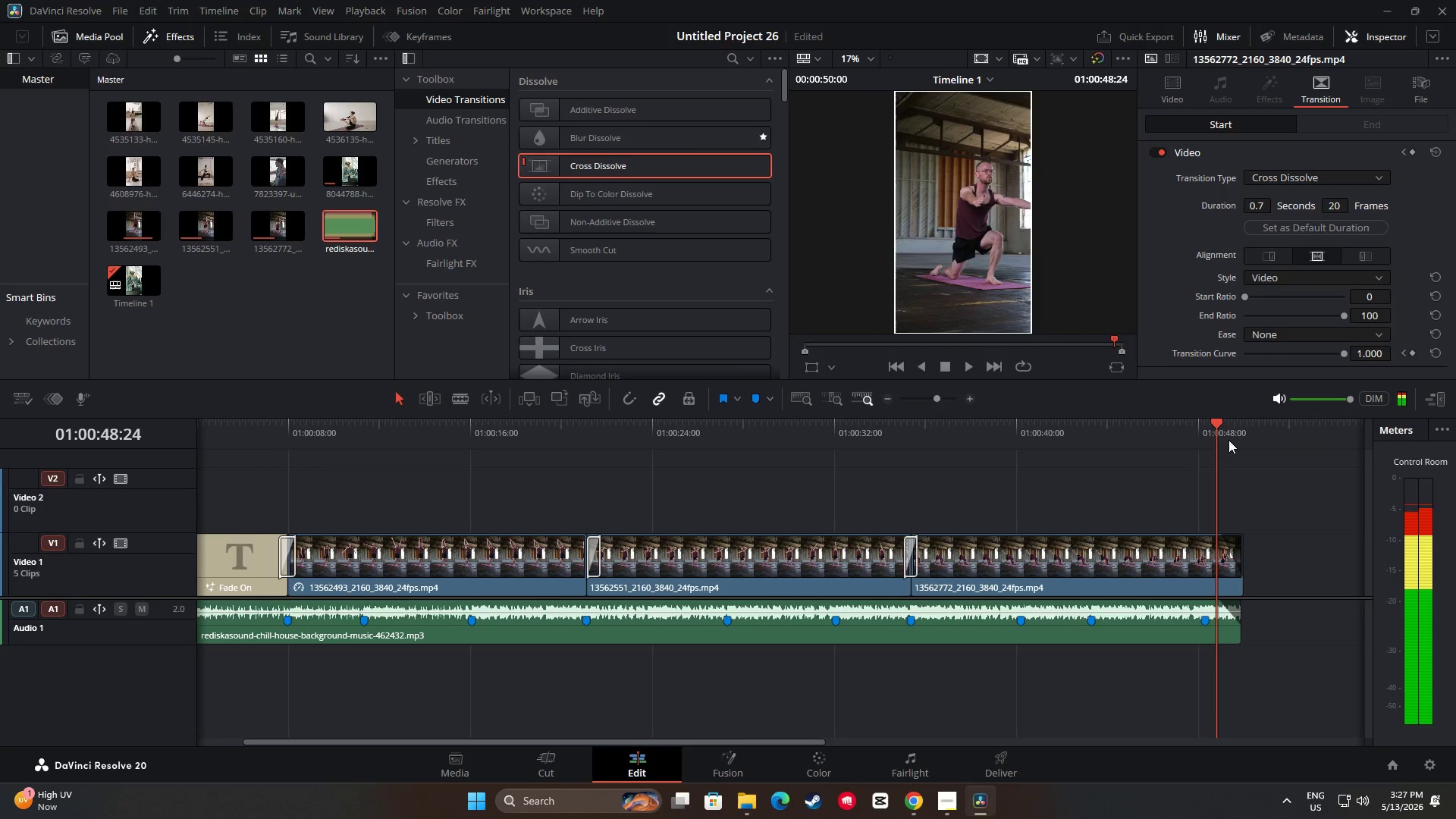 
key(Space)
 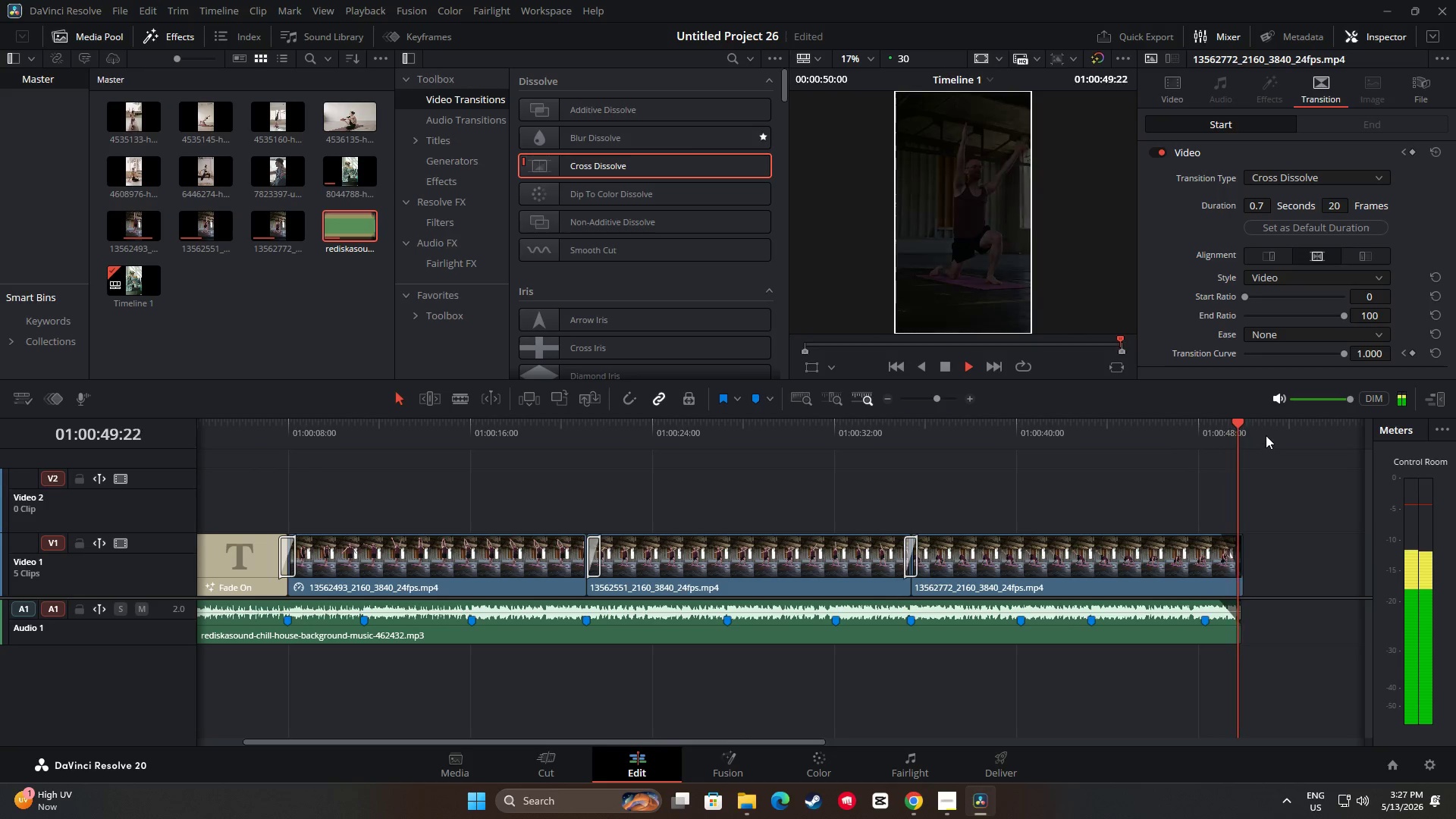 
left_click_drag(start_coordinate=[1235, 421], to_coordinate=[1181, 425])
 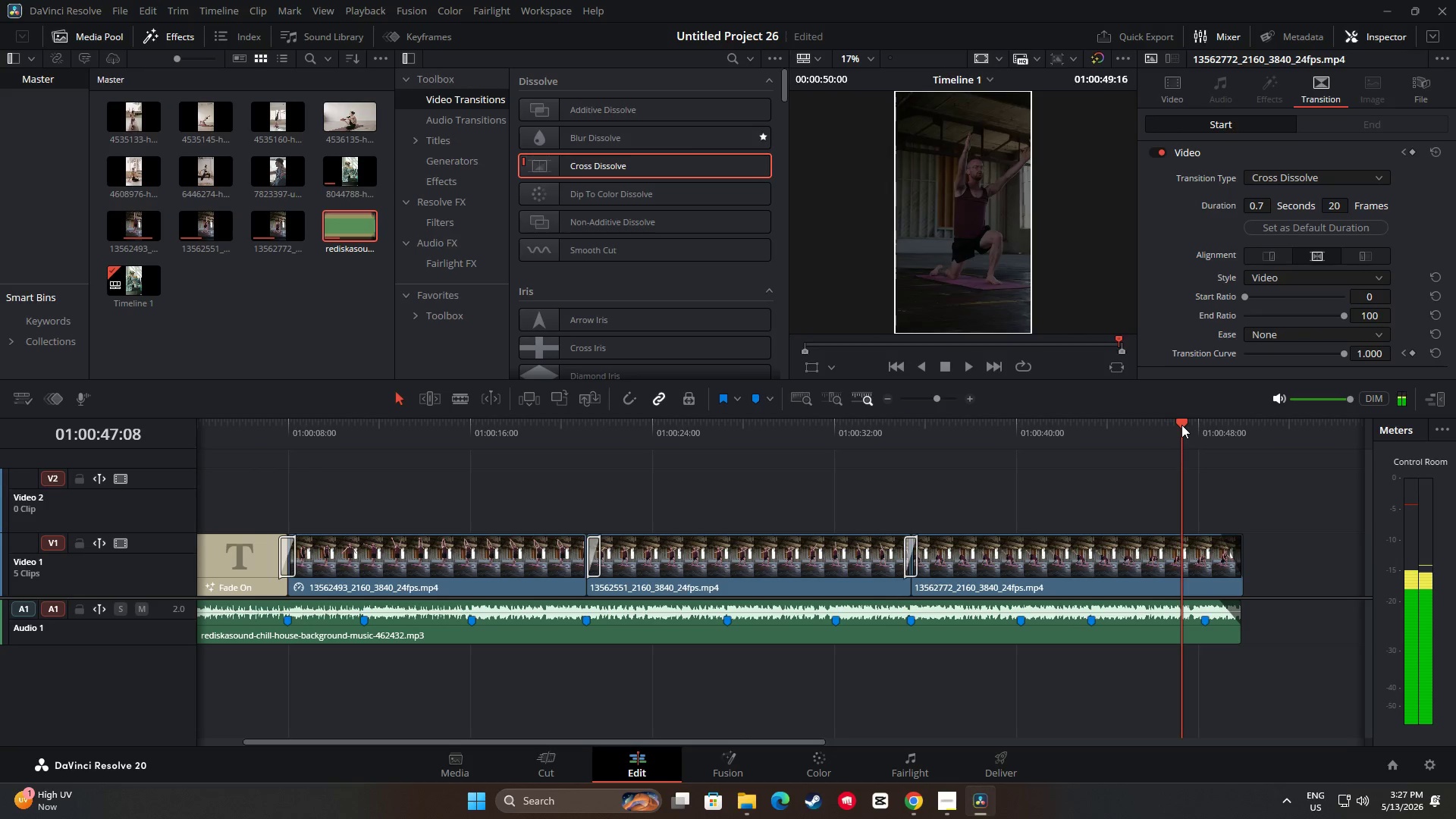 
key(Space)
 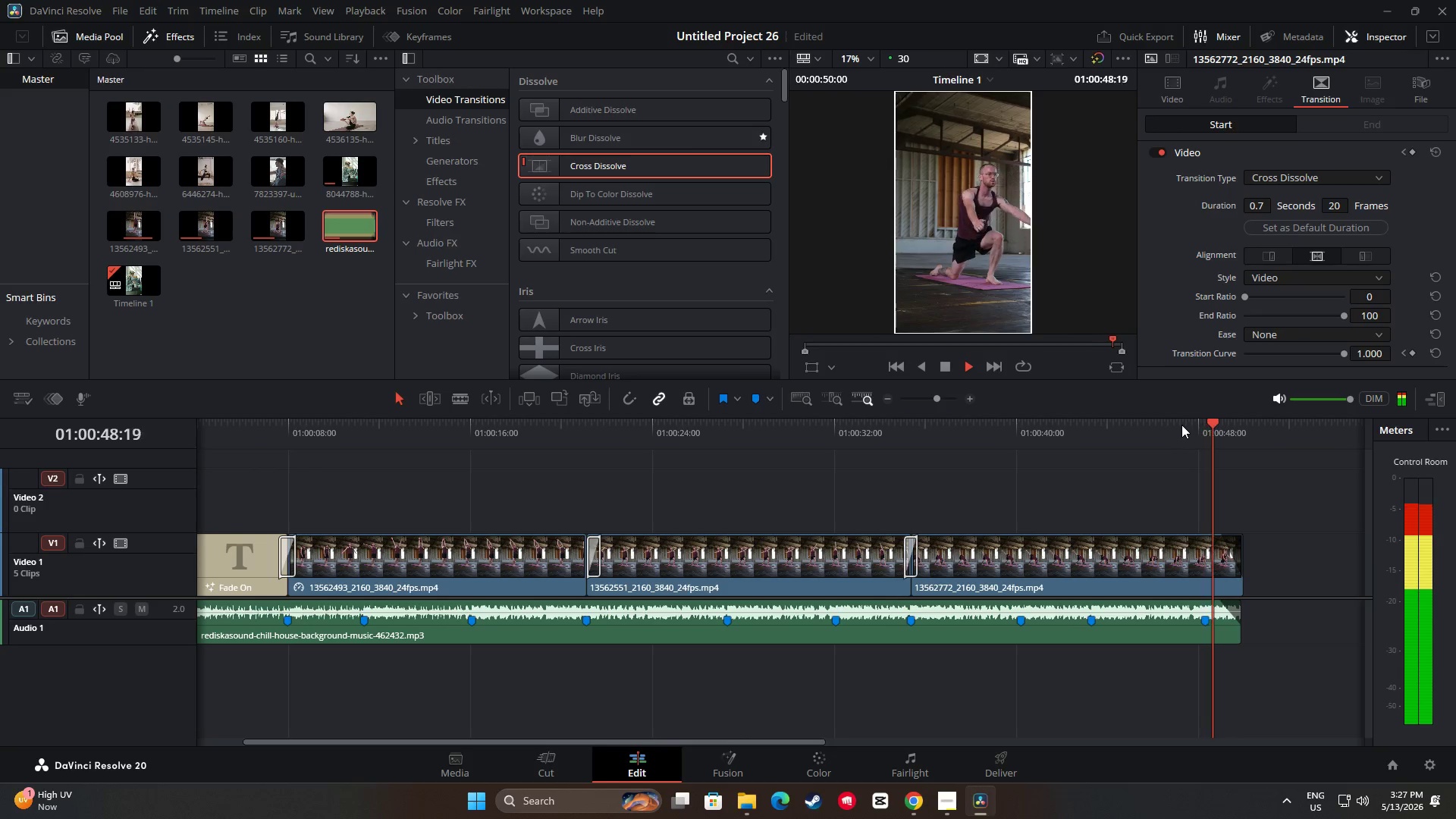 
key(Space)
 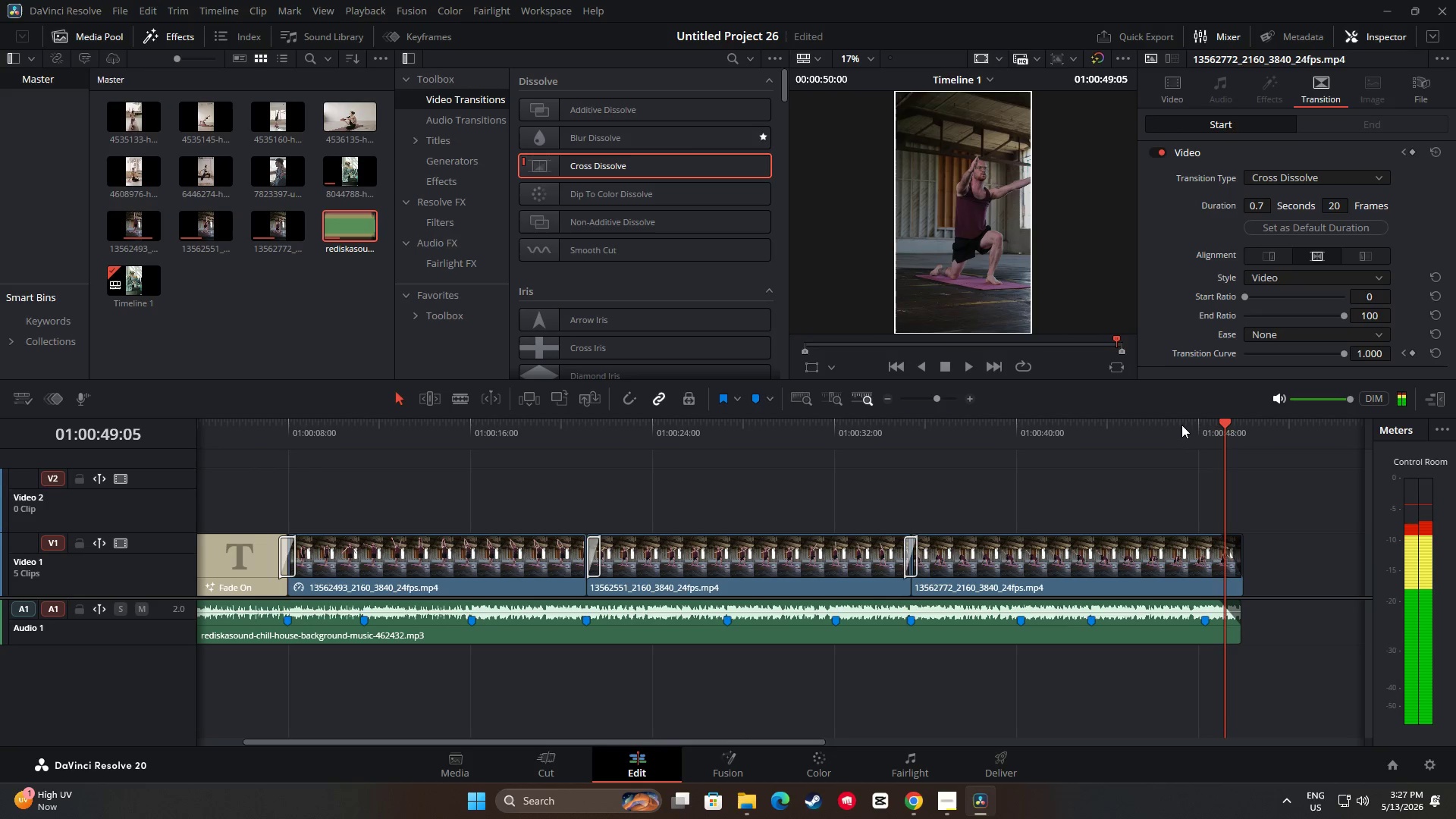 
key(Space)
 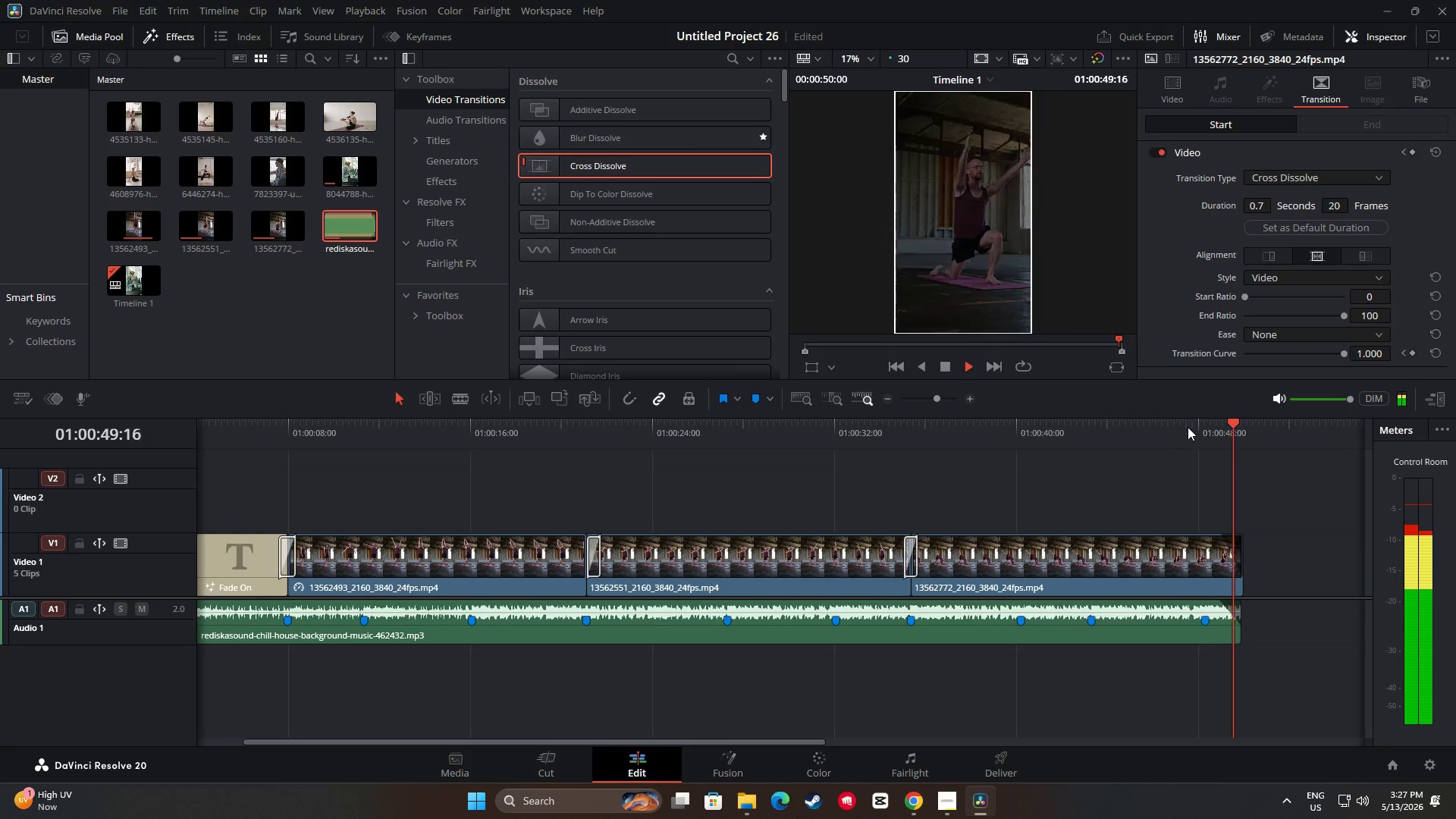 
key(Space)
 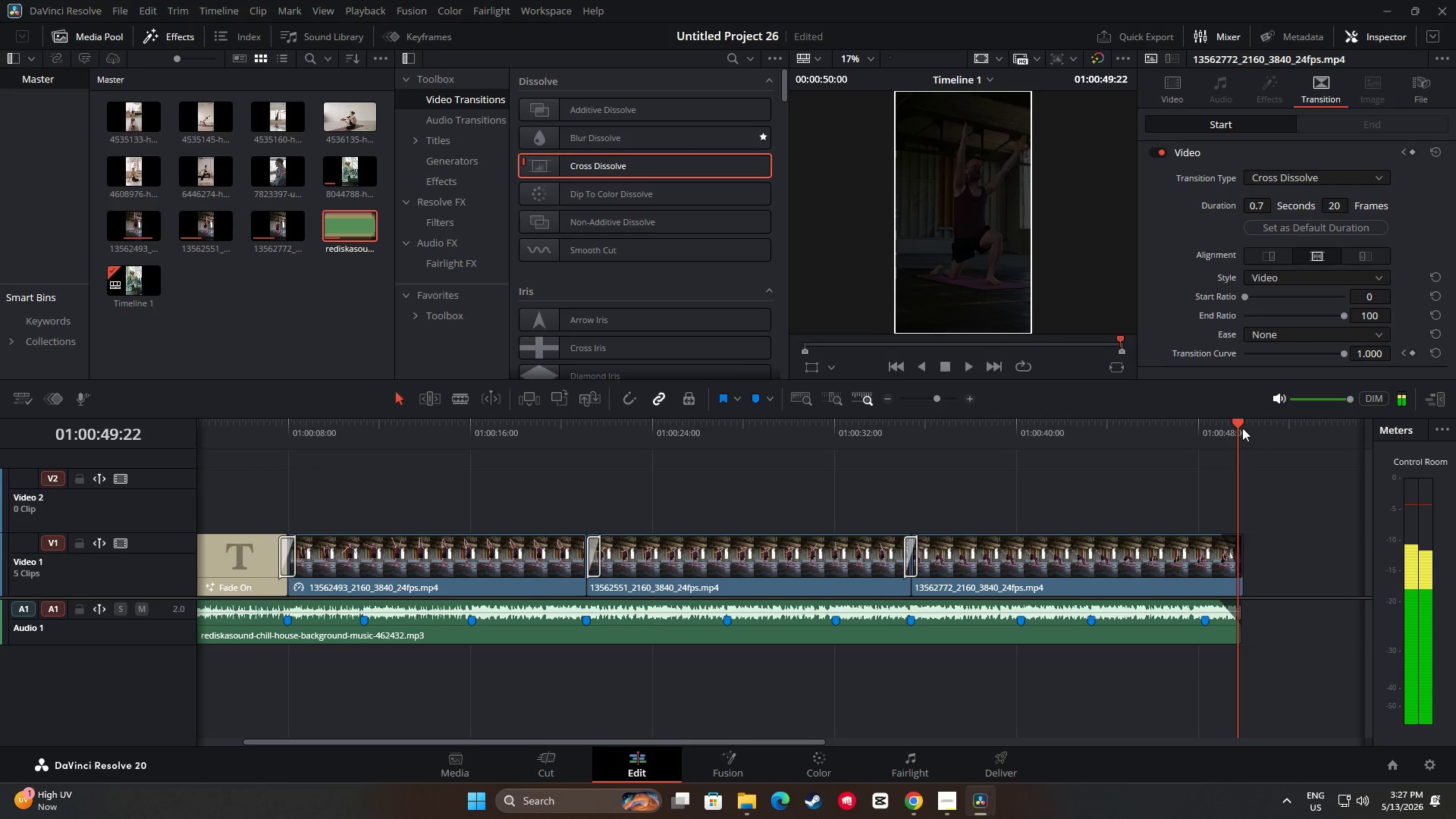 
left_click_drag(start_coordinate=[1238, 427], to_coordinate=[1166, 430])
 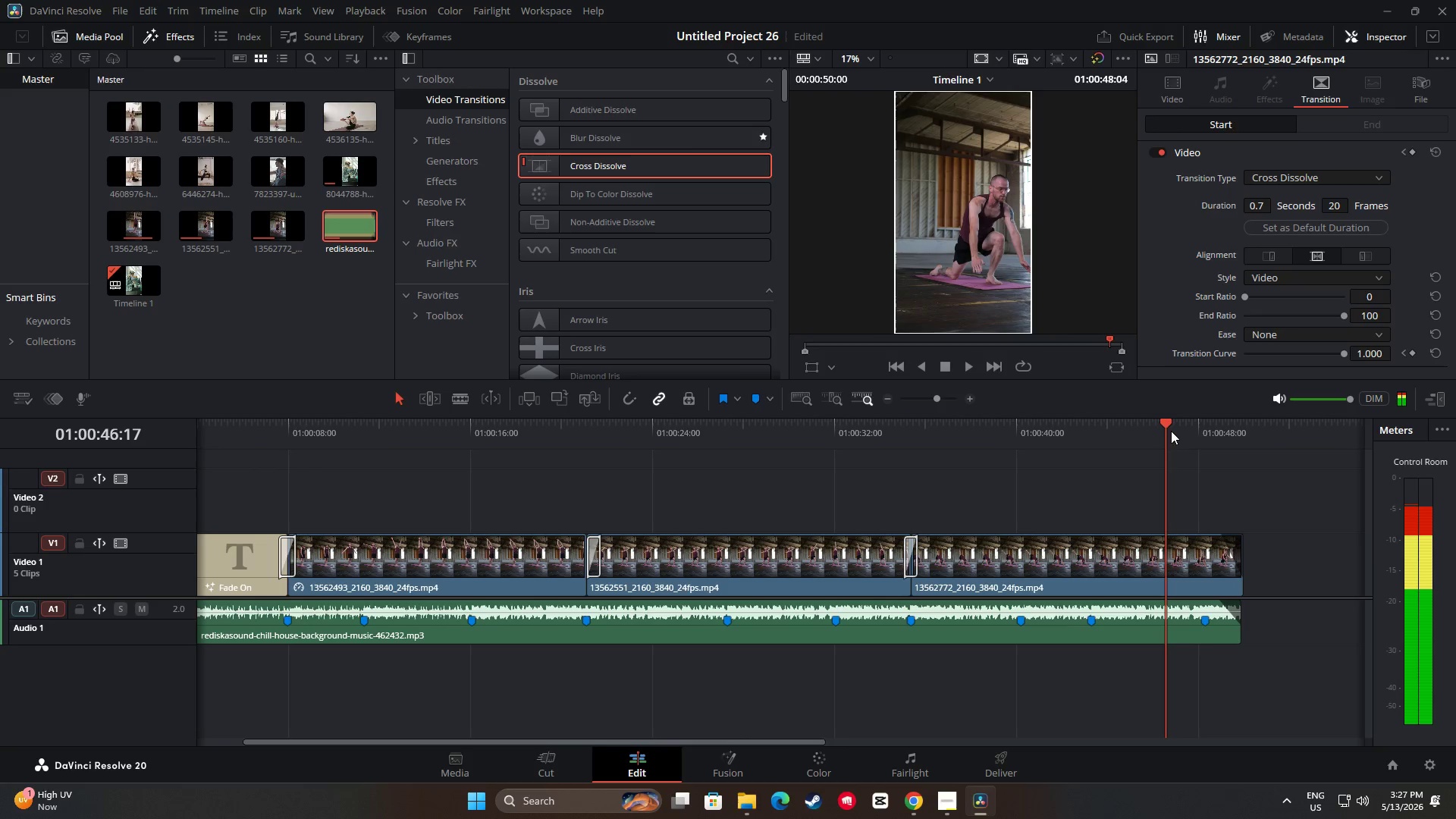 
key(Space)
 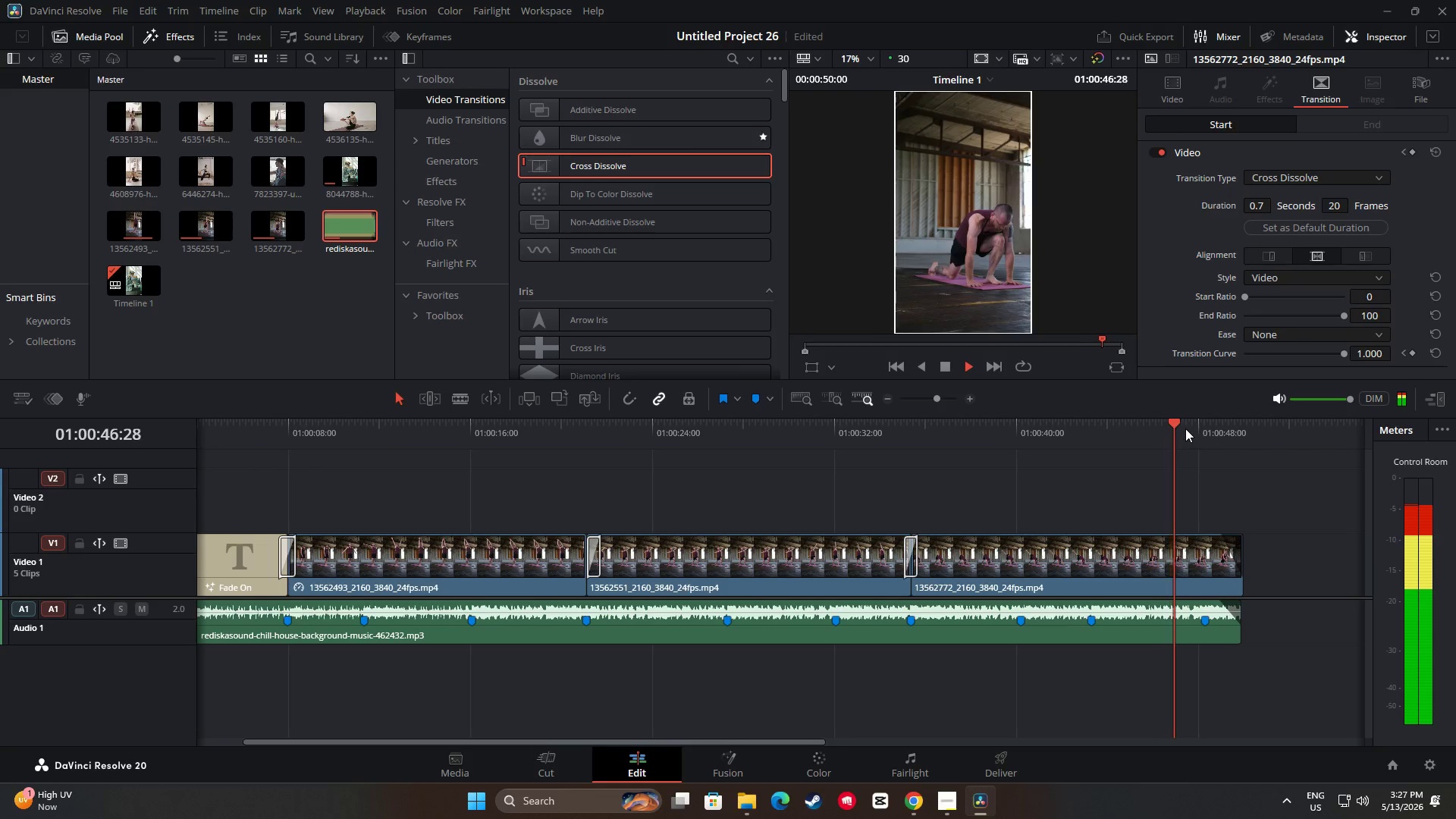 
key(Space)
 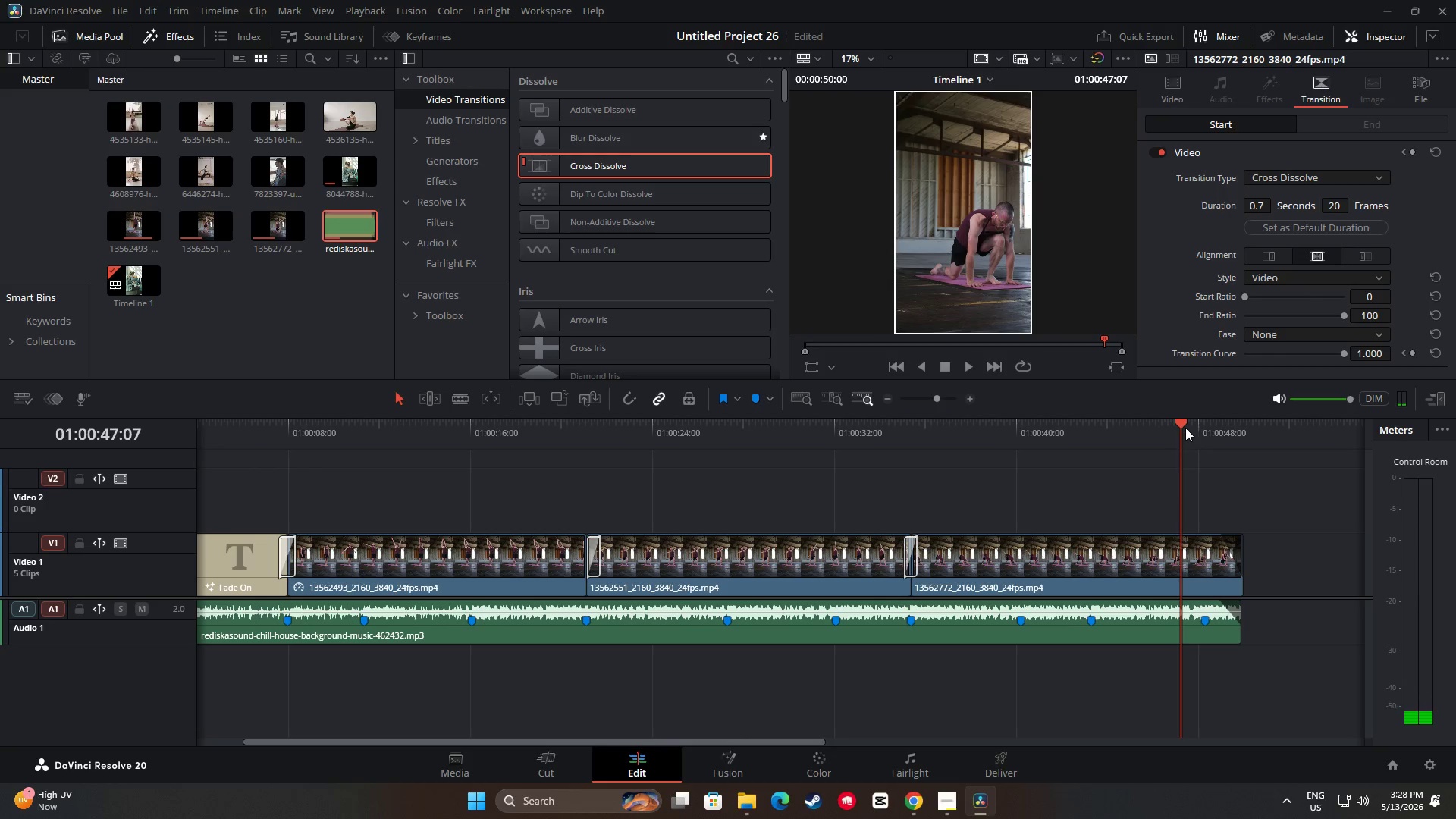 
wait(5.48)
 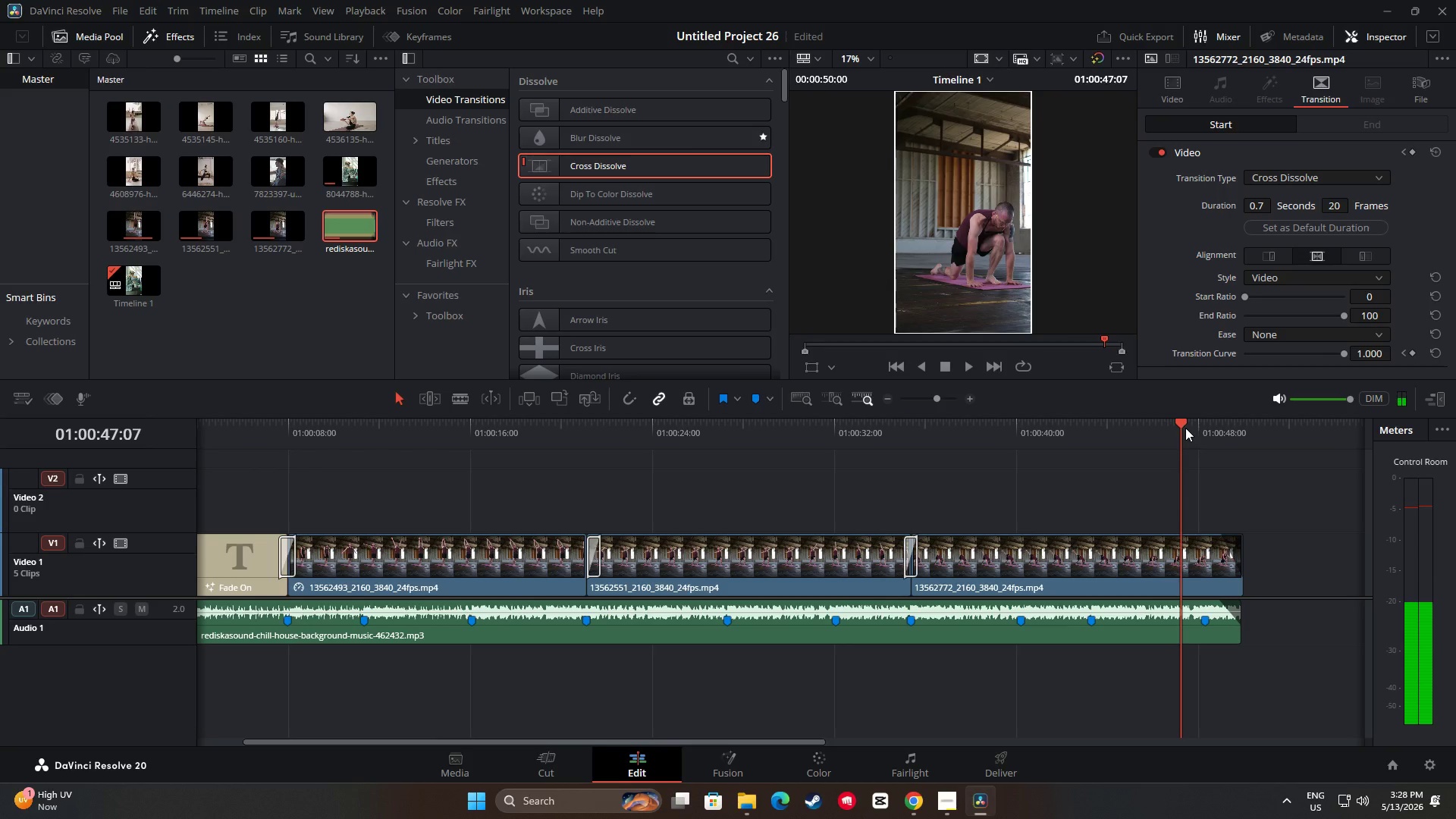 
left_click_drag(start_coordinate=[1181, 423], to_coordinate=[983, 444])
 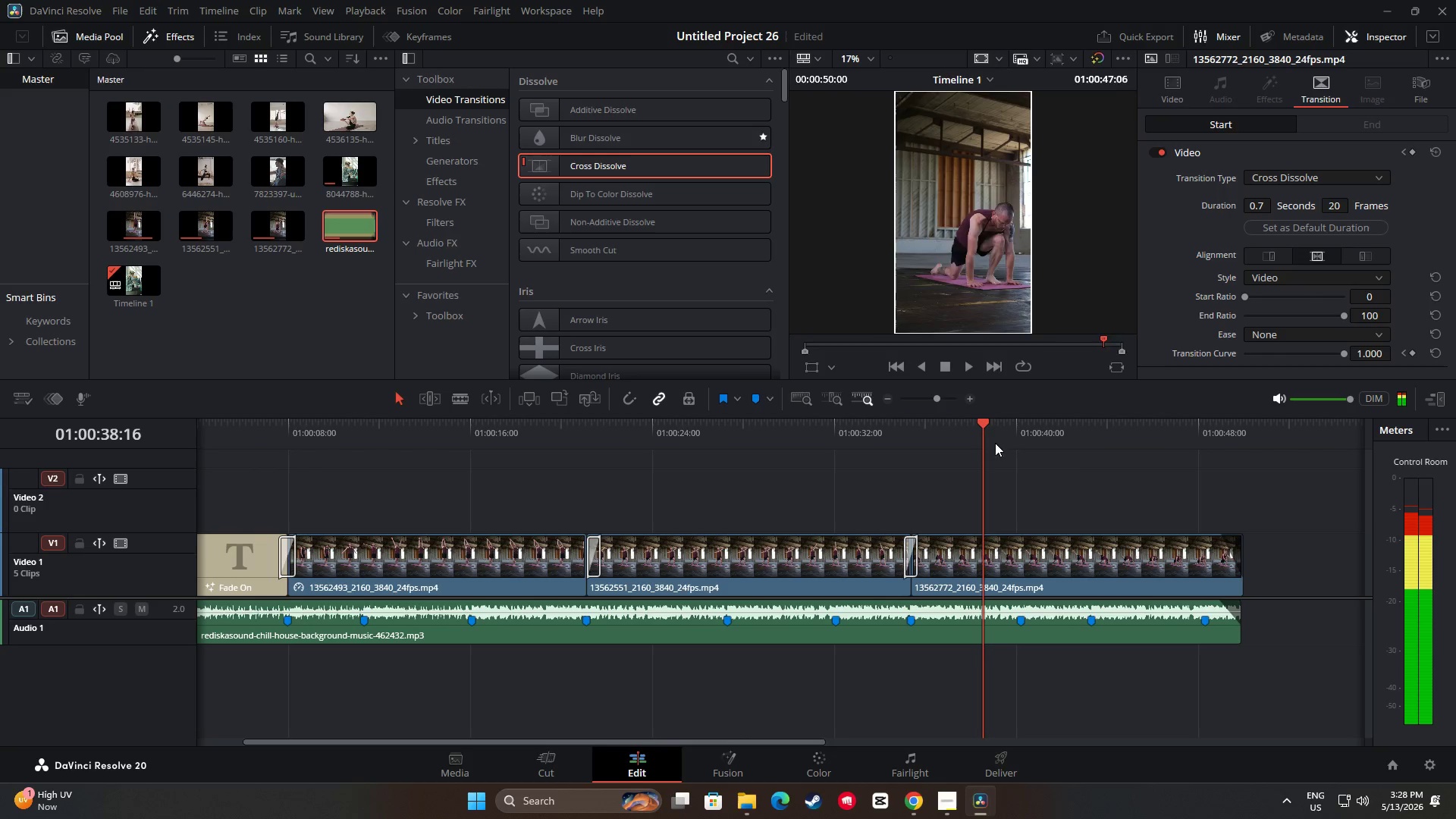 
key(Space)
 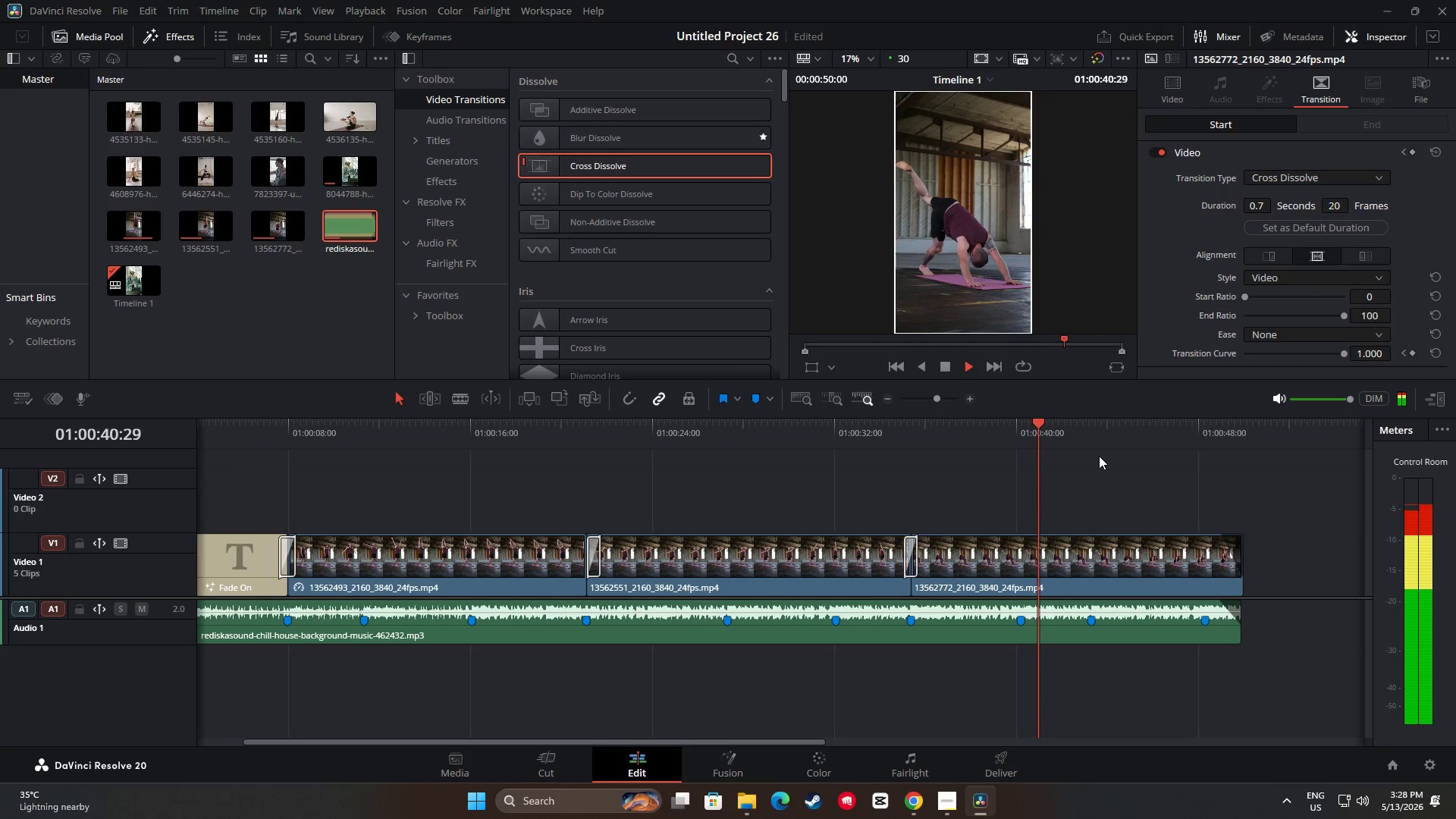 
key(Space)
 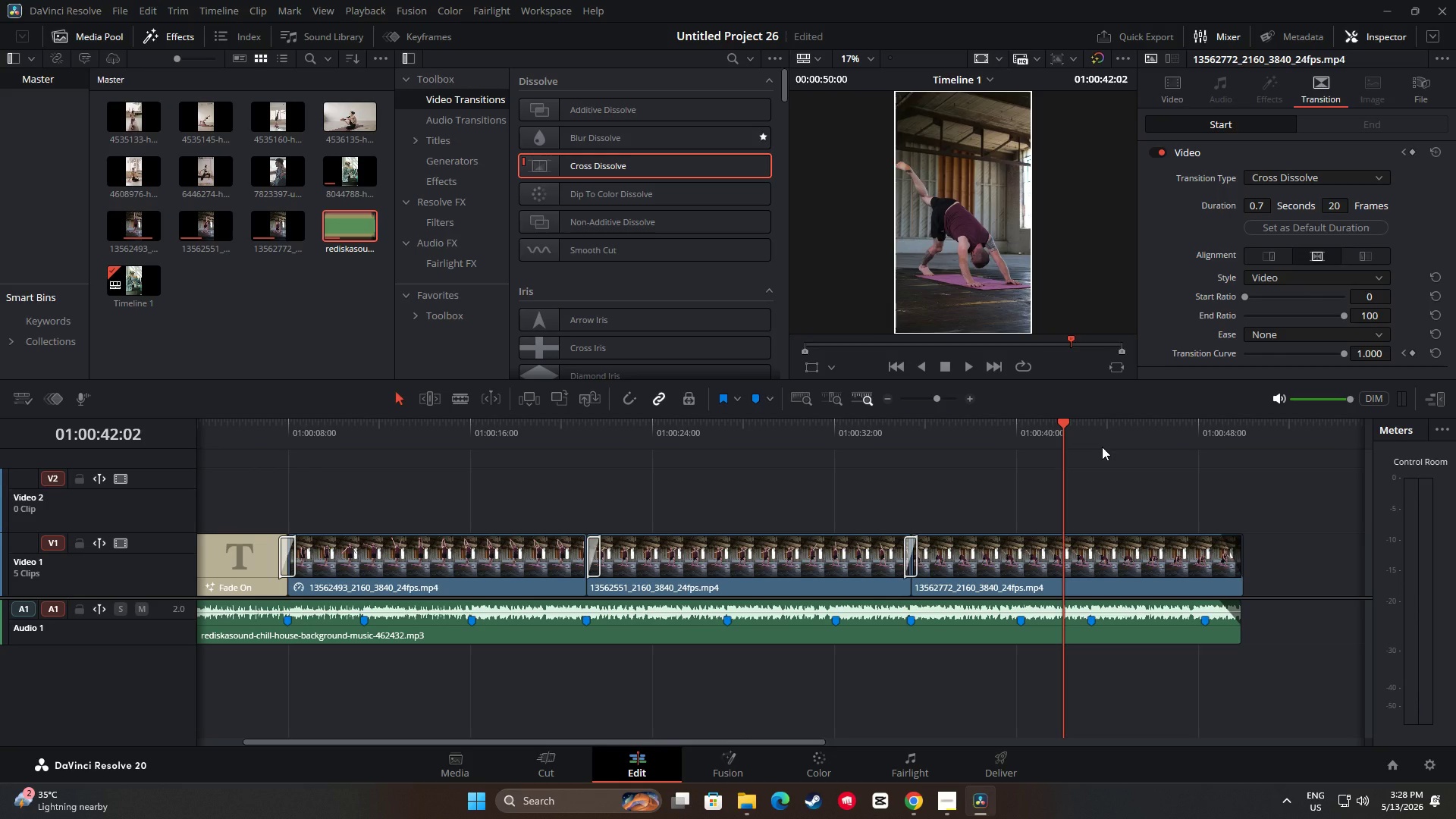 
wait(16.64)
 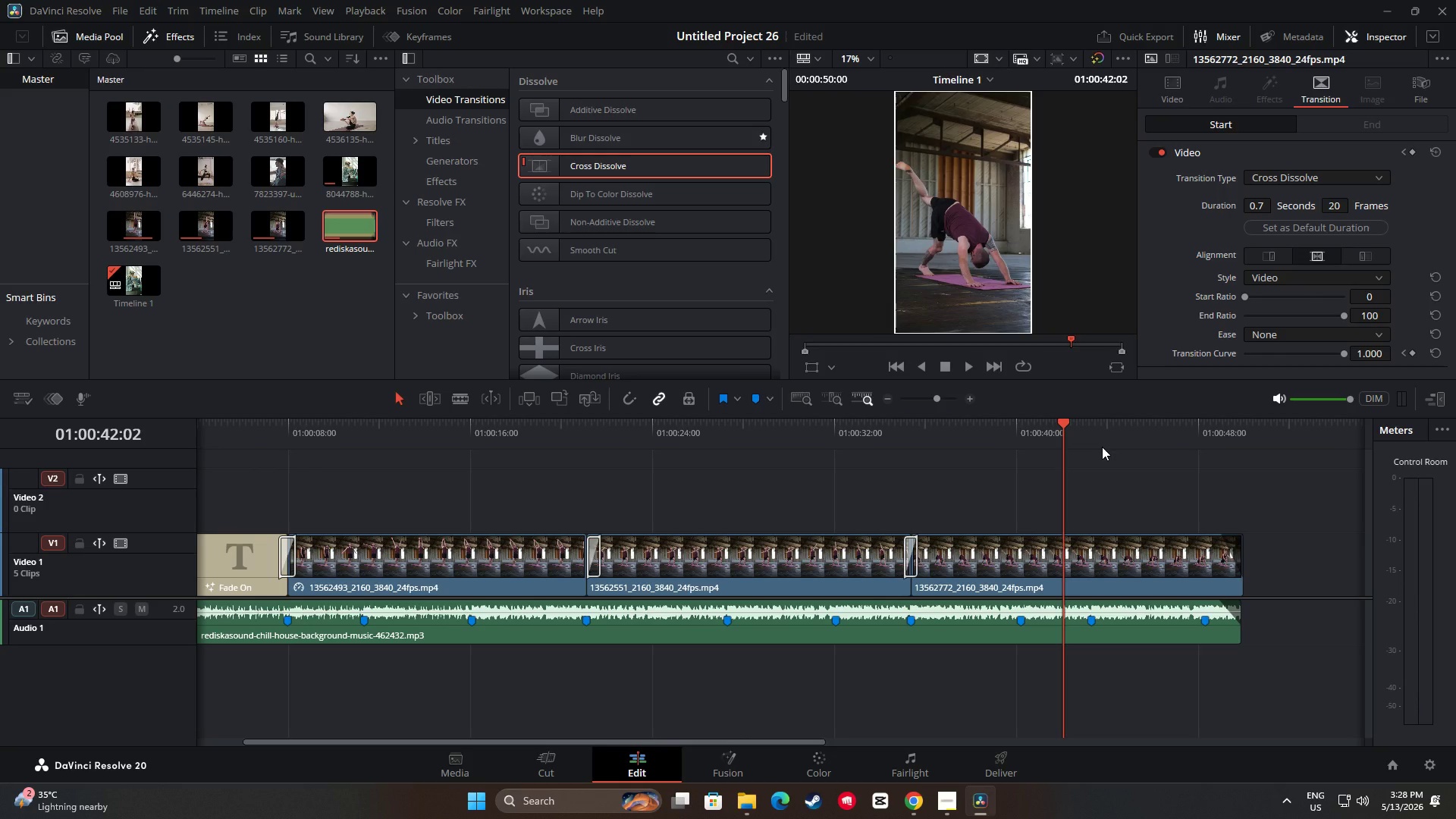 
left_click_drag(start_coordinate=[1065, 428], to_coordinate=[885, 435])
 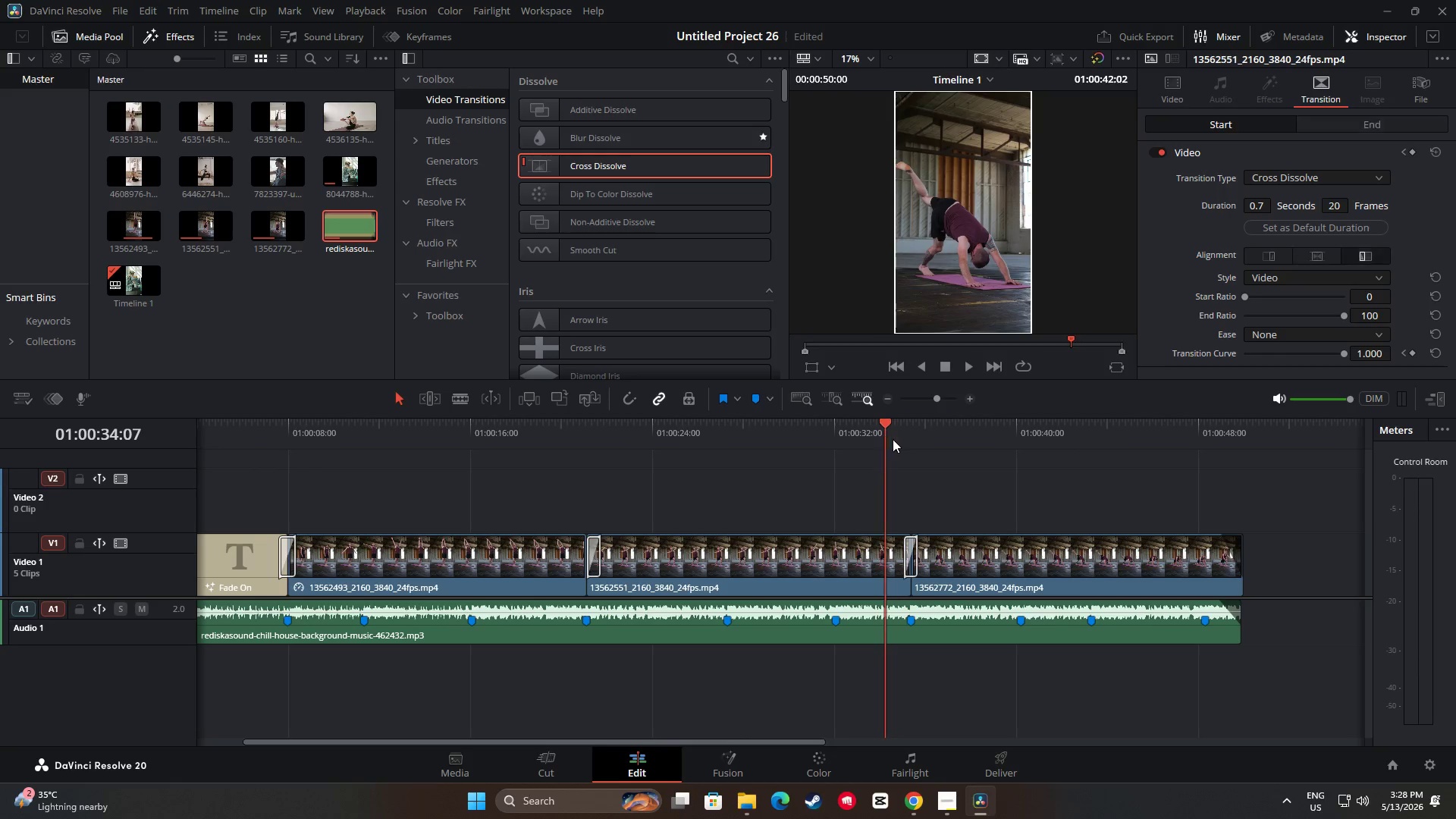 
key(Space)
 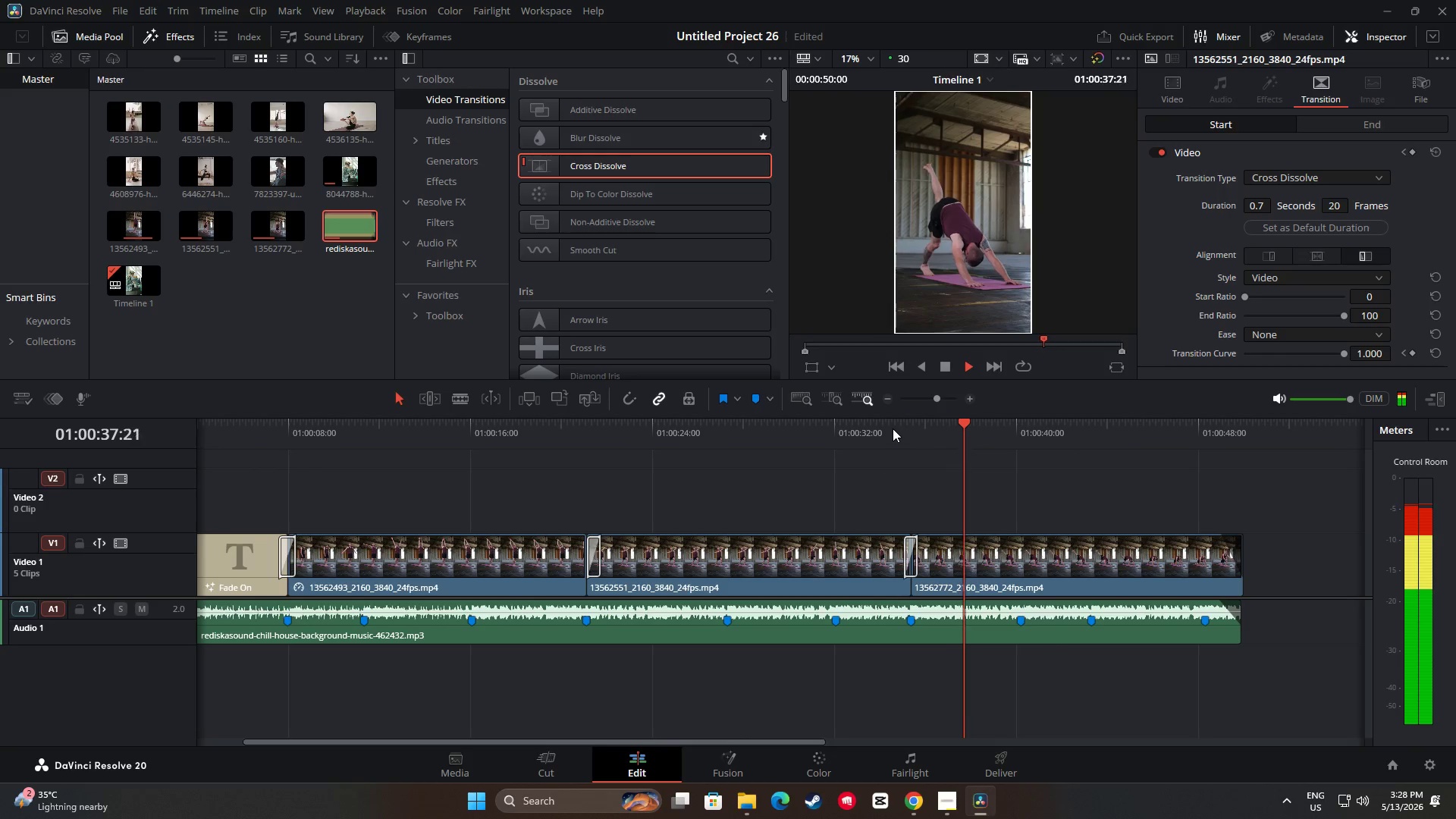 
wait(8.88)
 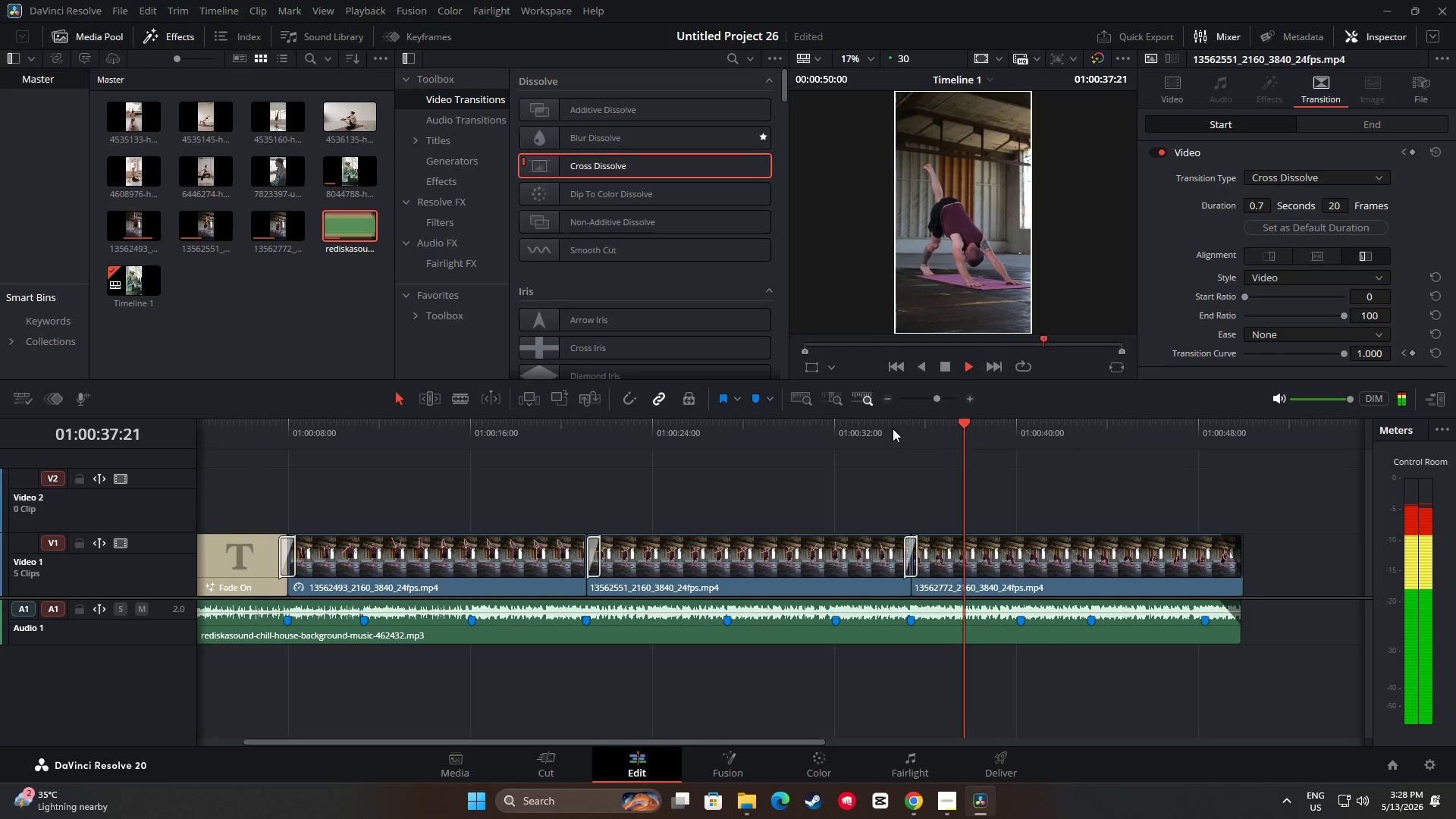 
key(Space)
 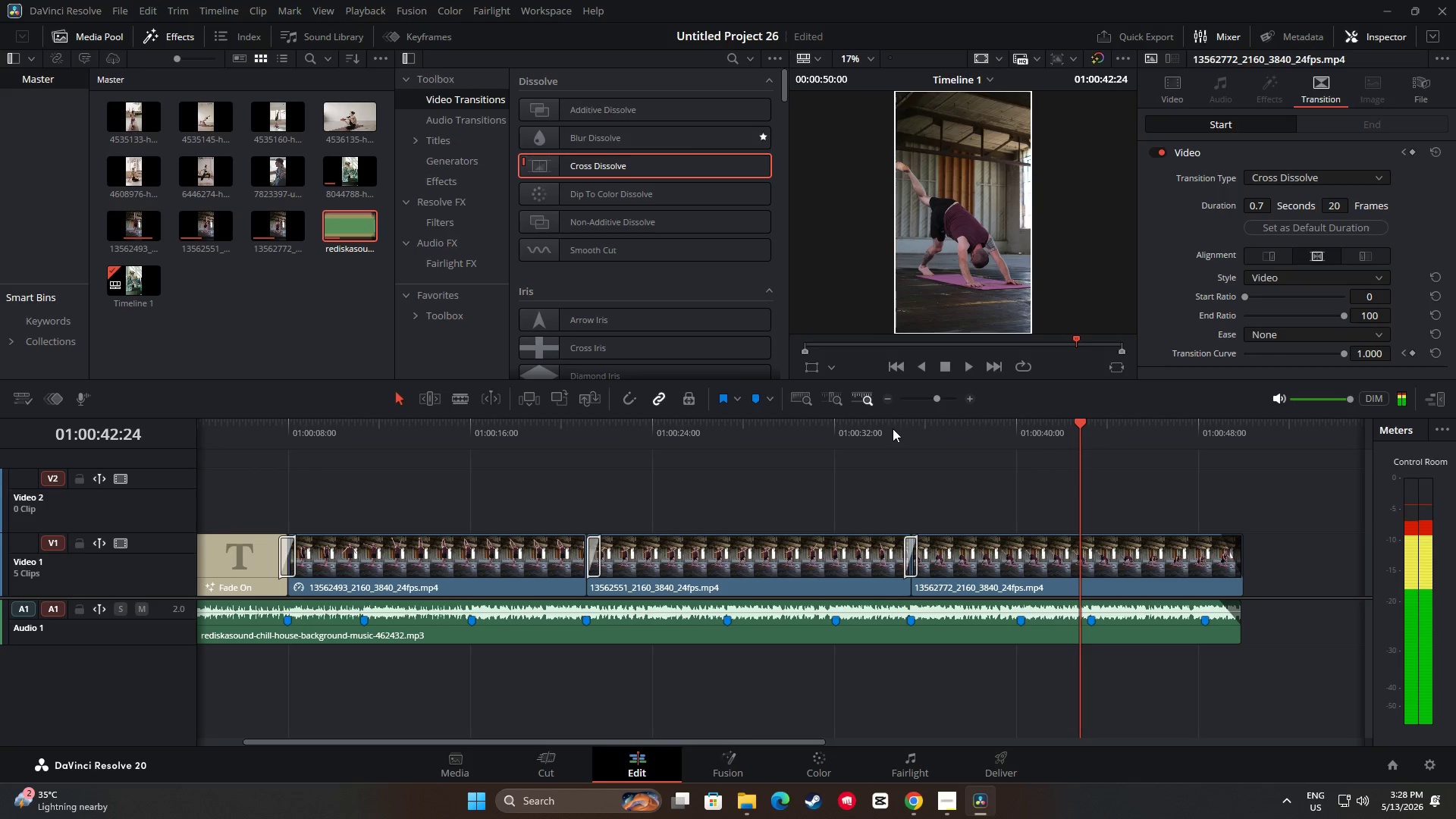 
key(Space)
 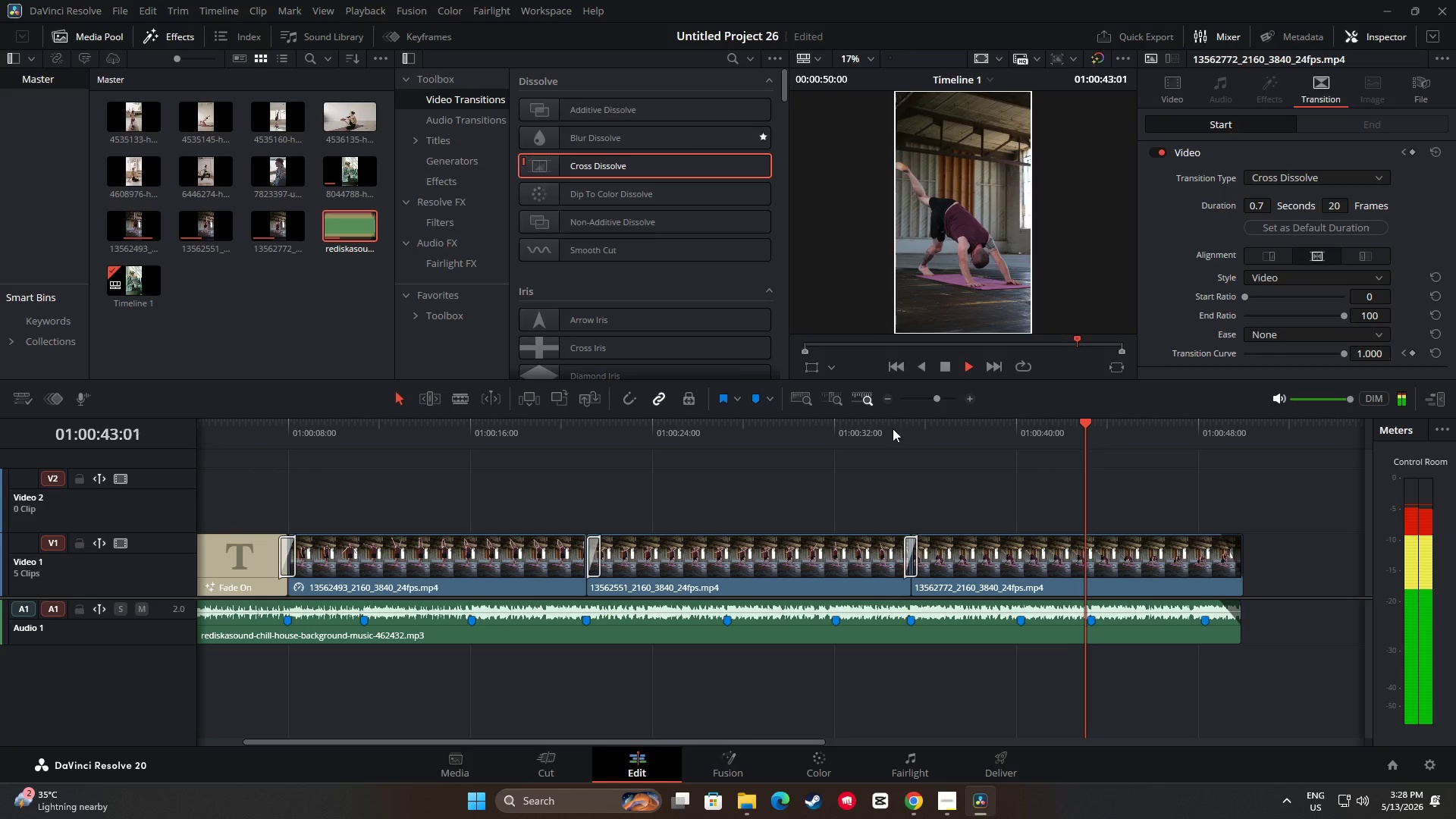 
key(Space)
 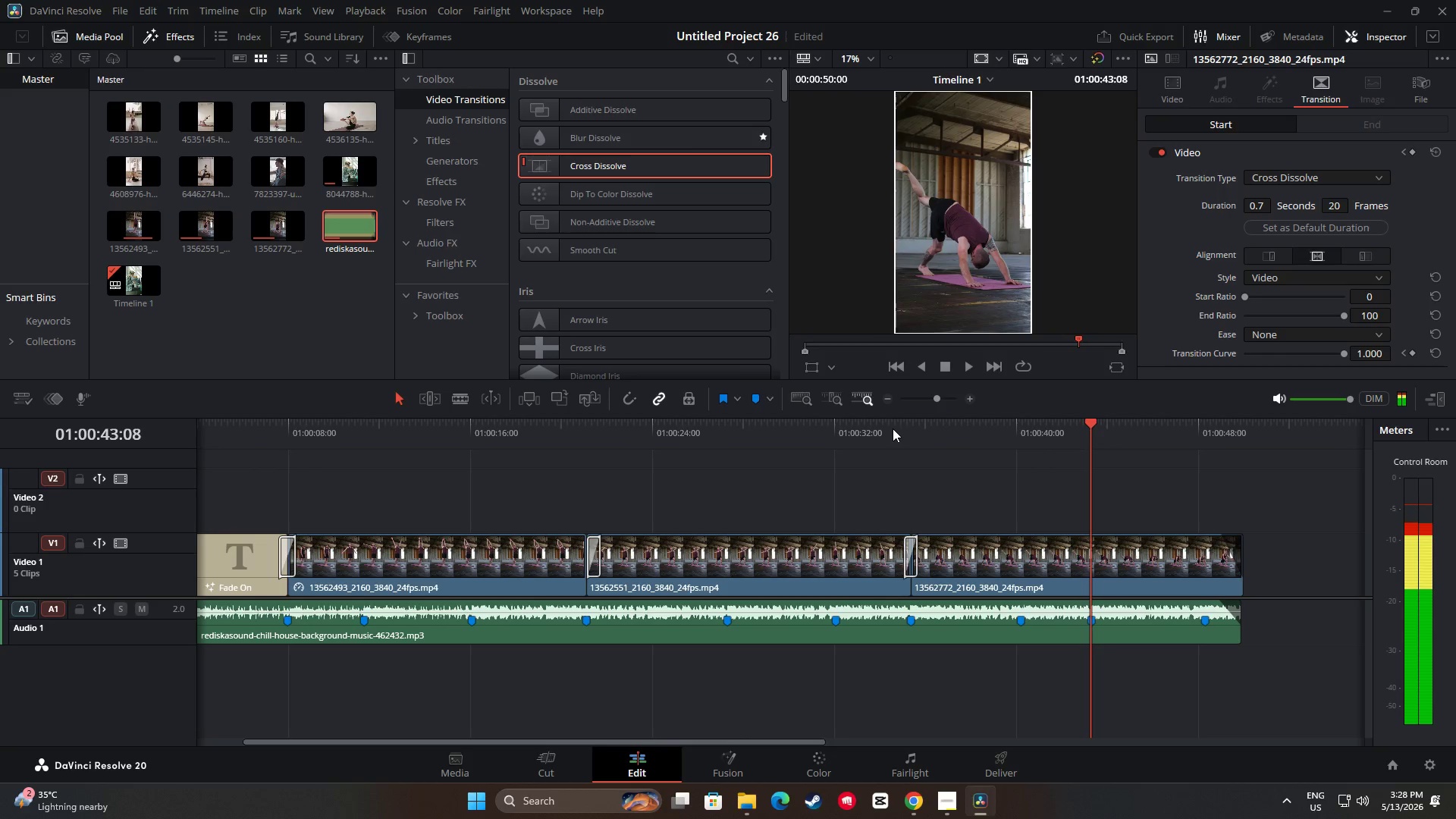 
key(Space)
 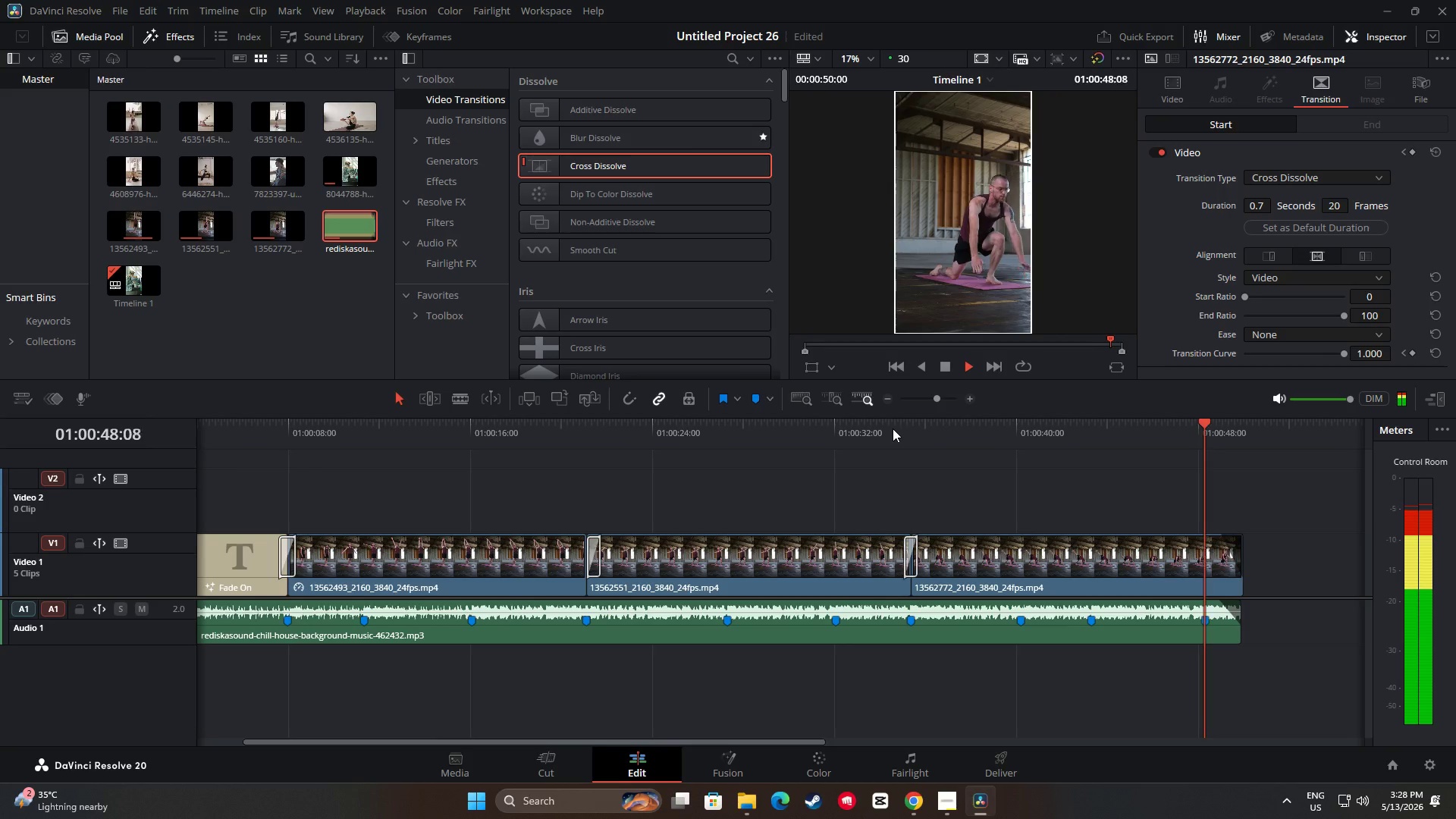 
wait(6.72)
 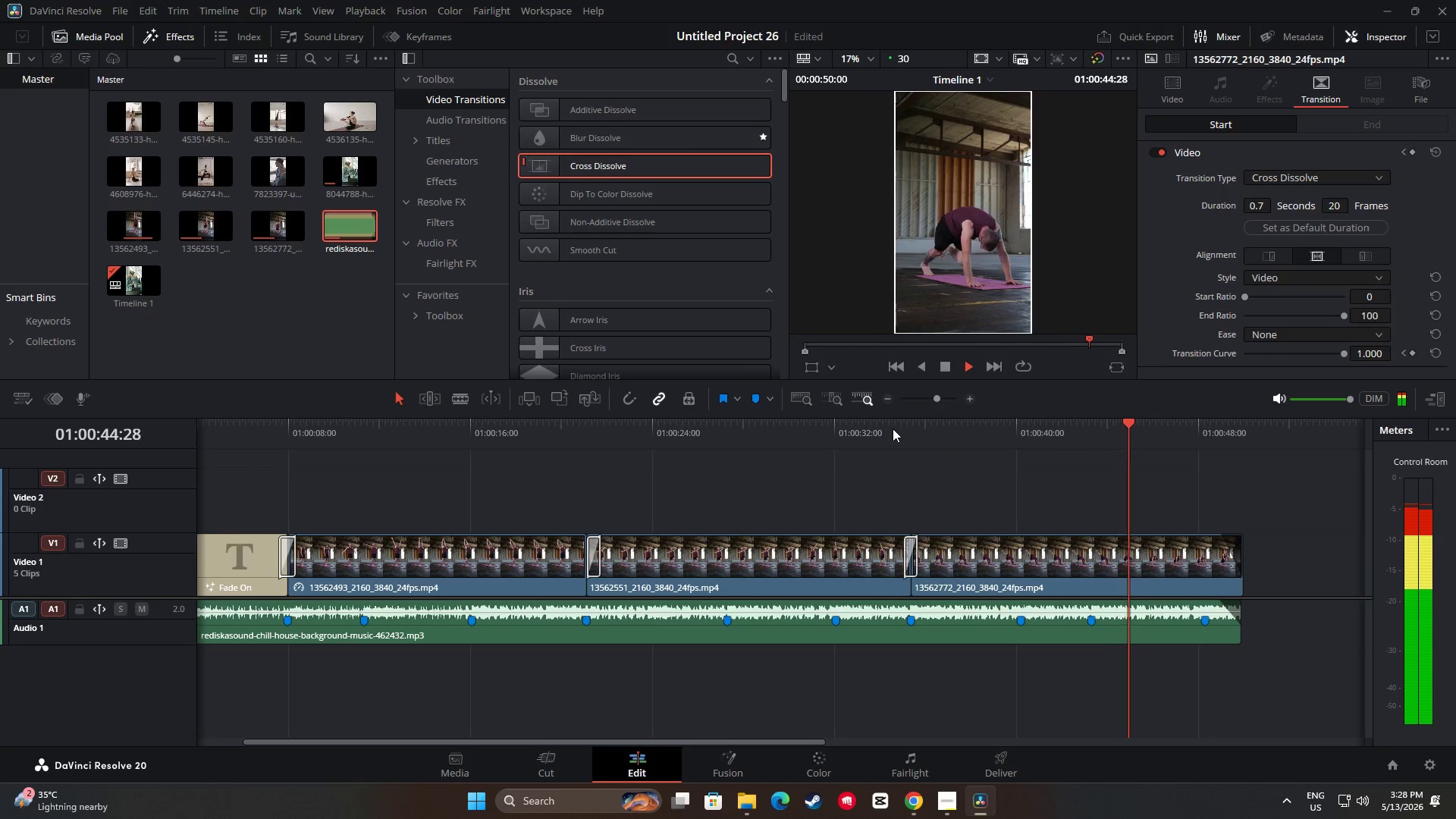 
key(Space)
 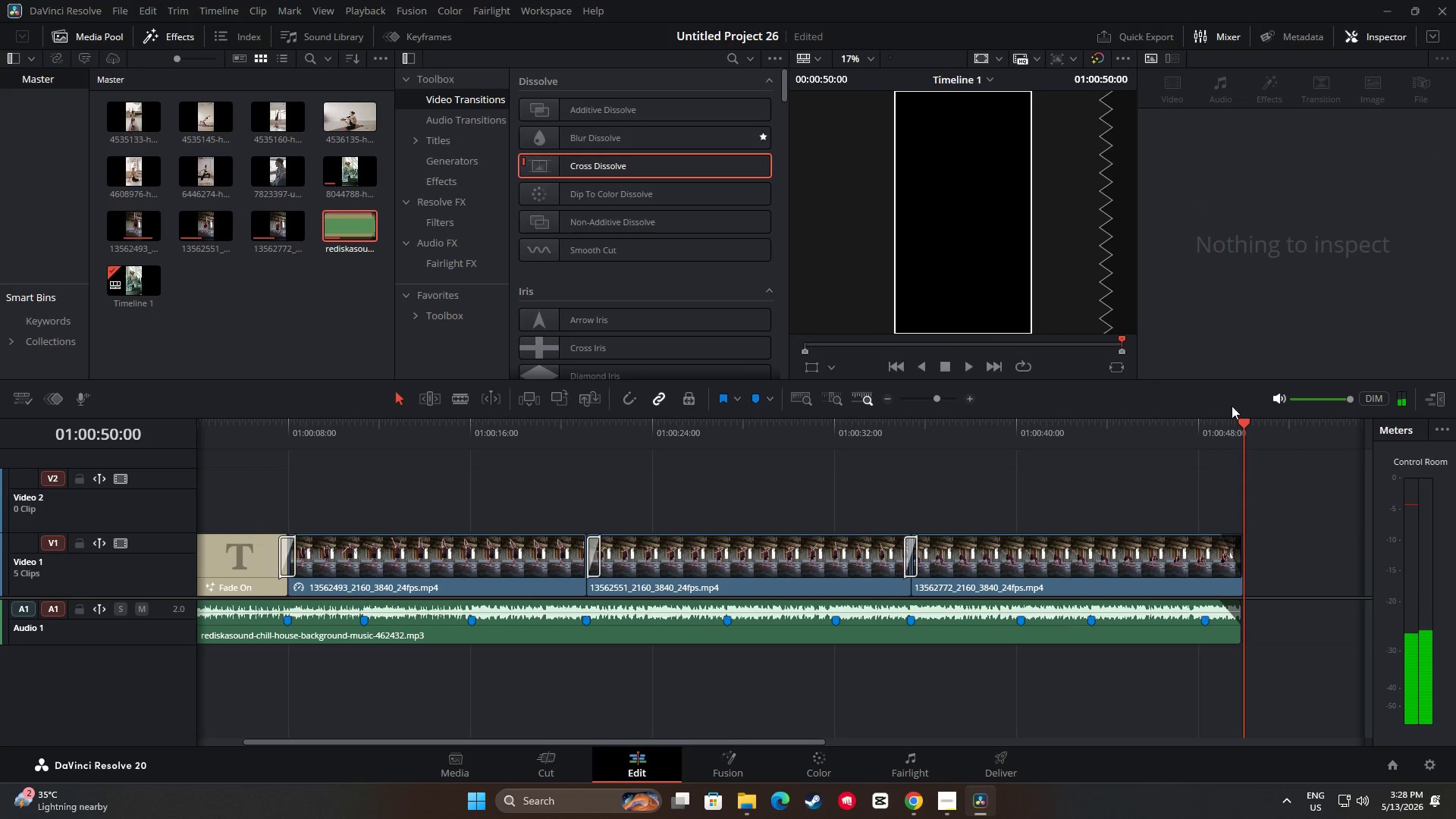 
left_click_drag(start_coordinate=[1242, 426], to_coordinate=[1163, 433])
 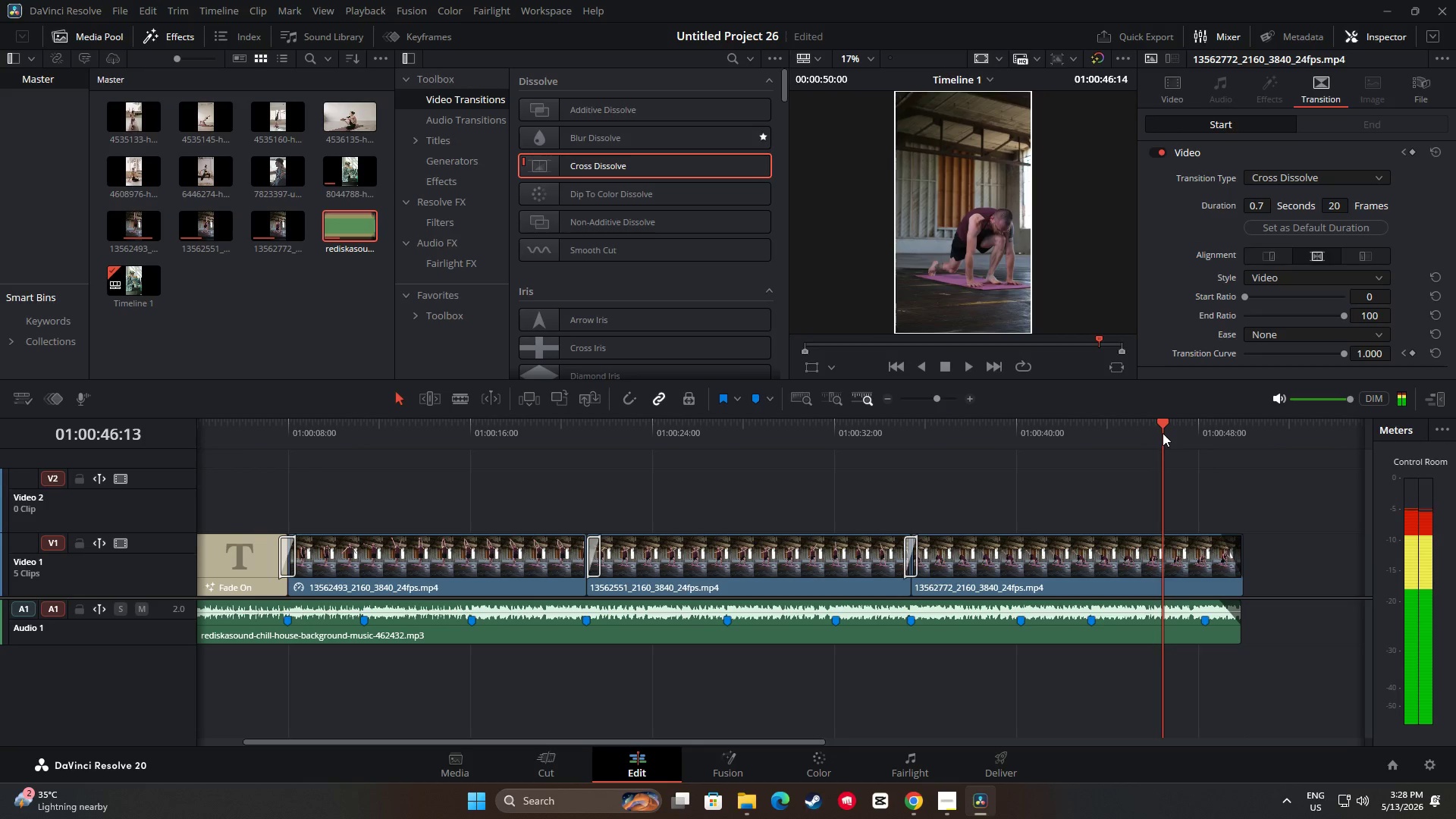 
key(Space)
 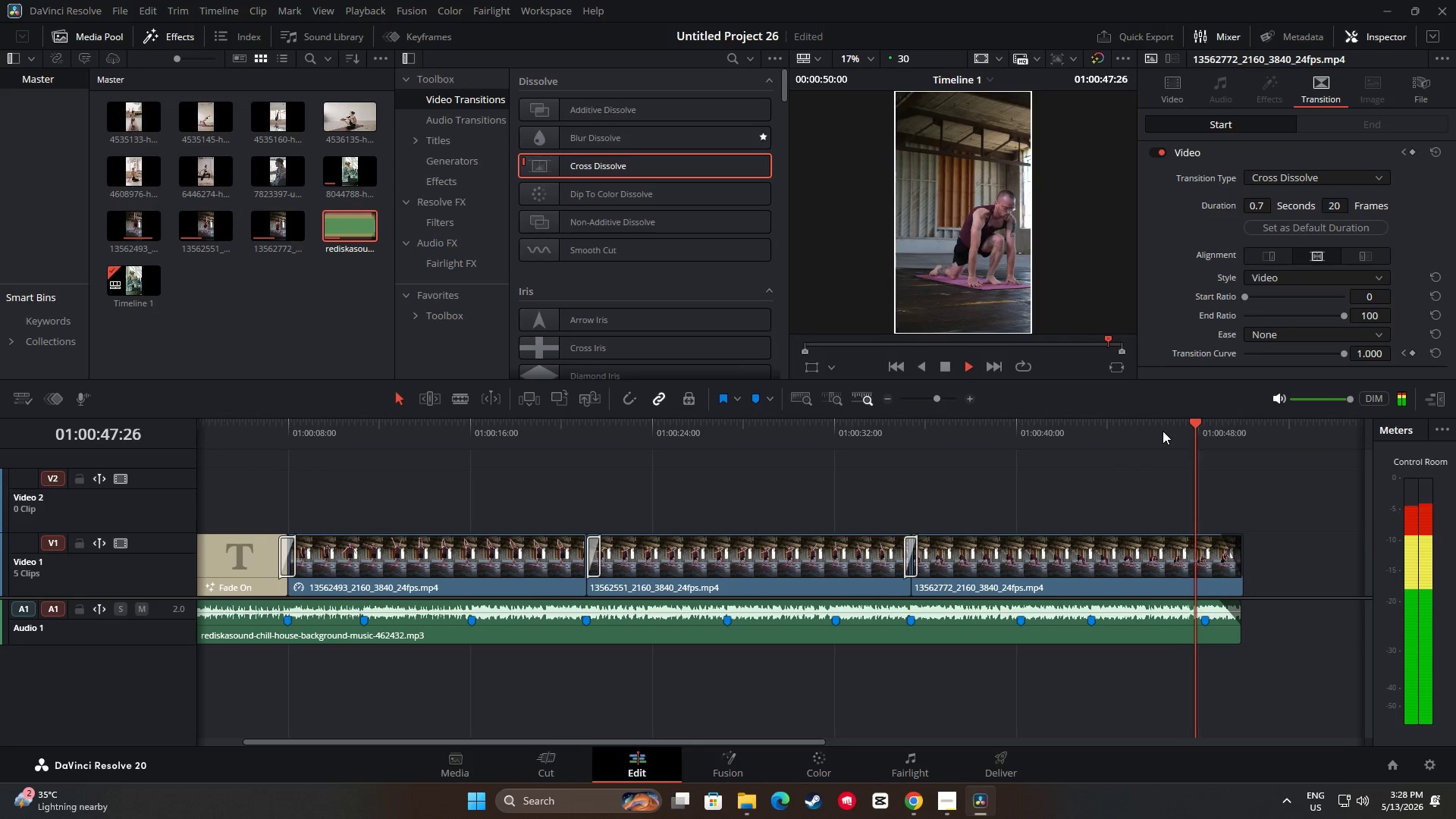 
key(Space)
 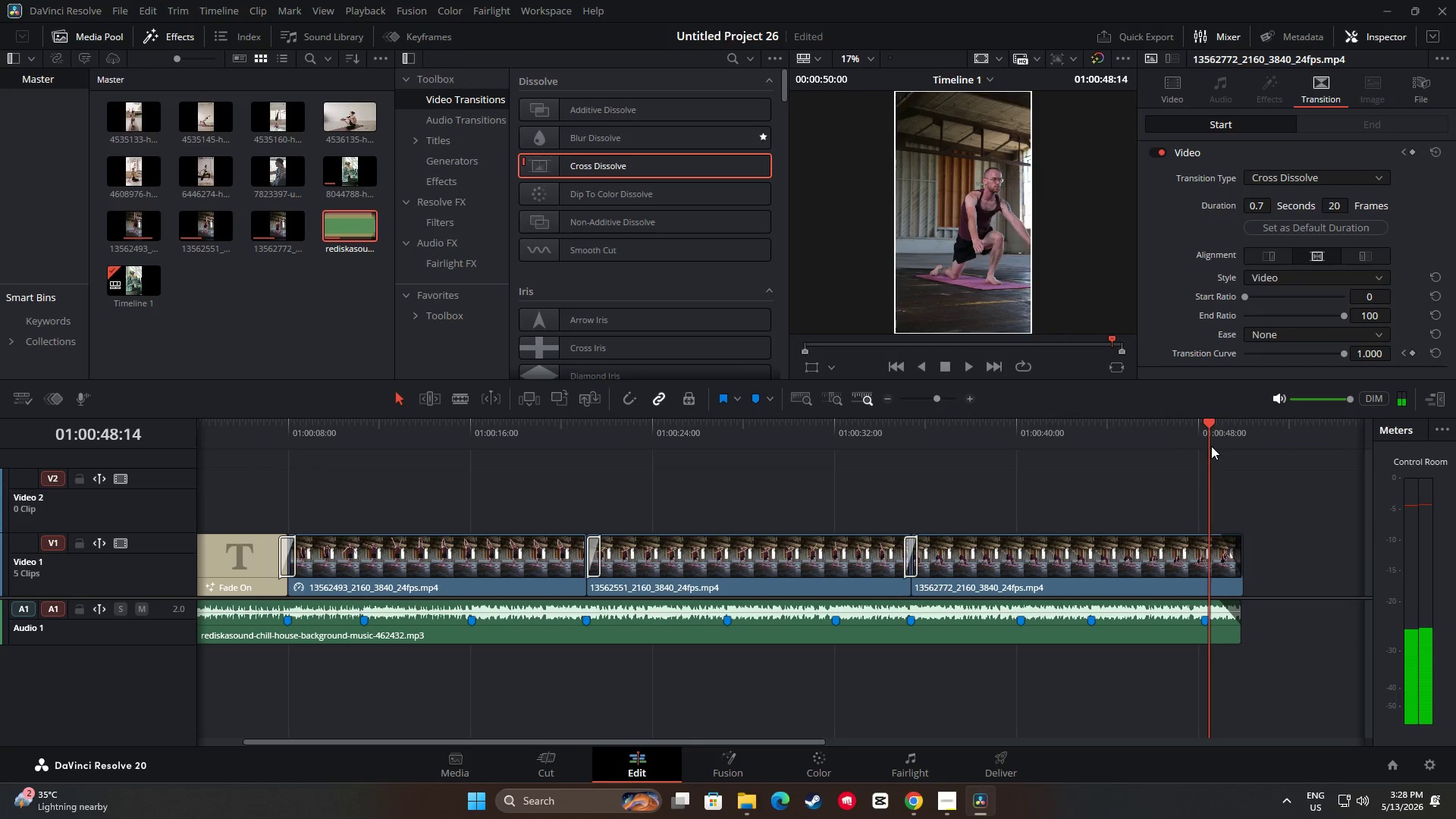 
key(Space)
 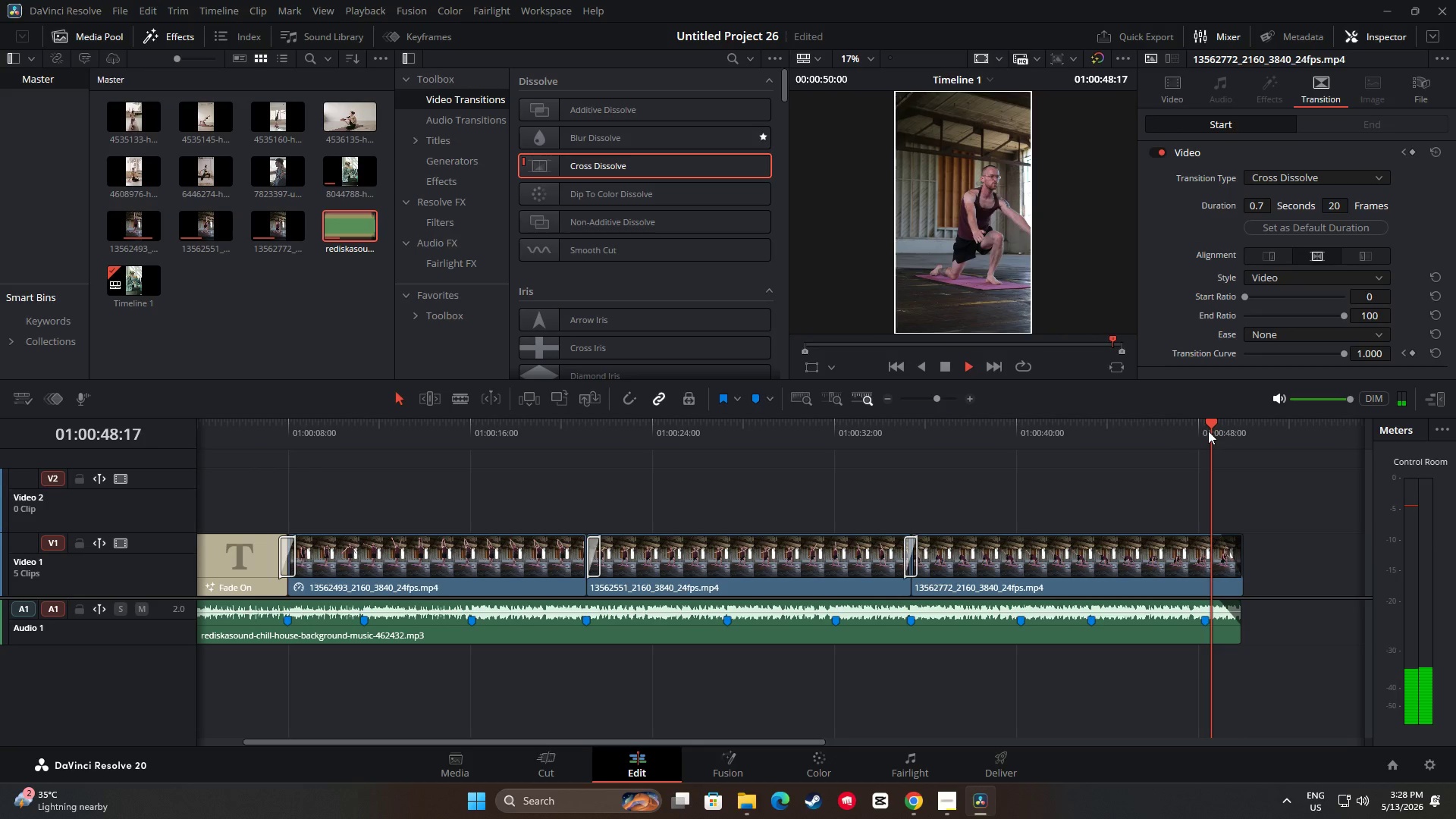 
key(Space)
 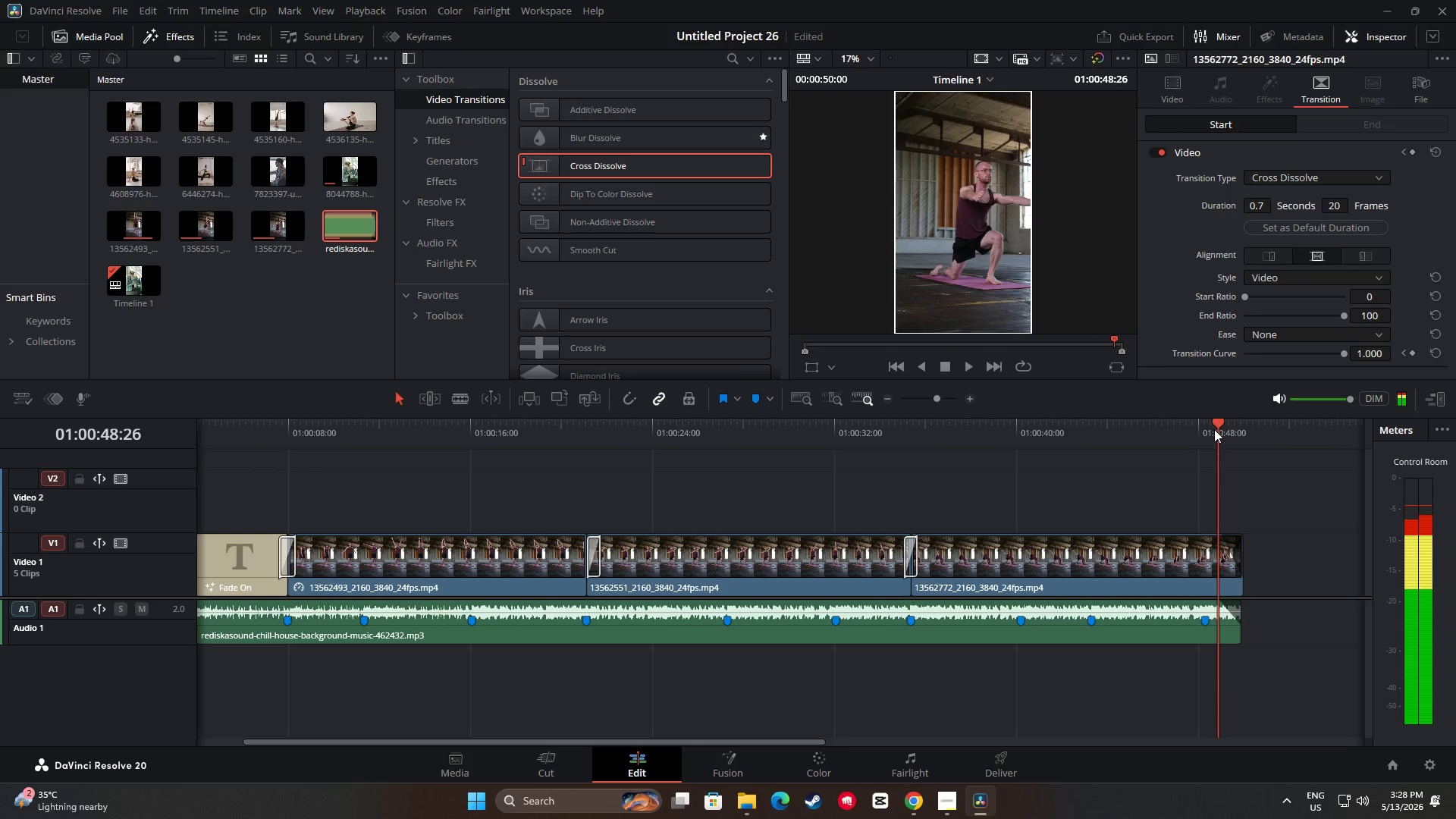 
left_click_drag(start_coordinate=[1213, 429], to_coordinate=[1198, 432])
 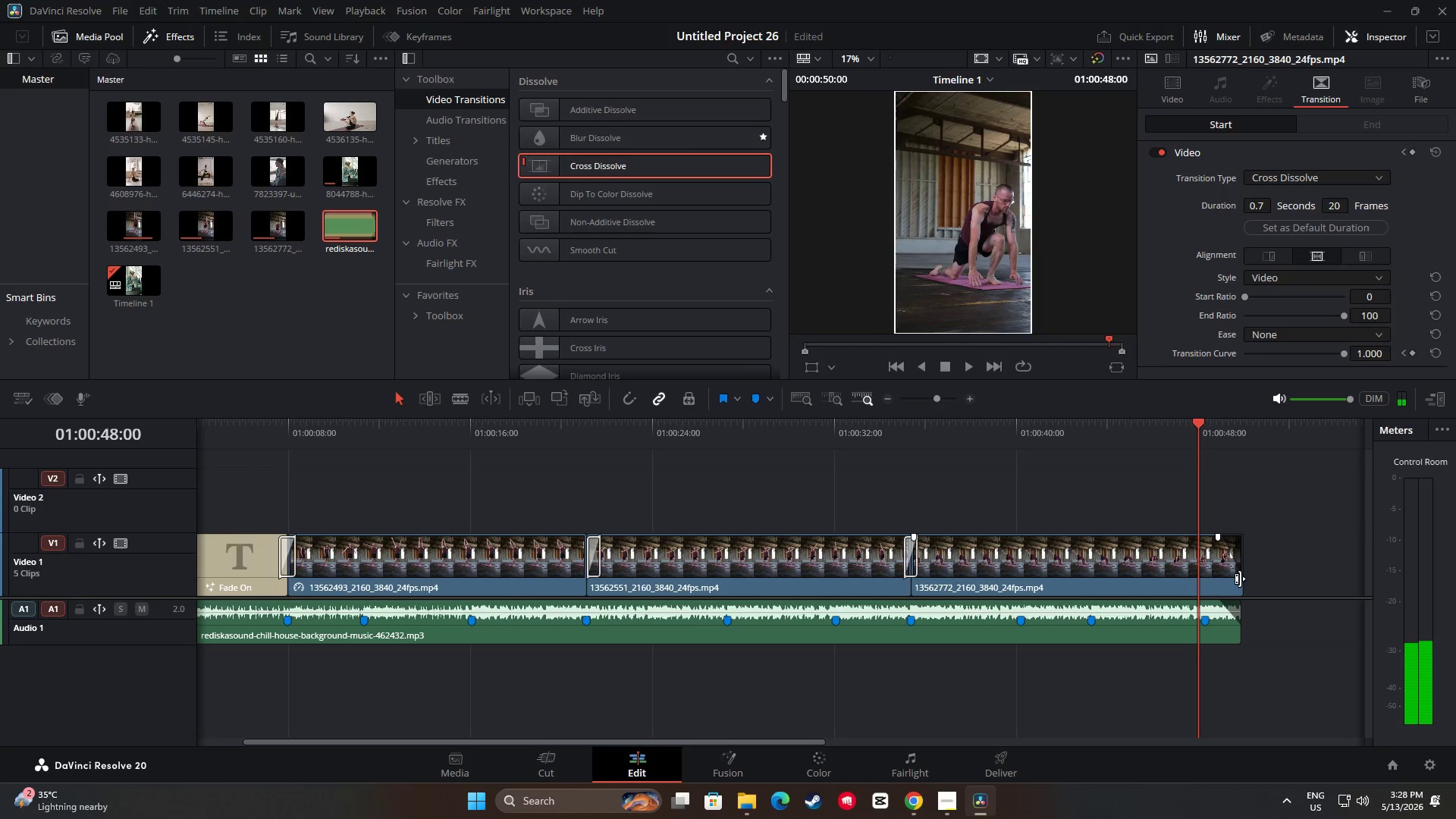 
left_click_drag(start_coordinate=[1238, 575], to_coordinate=[1194, 576])
 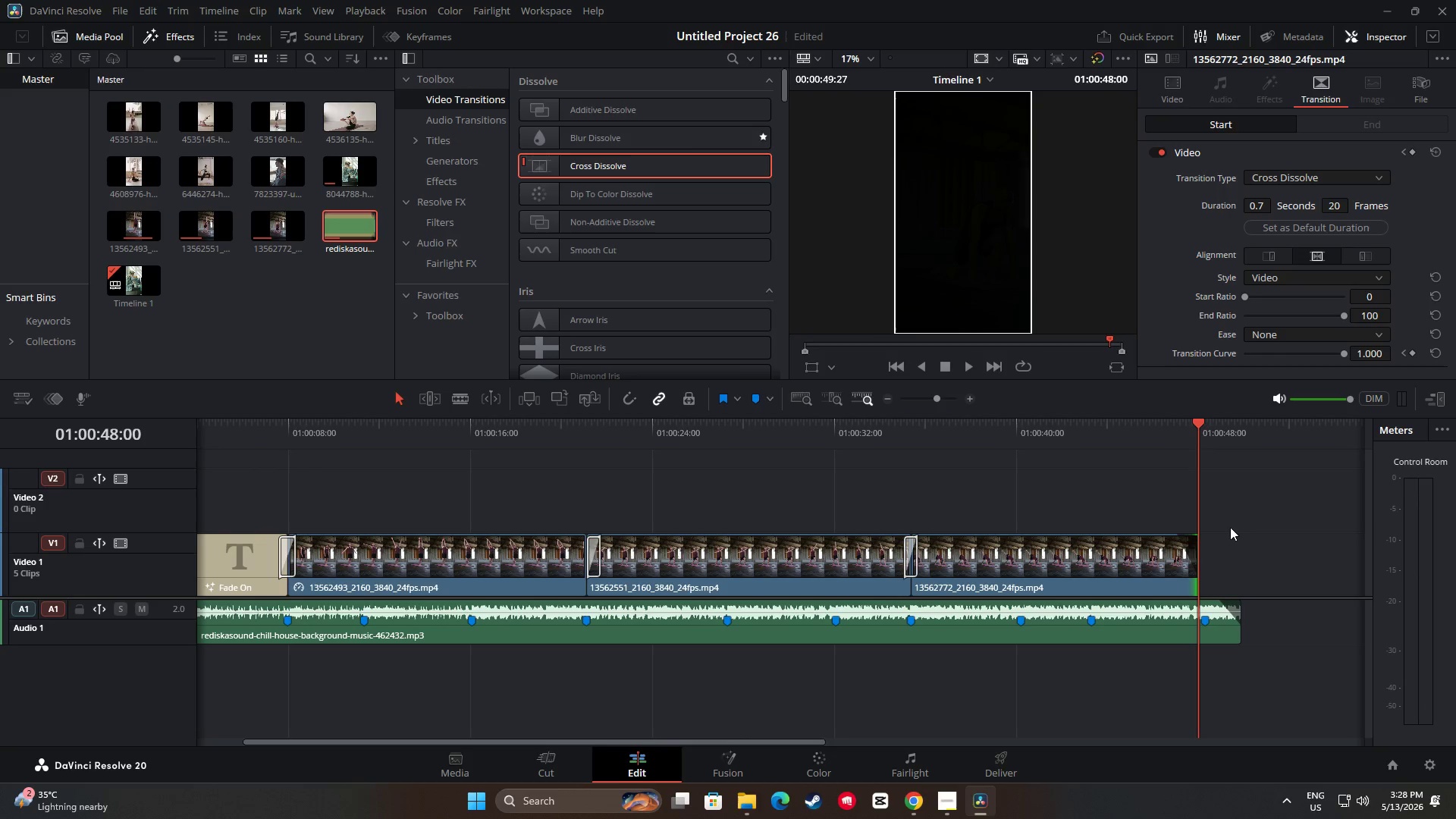 
left_click([1238, 517])
 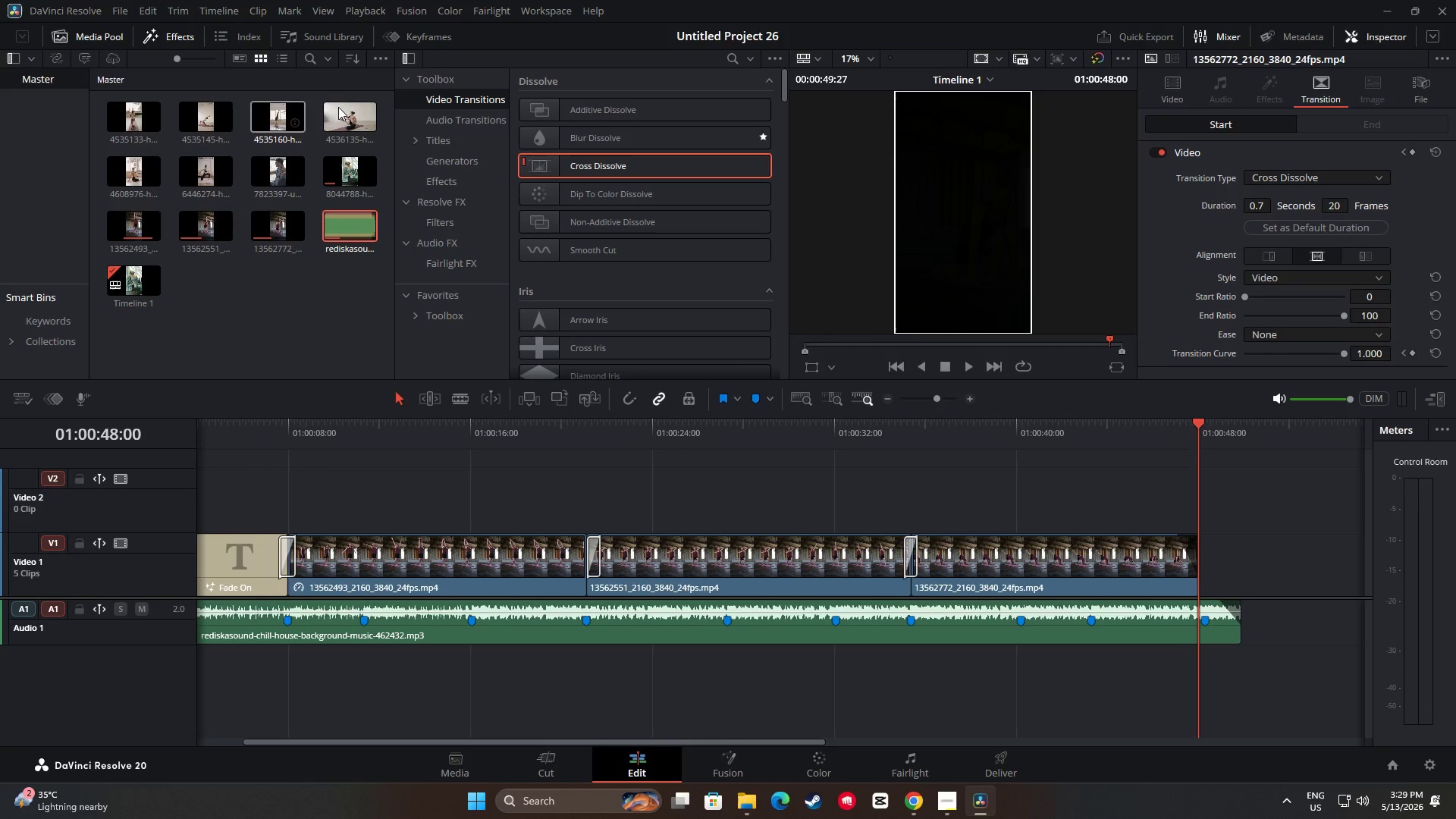 
left_click([442, 140])
 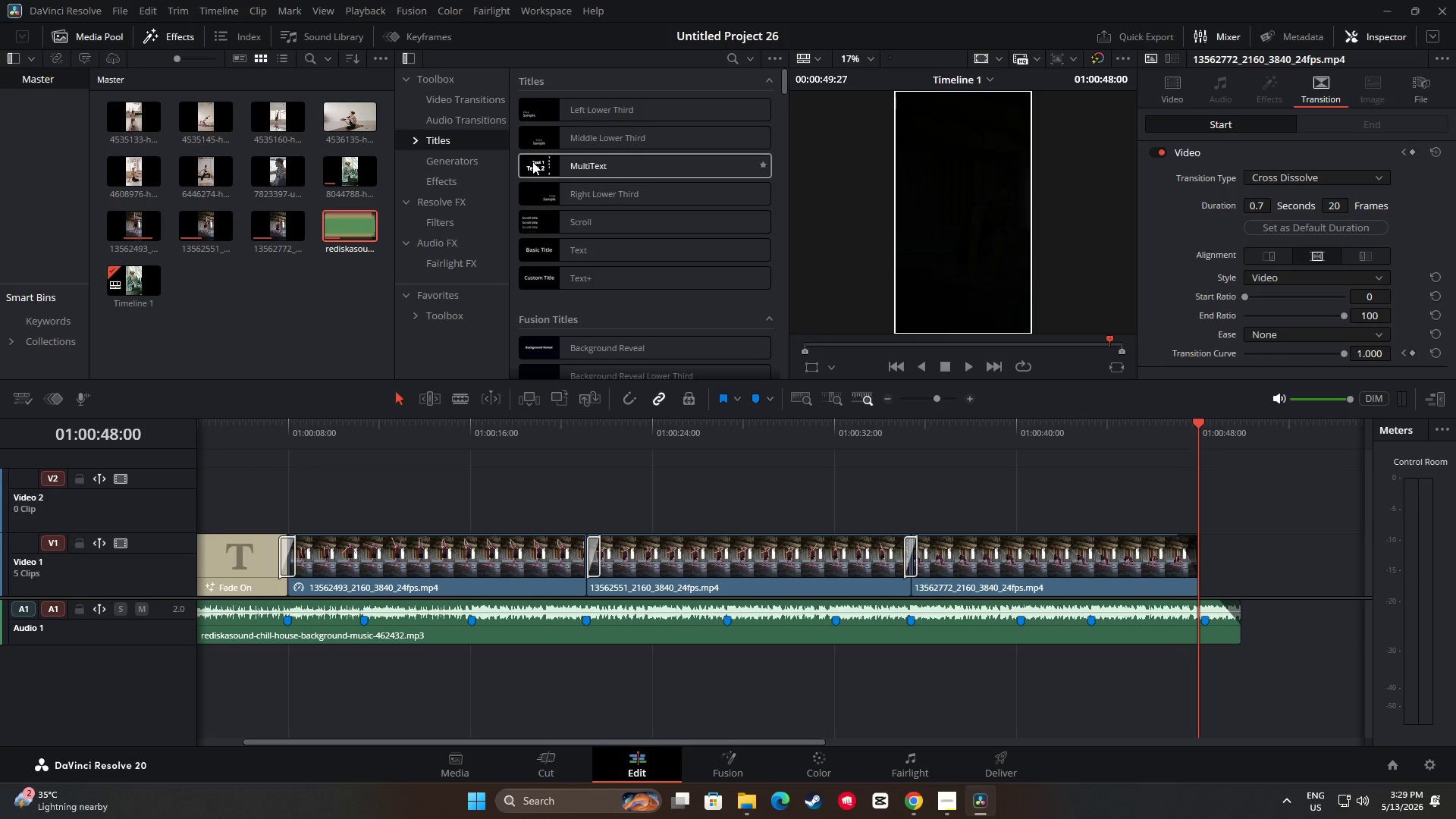 
scroll: coordinate [662, 252], scroll_direction: down, amount: 5.0
 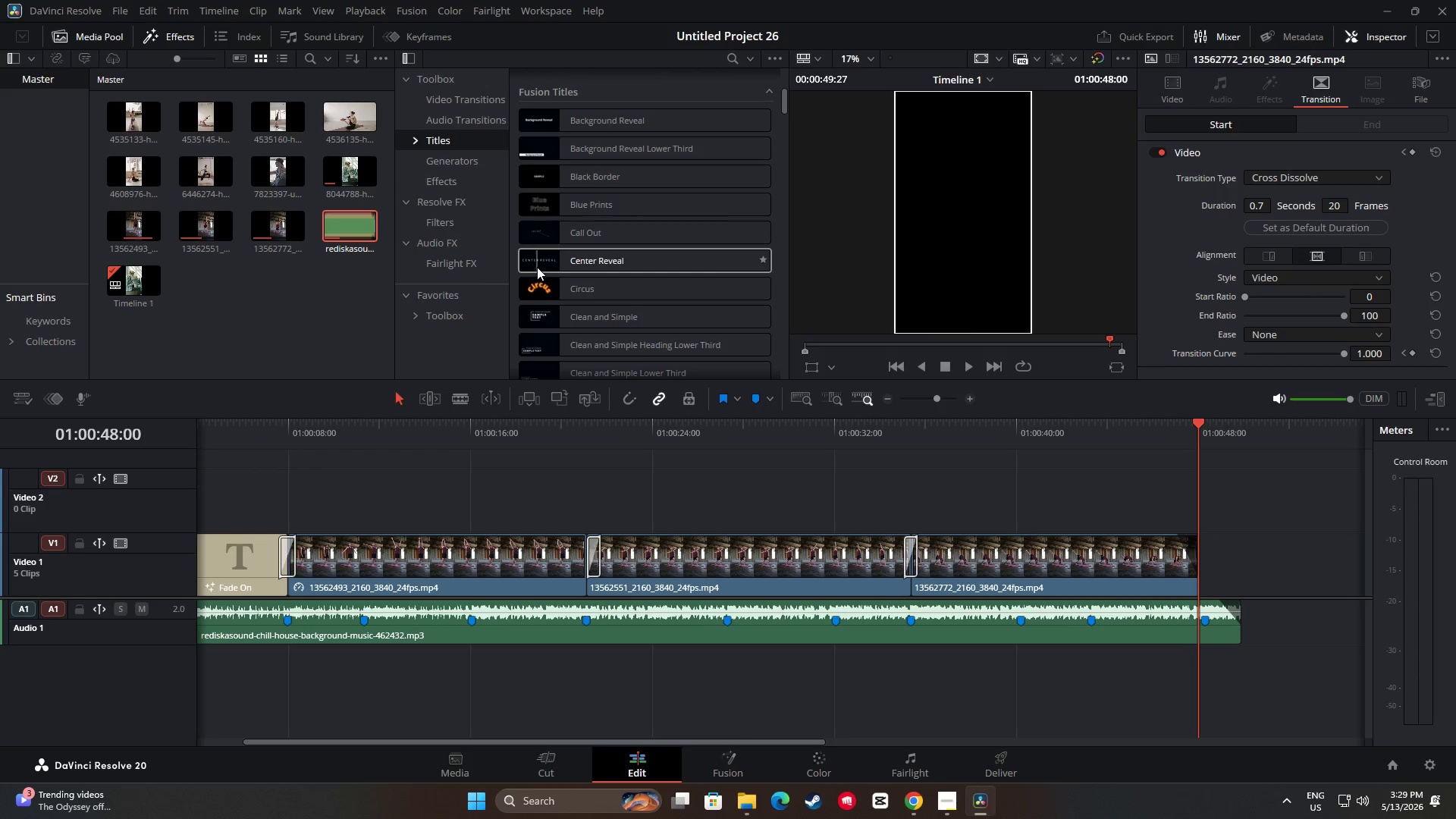 
wait(14.59)
 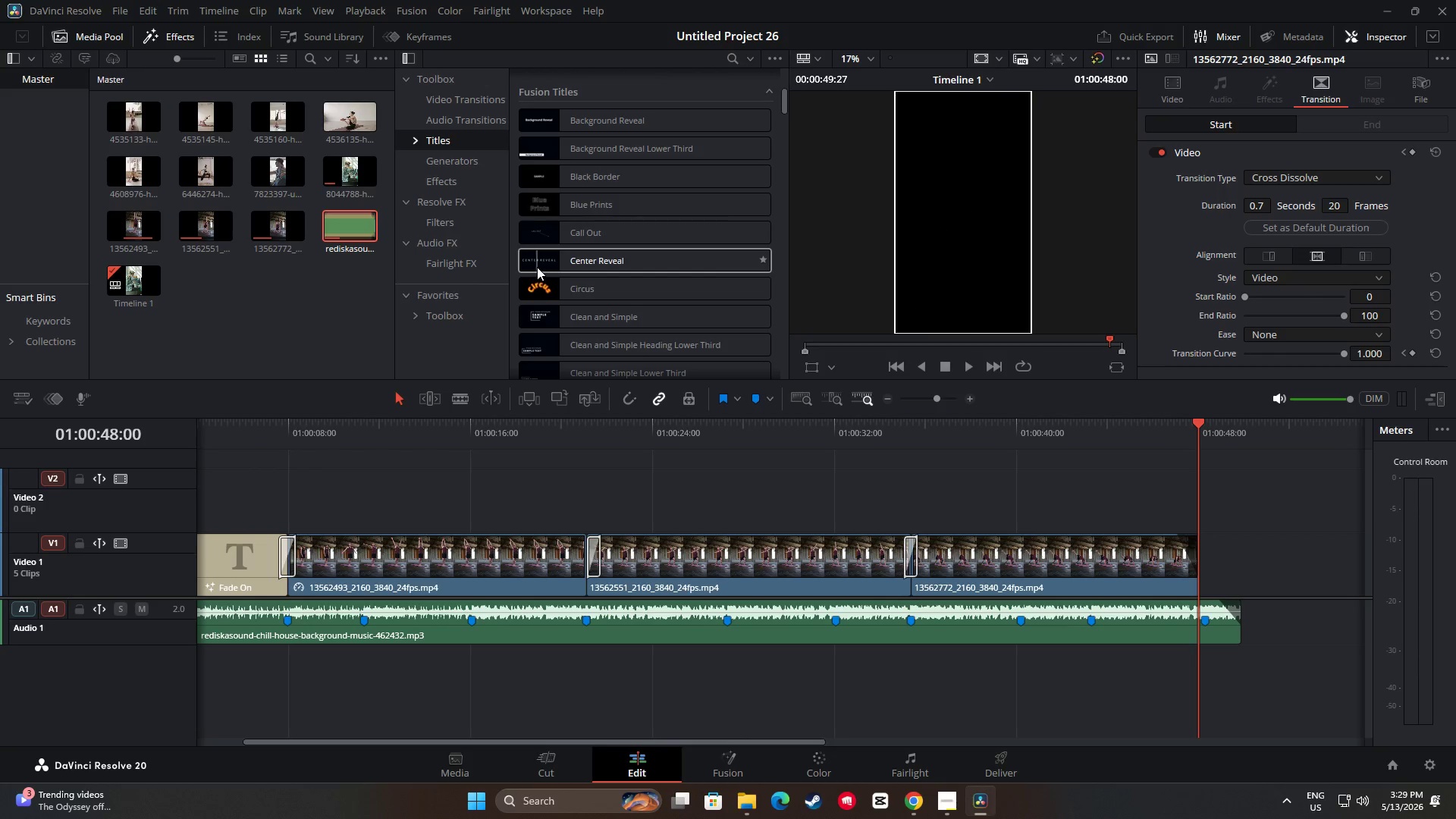 
left_click_drag(start_coordinate=[551, 259], to_coordinate=[1199, 564])
 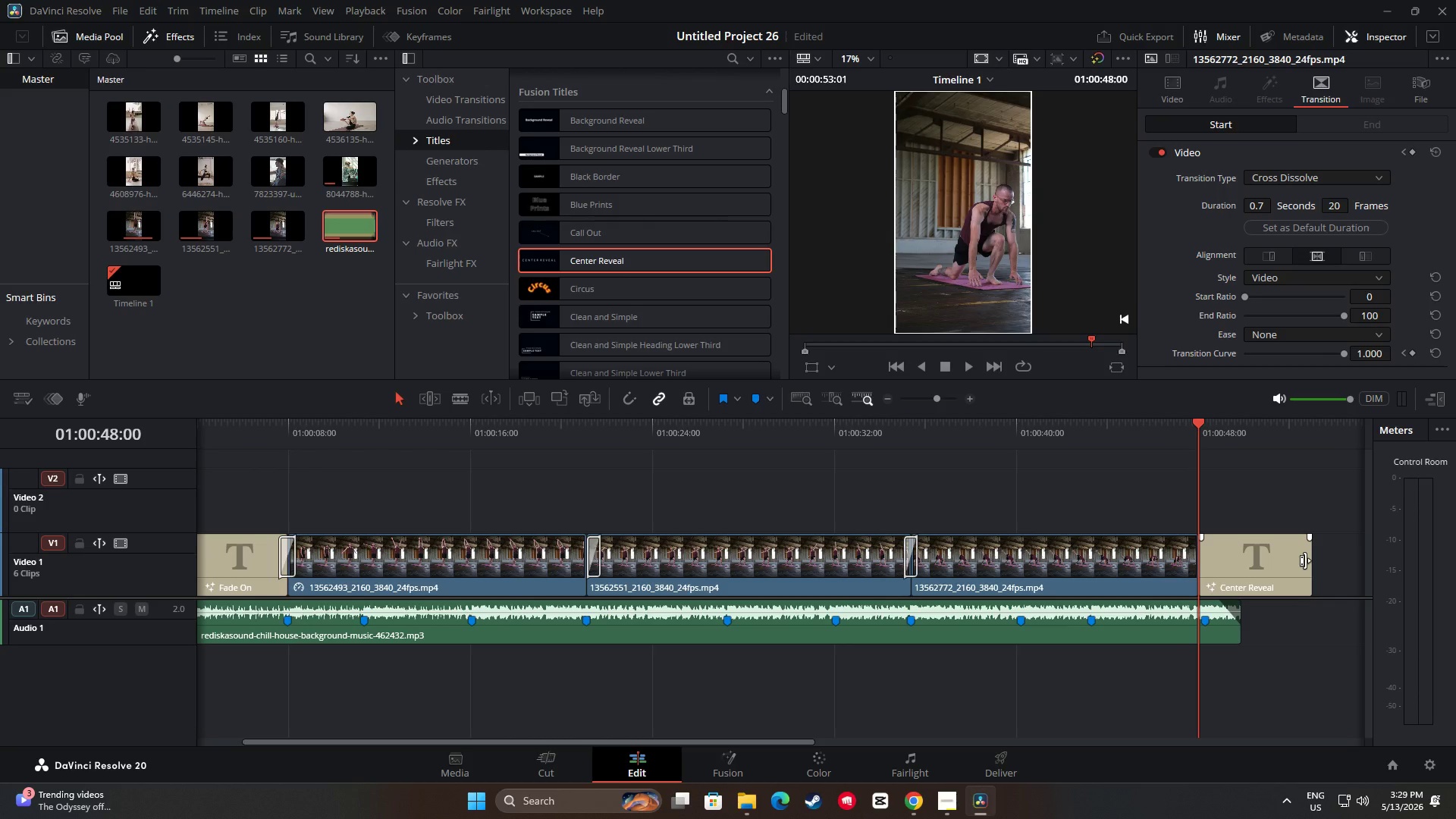 
left_click_drag(start_coordinate=[1307, 560], to_coordinate=[1235, 566])
 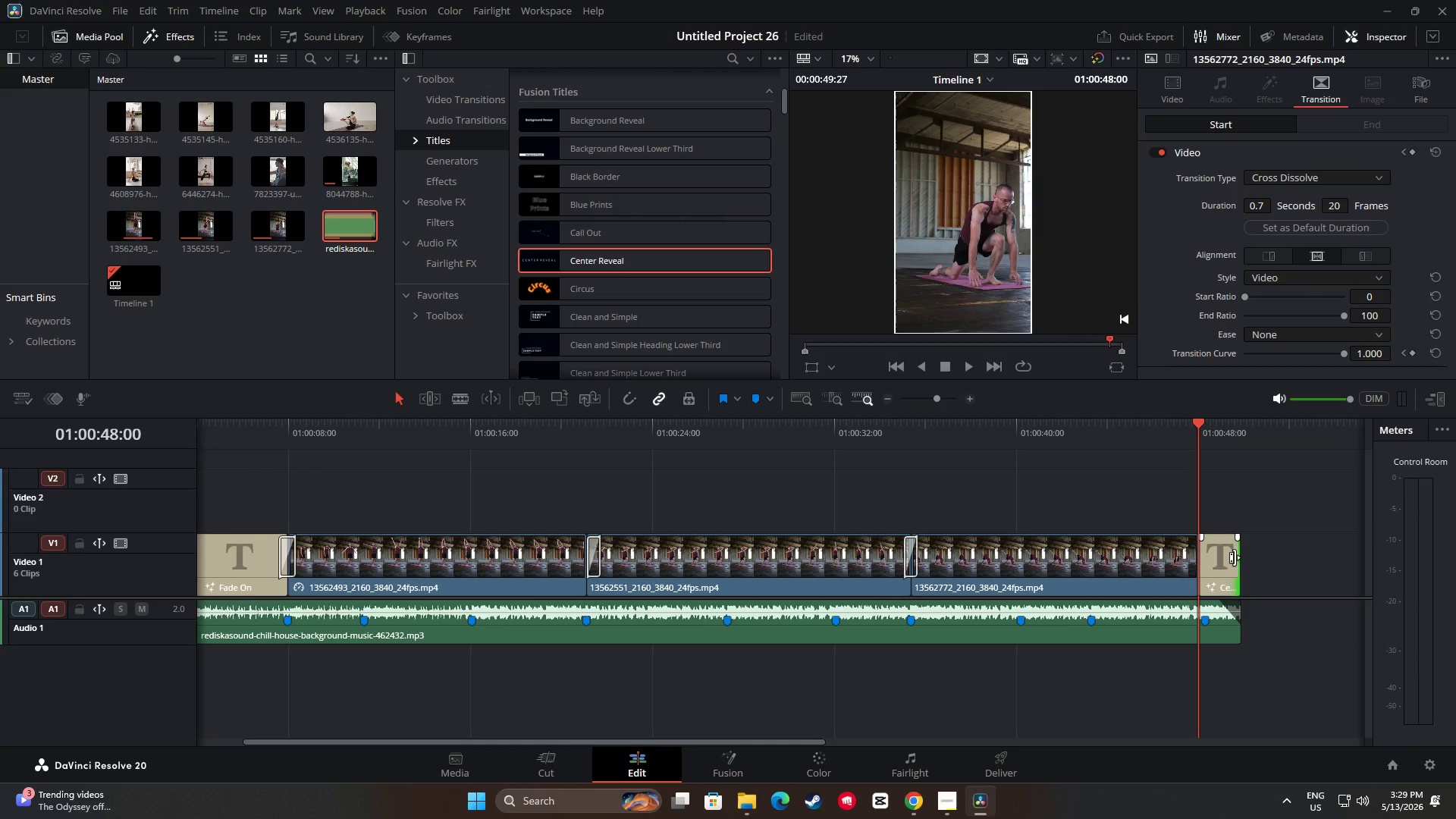 
left_click([1236, 560])
 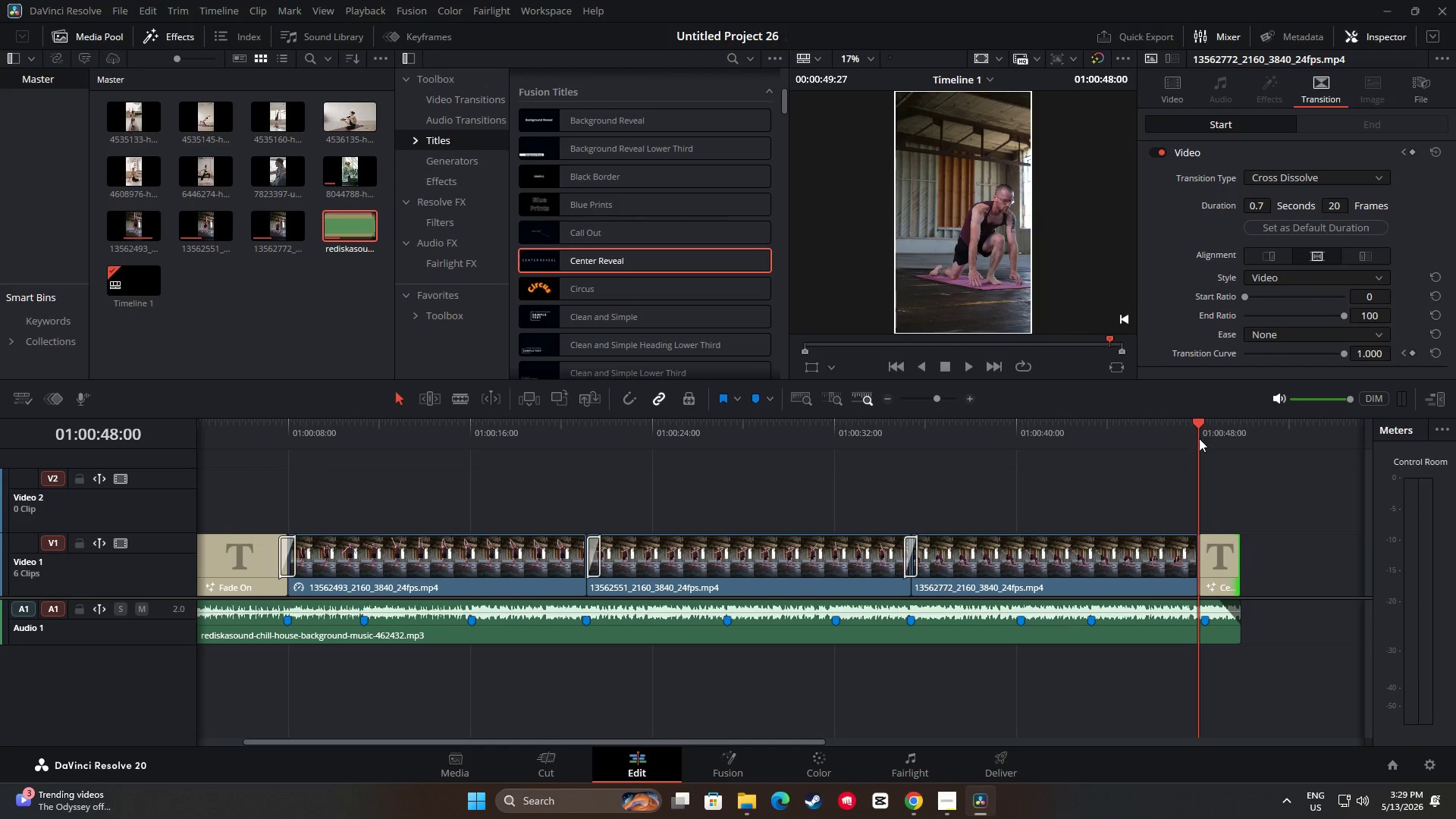 
left_click_drag(start_coordinate=[1197, 428], to_coordinate=[1244, 440])
 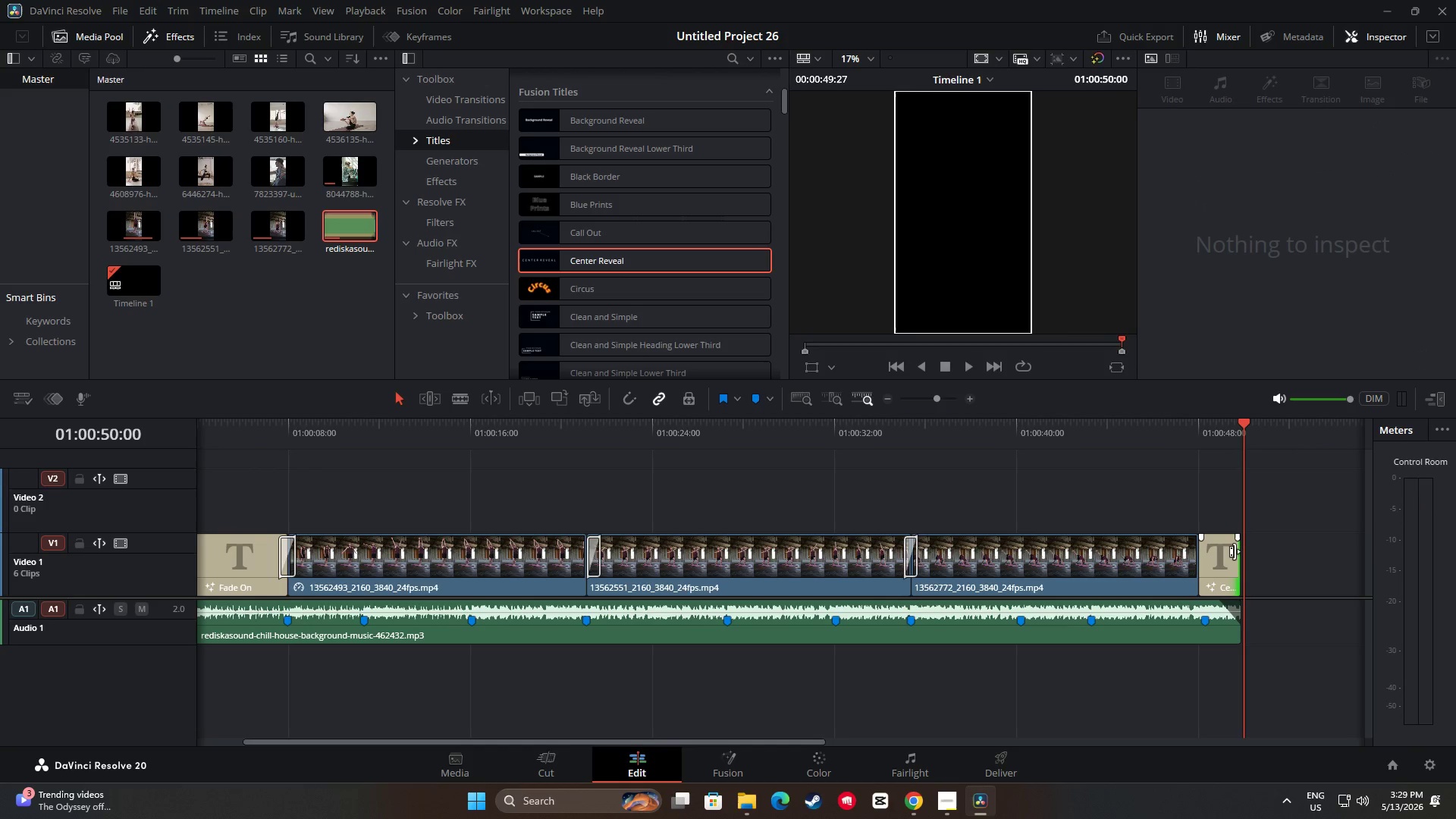 
left_click_drag(start_coordinate=[1235, 551], to_coordinate=[1240, 551])
 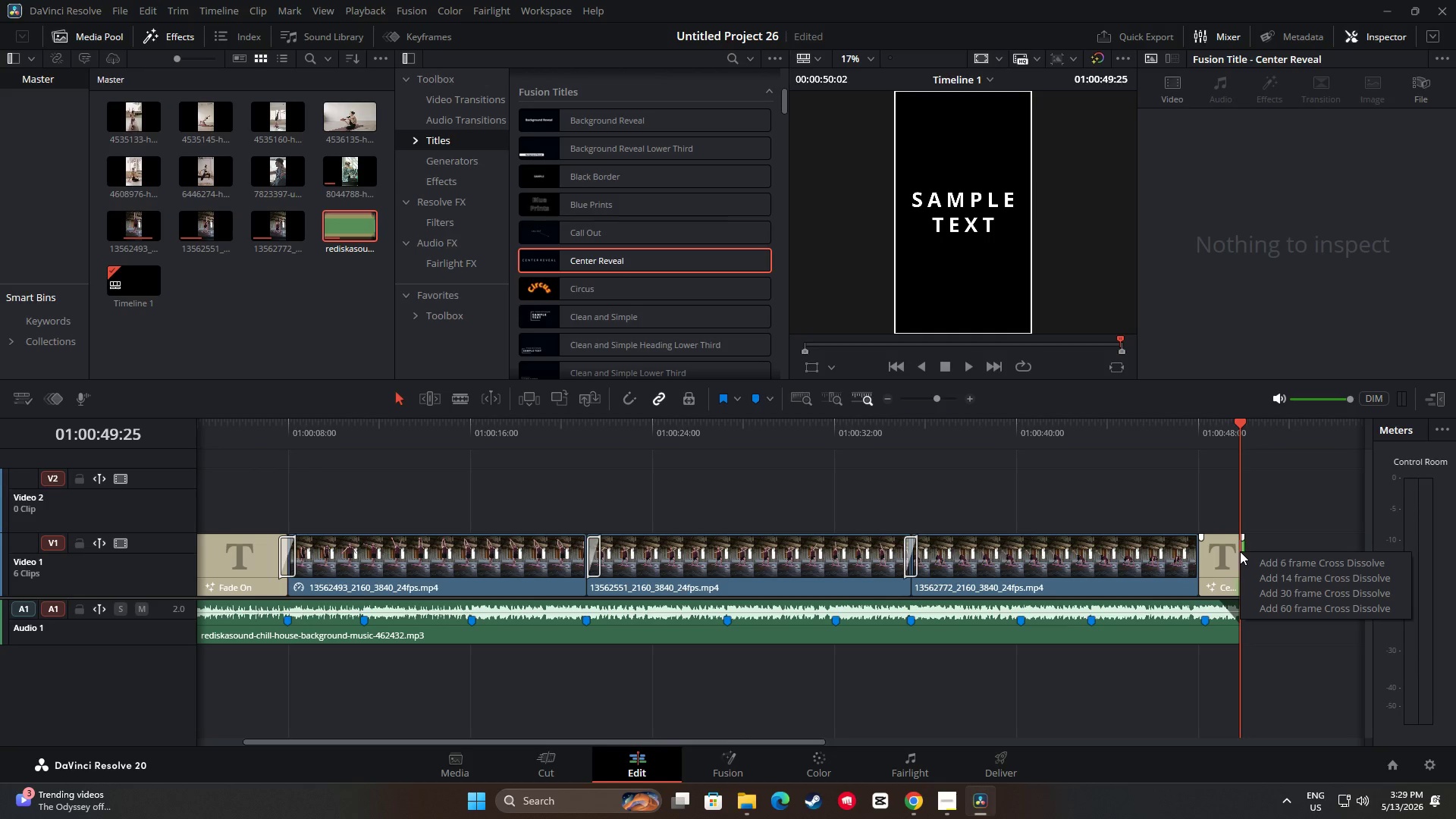 
right_click([1240, 551])
 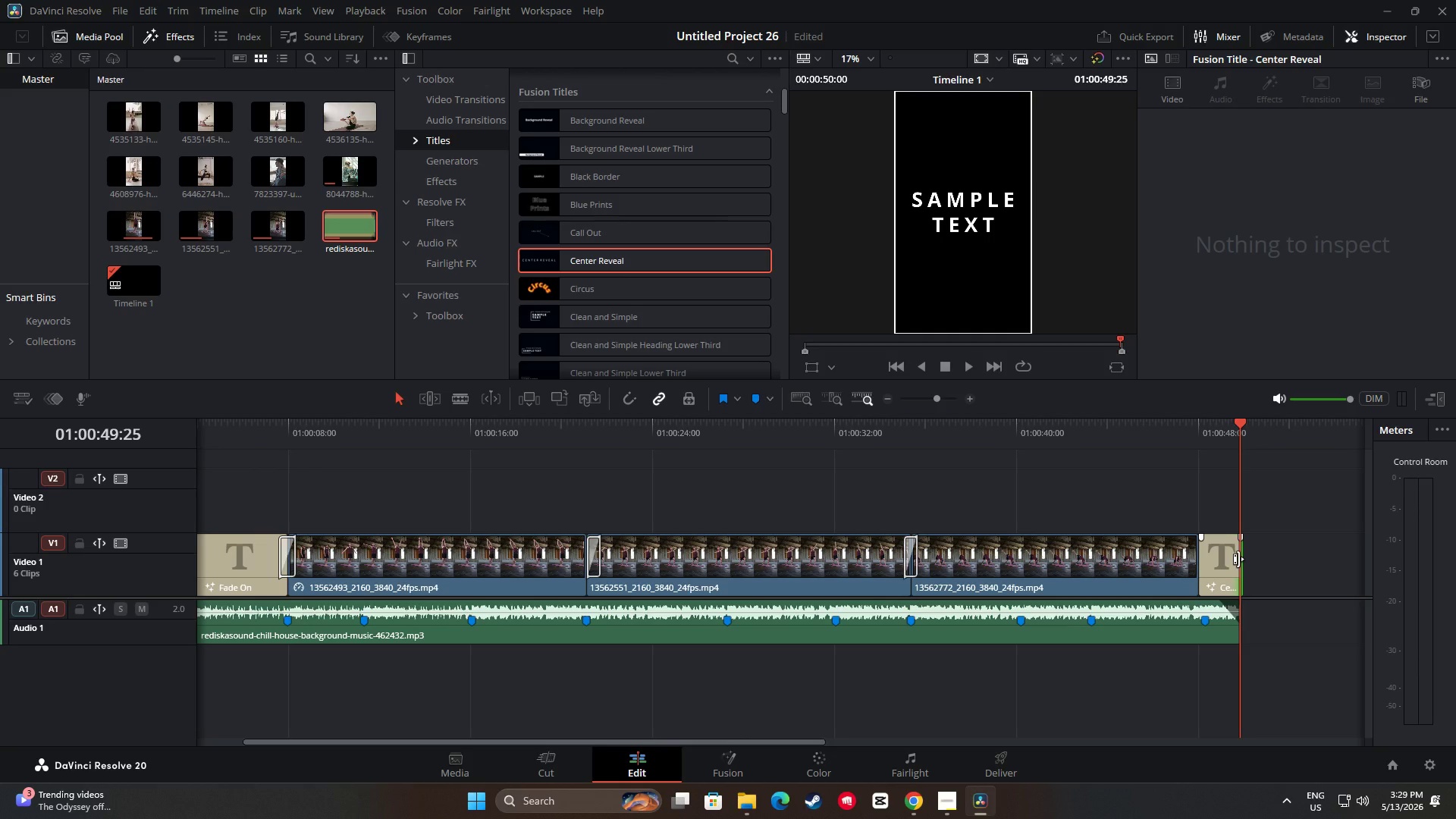 
wait(7.78)
 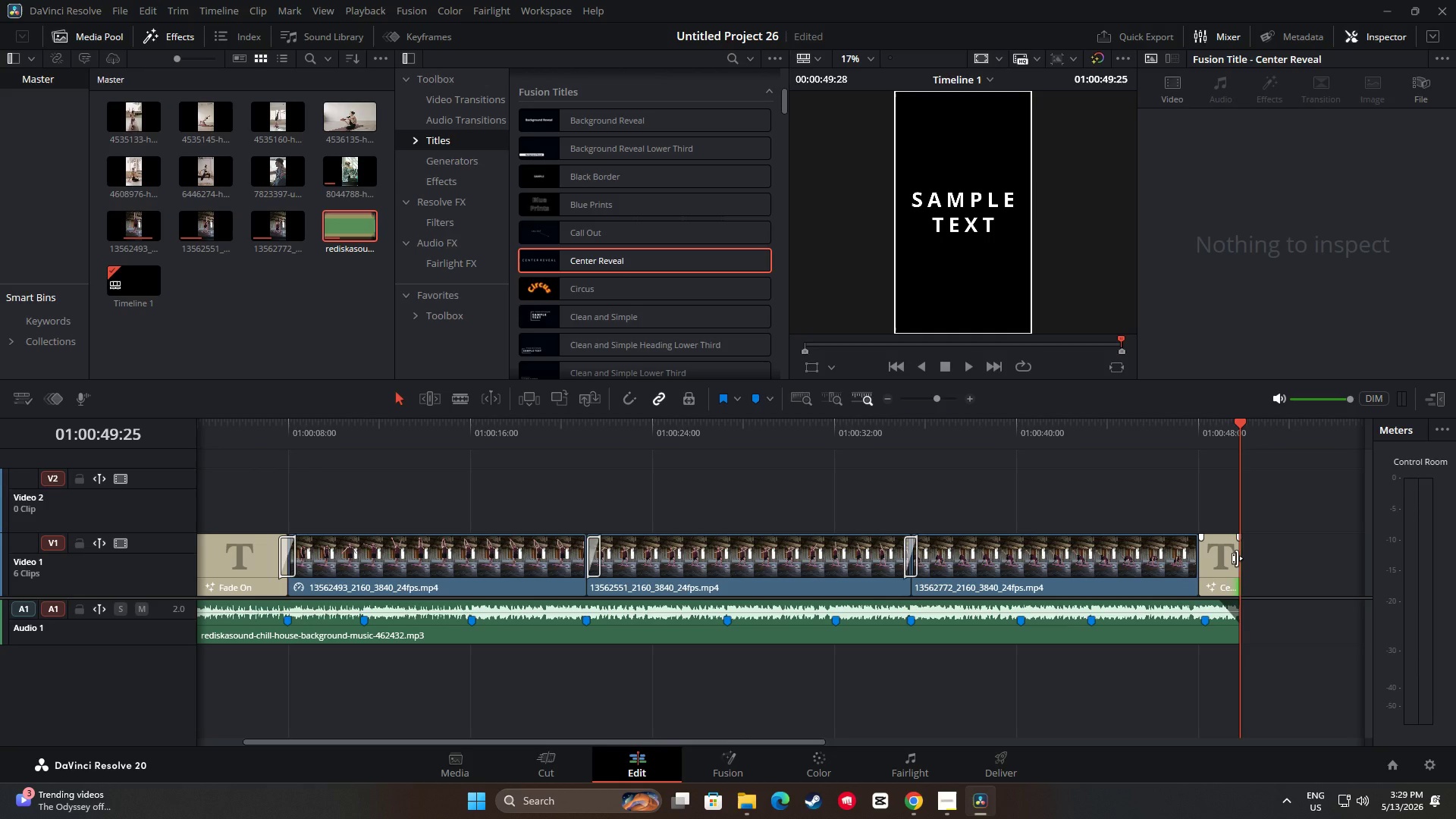 
left_click([1225, 566])
 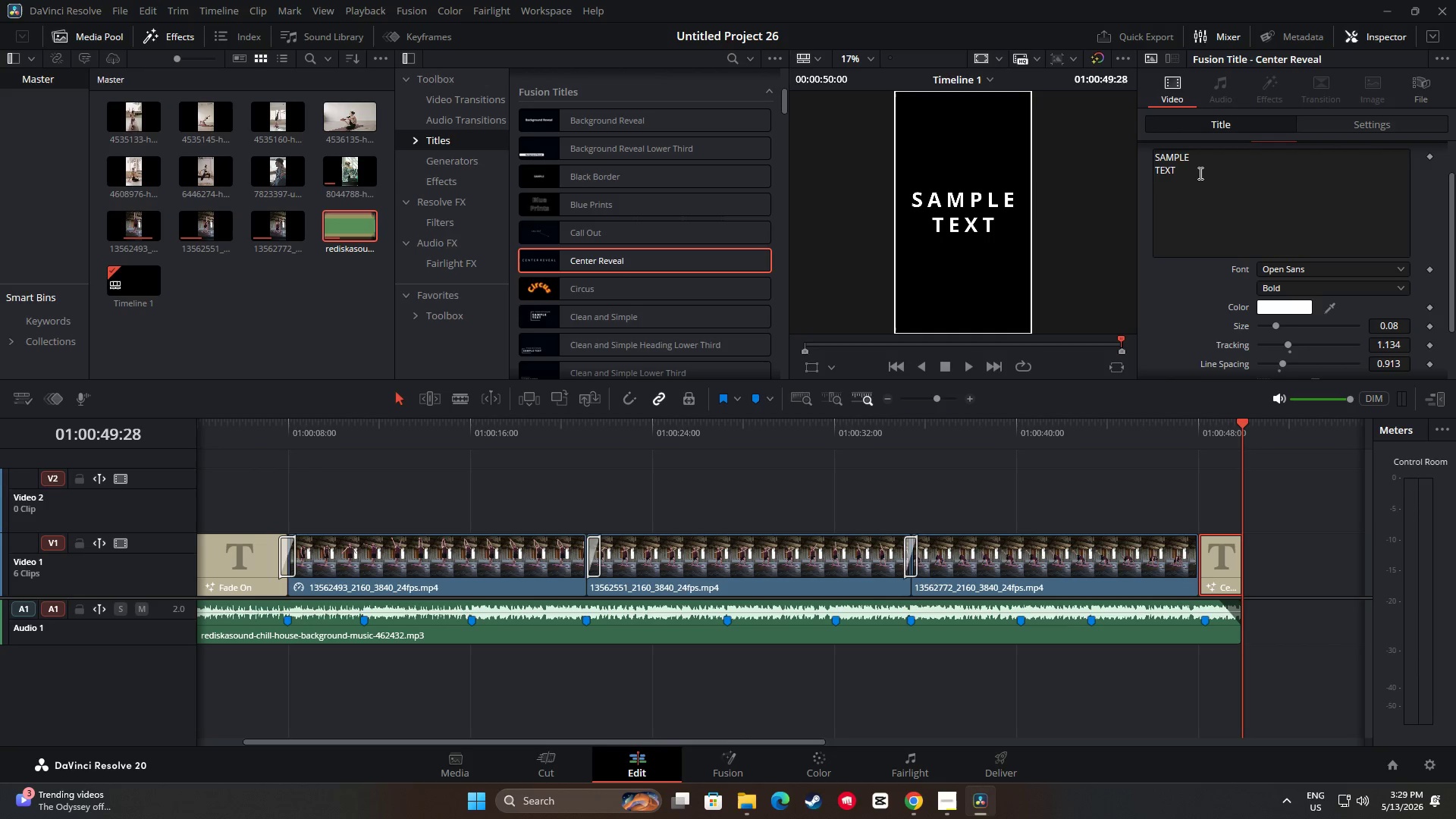 
left_click_drag(start_coordinate=[1196, 174], to_coordinate=[1156, 154])
 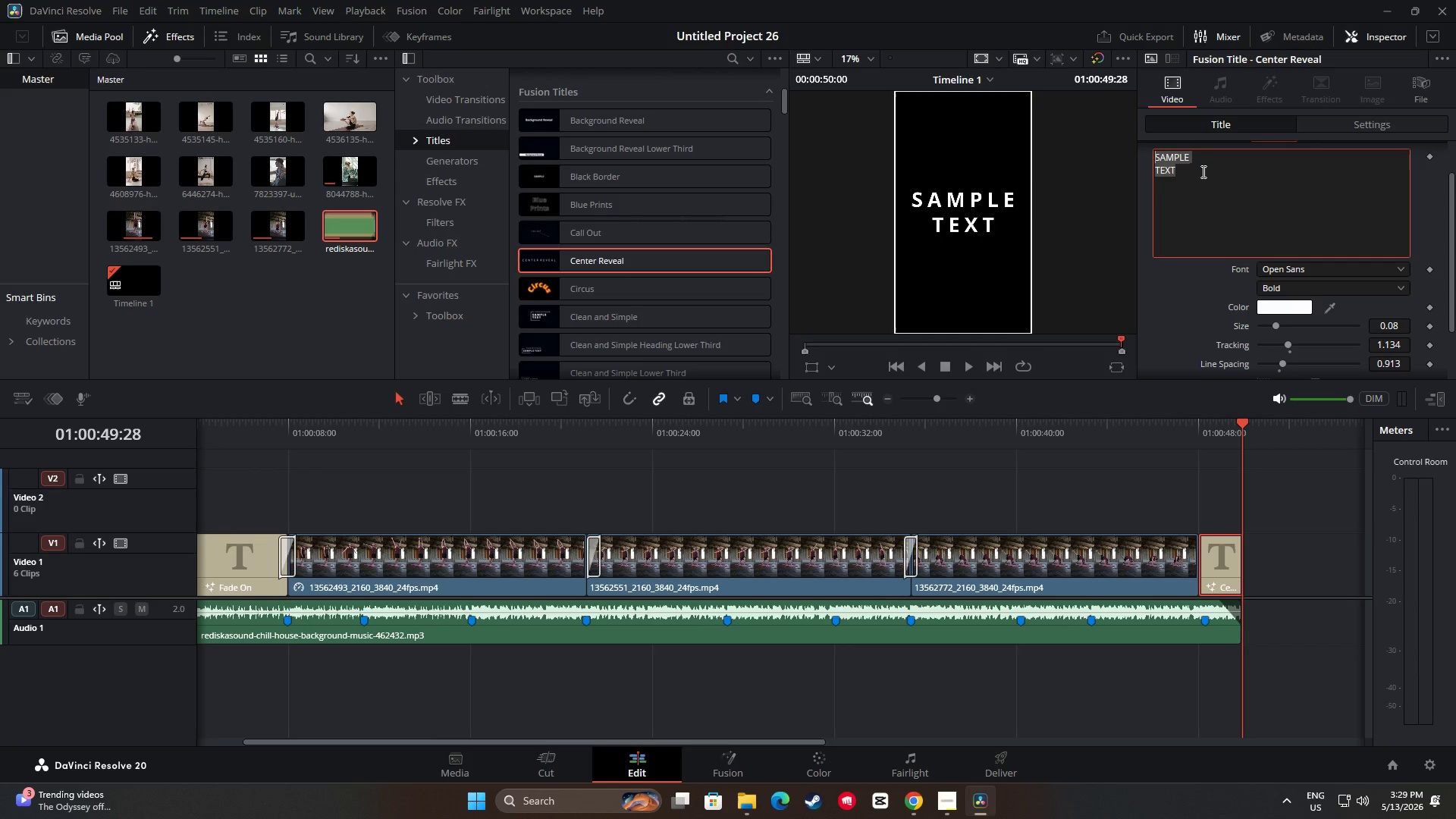 
key(Backspace)
type("Vagai)
key(Backspace)
 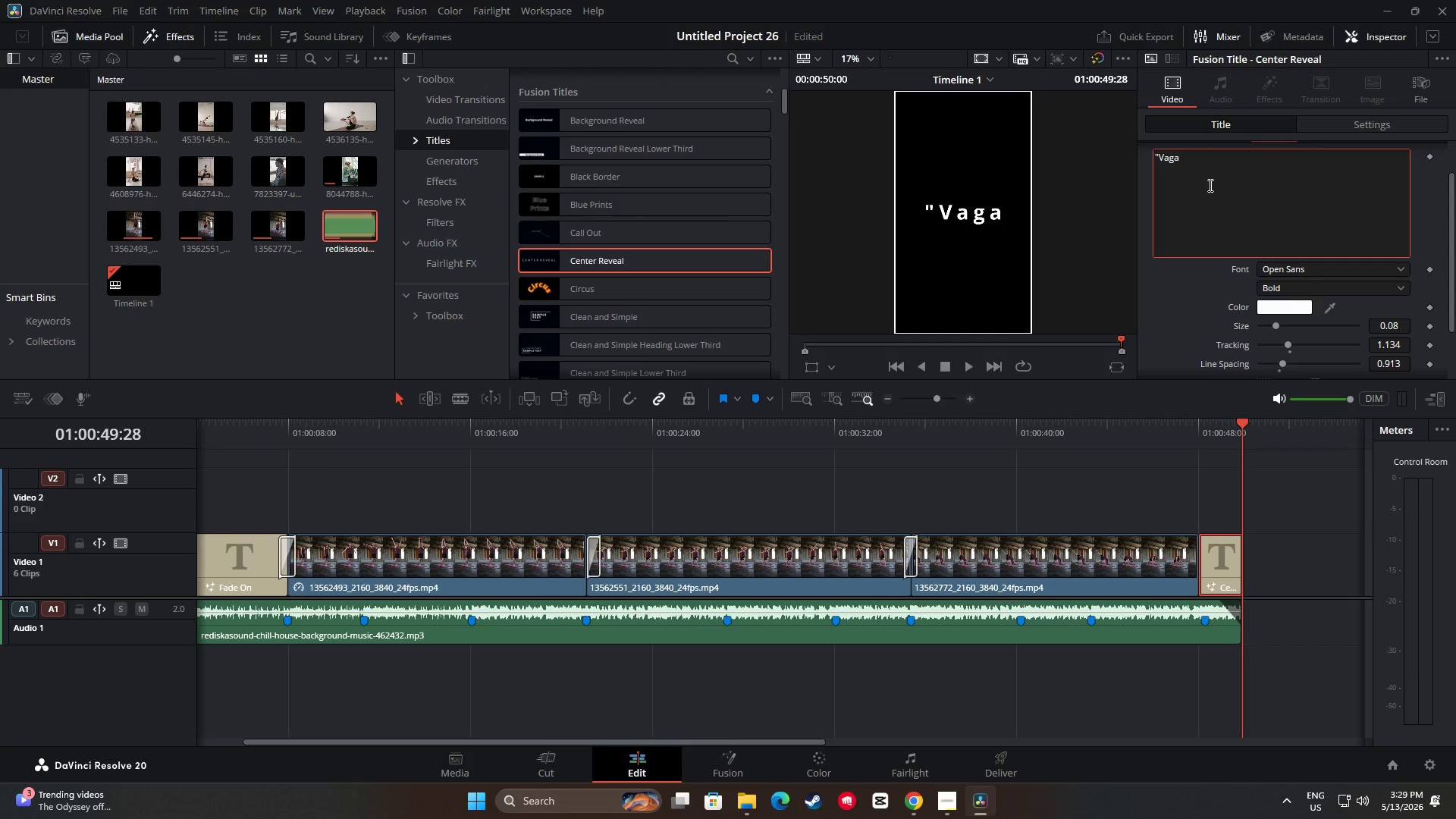 
scroll: coordinate [1337, 420], scroll_direction: down, amount: 7.0
 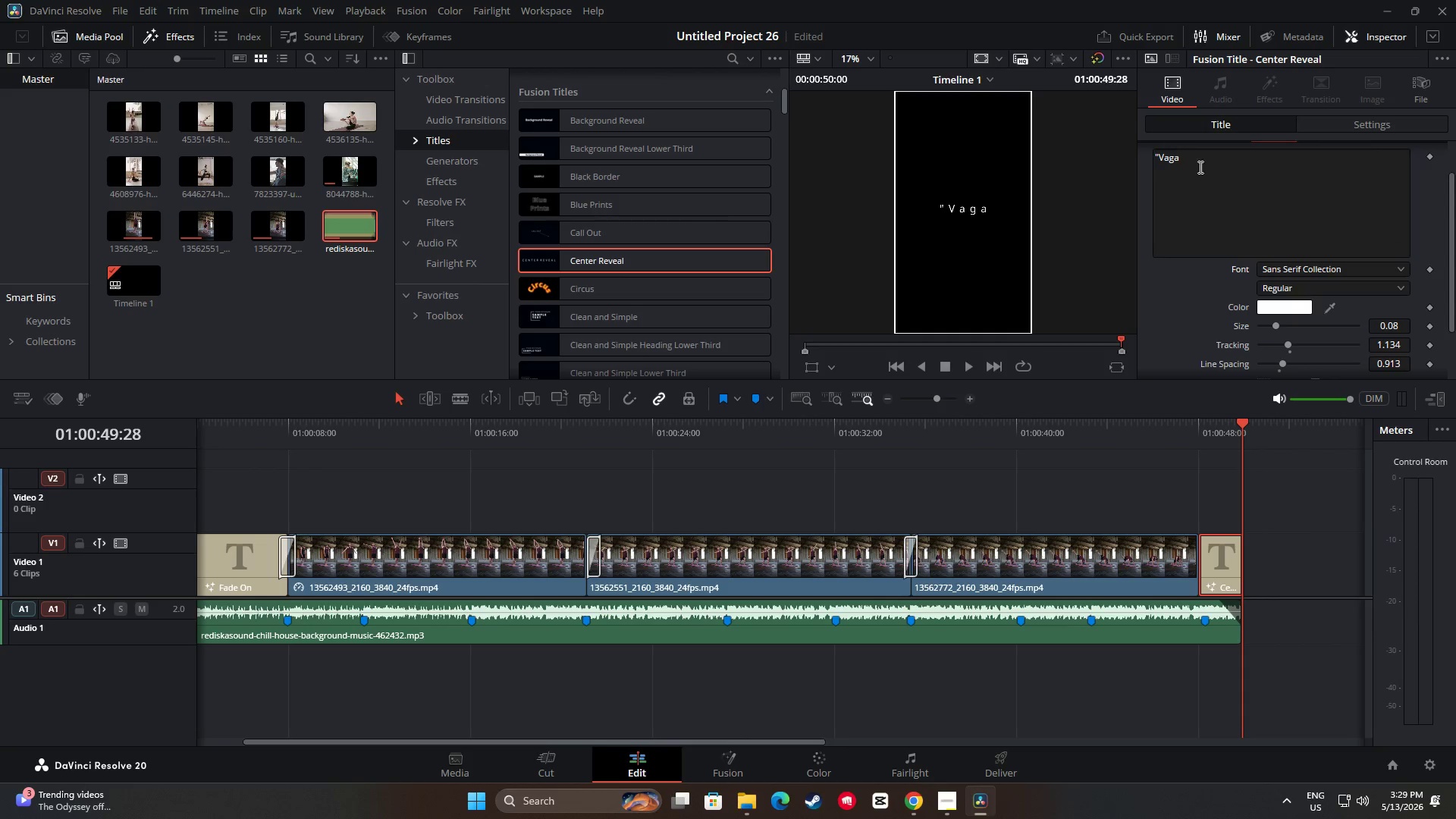 
type(bond)
 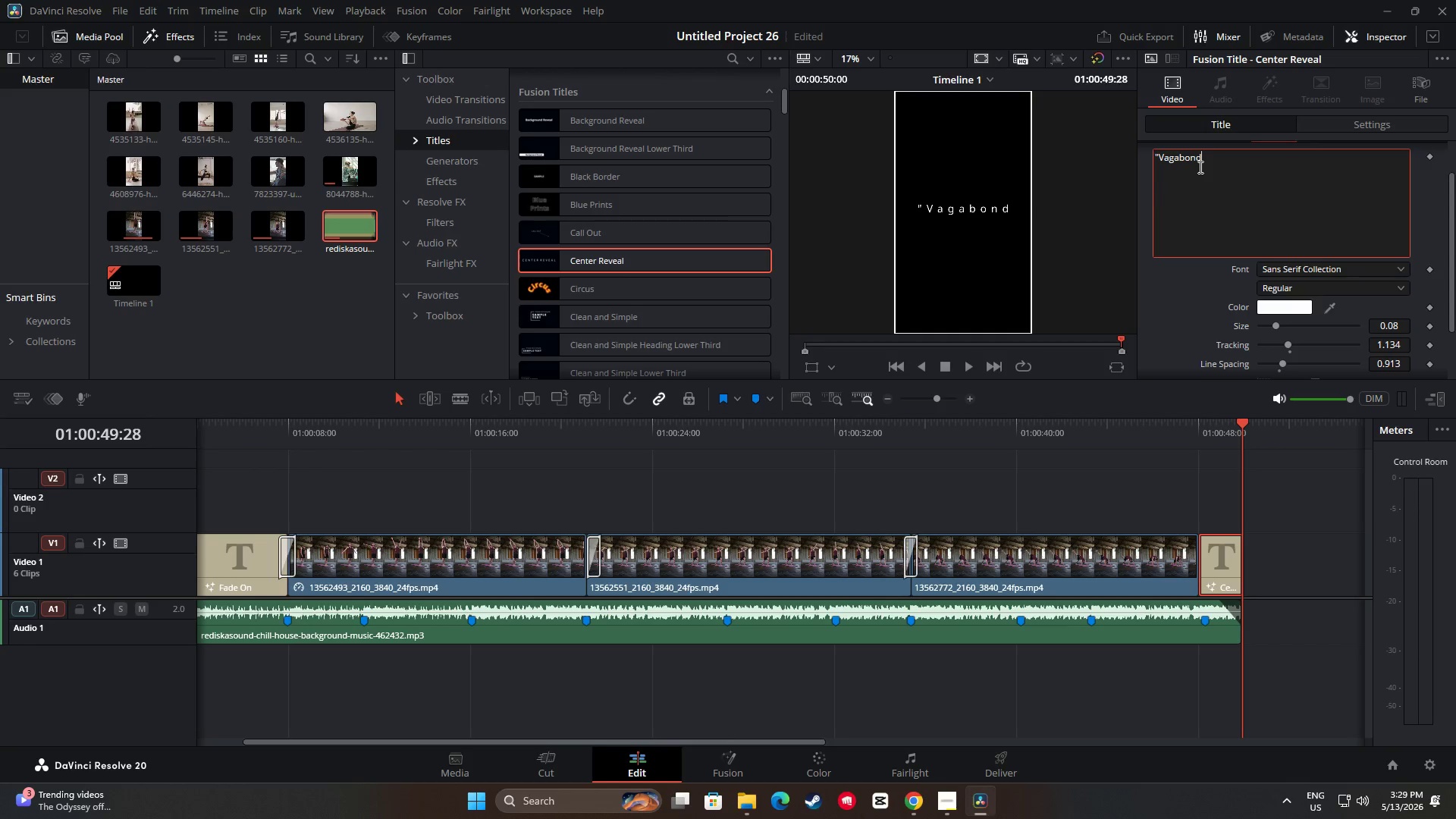 
key(Enter)
 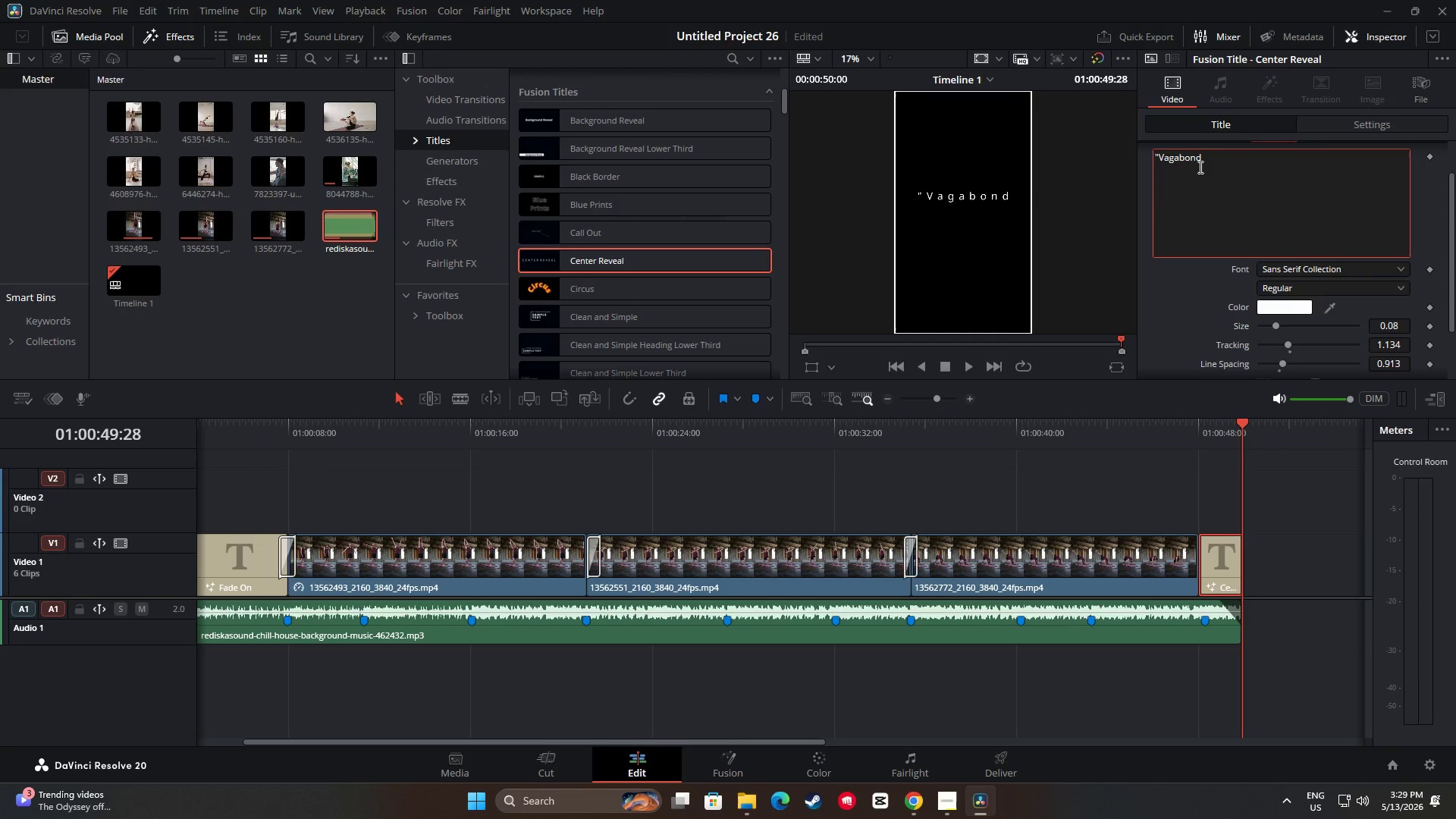 
type(Vitality" )
 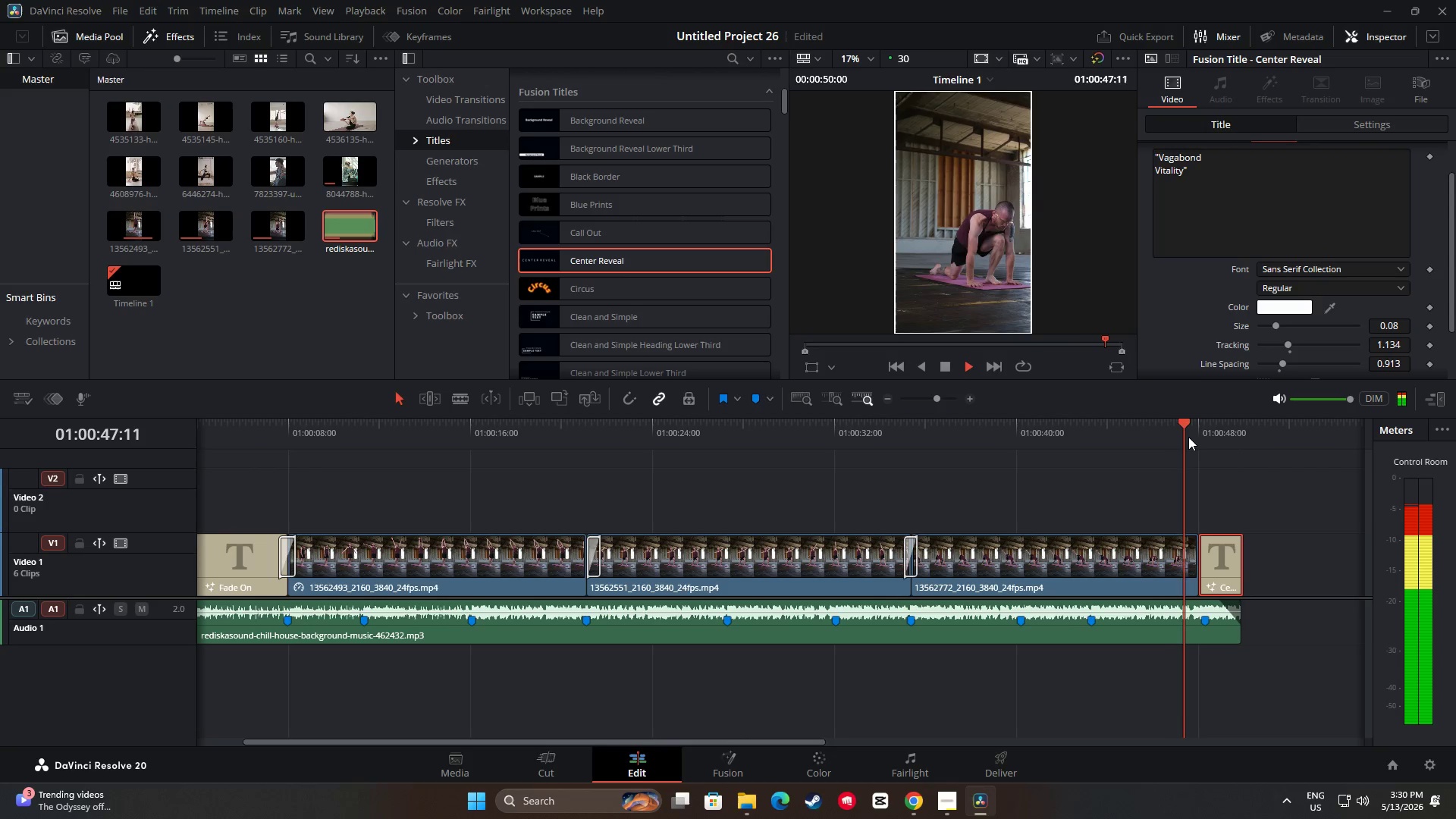 
 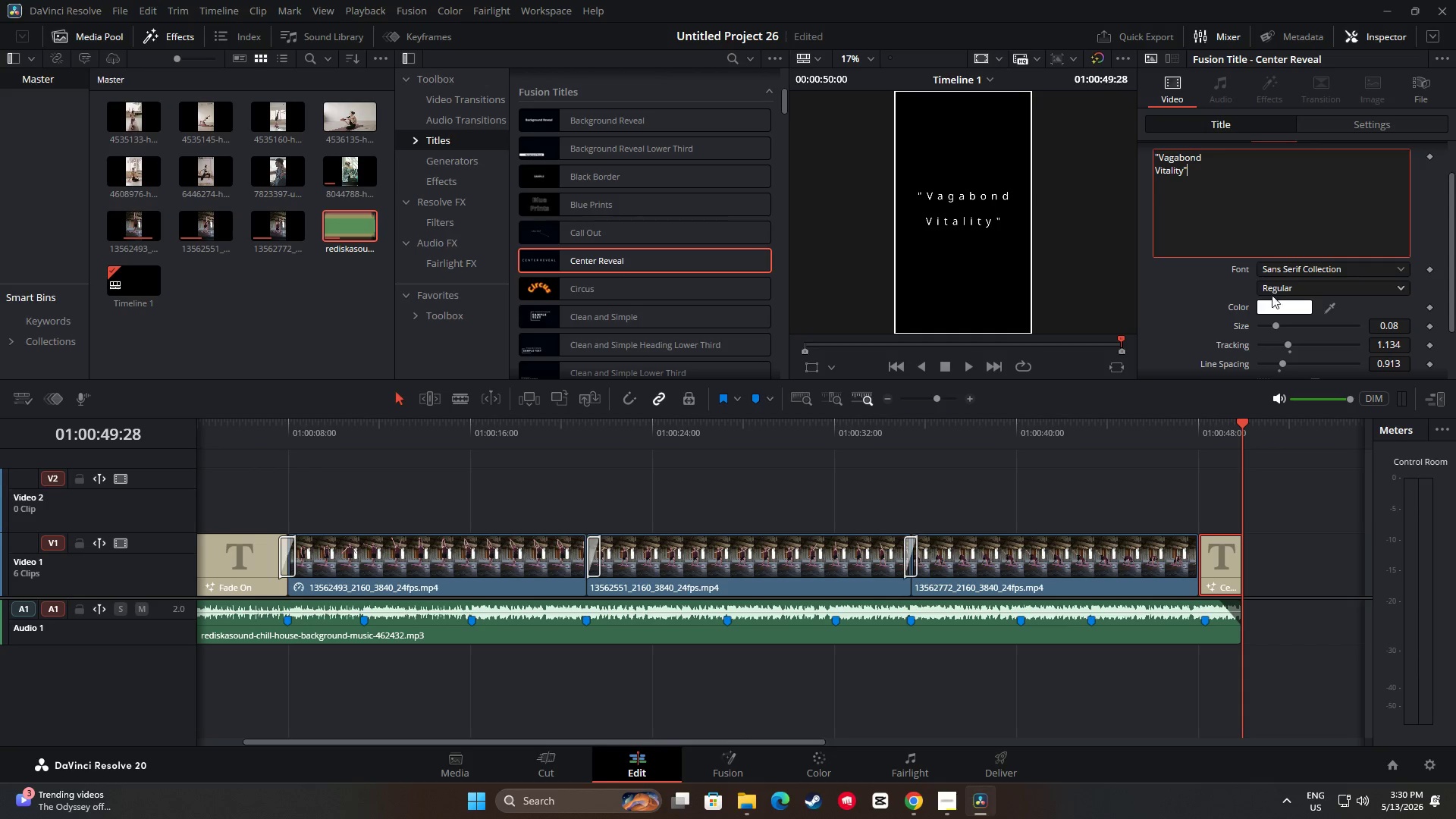 
left_click_drag(start_coordinate=[1239, 425], to_coordinate=[1176, 433])
 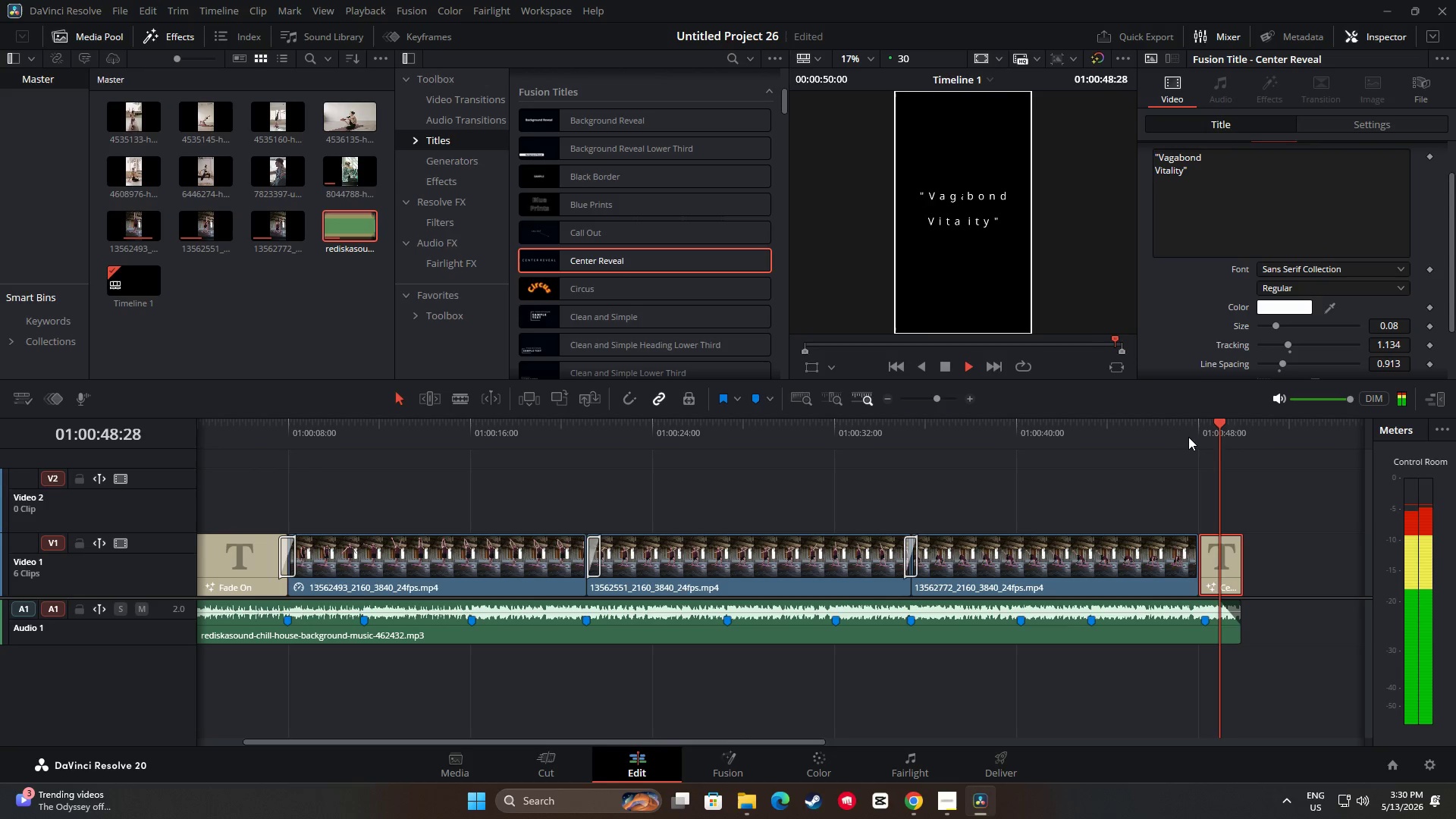 
key(Space)
 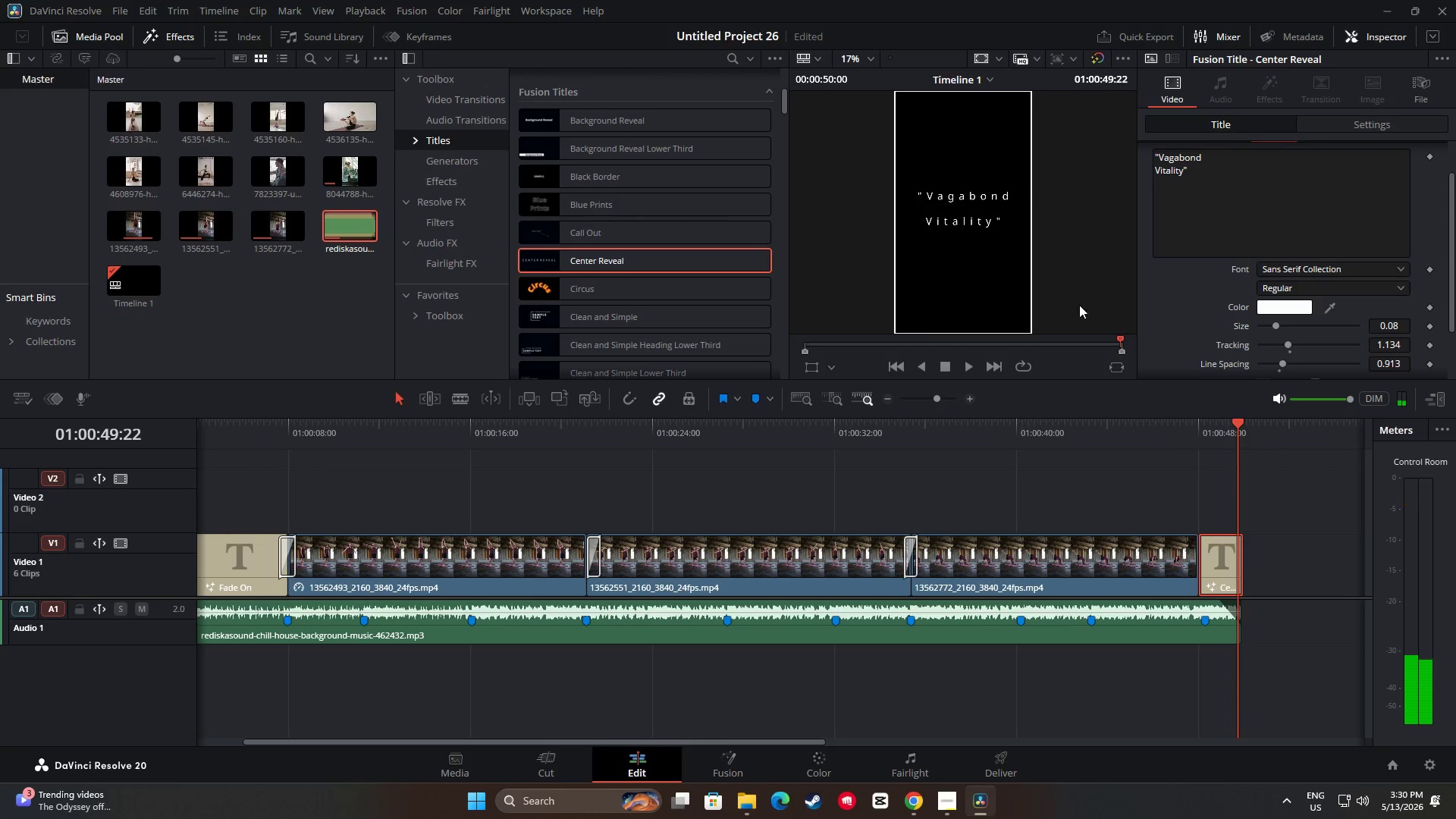 
left_click_drag(start_coordinate=[1196, 168], to_coordinate=[1144, 165])
 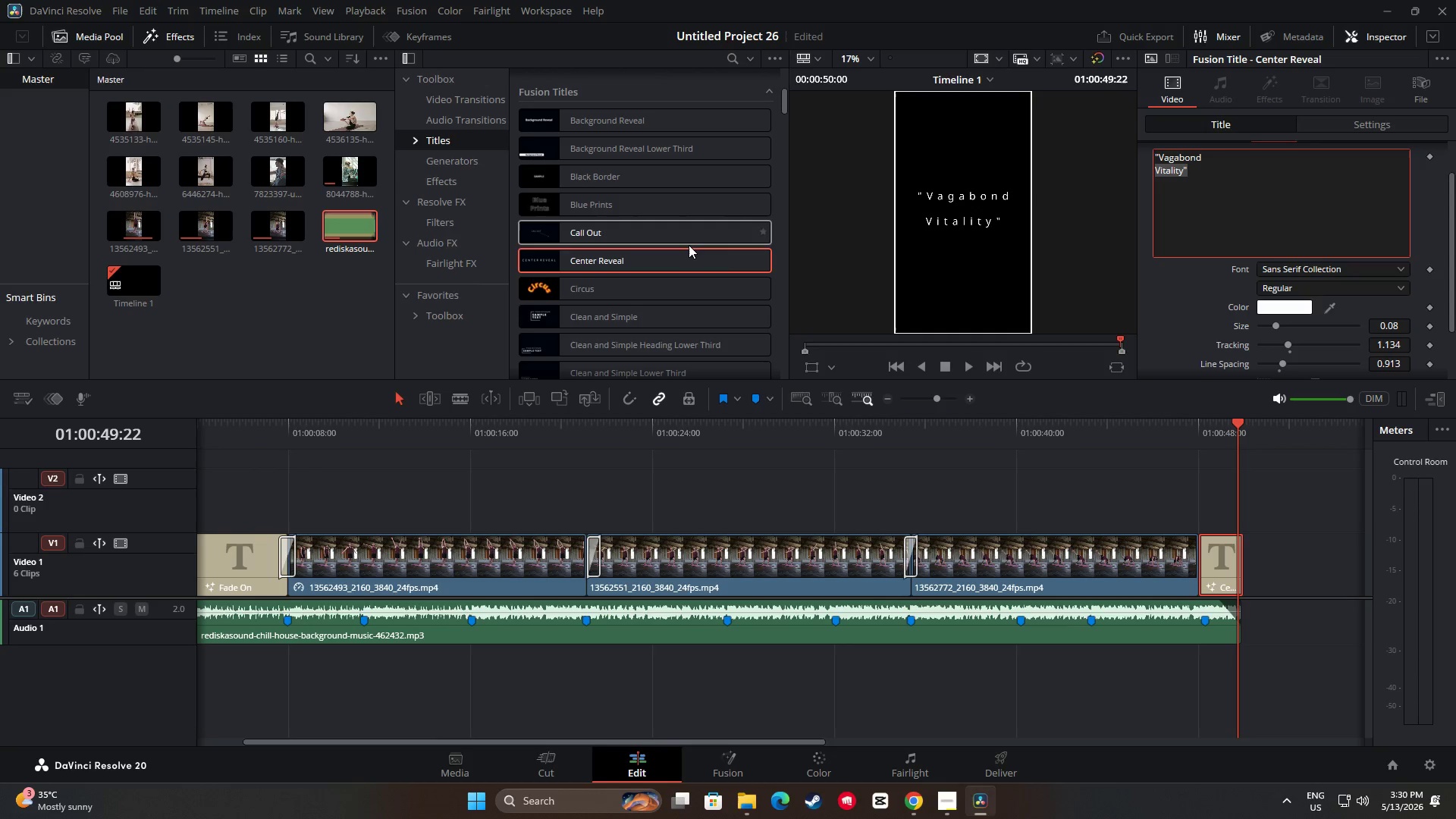 
scroll: coordinate [654, 309], scroll_direction: up, amount: 1.0
 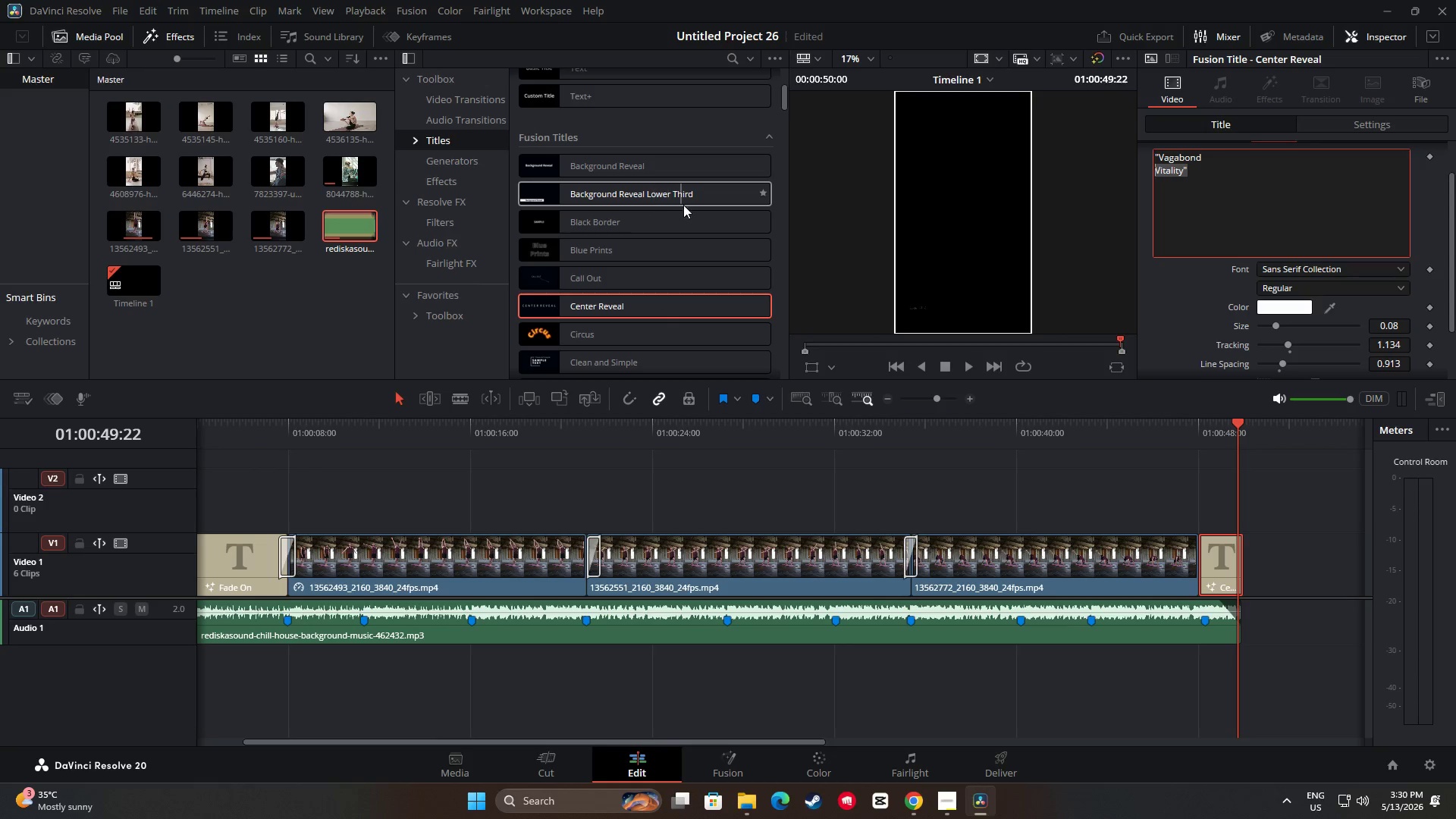 
wait(5.63)
 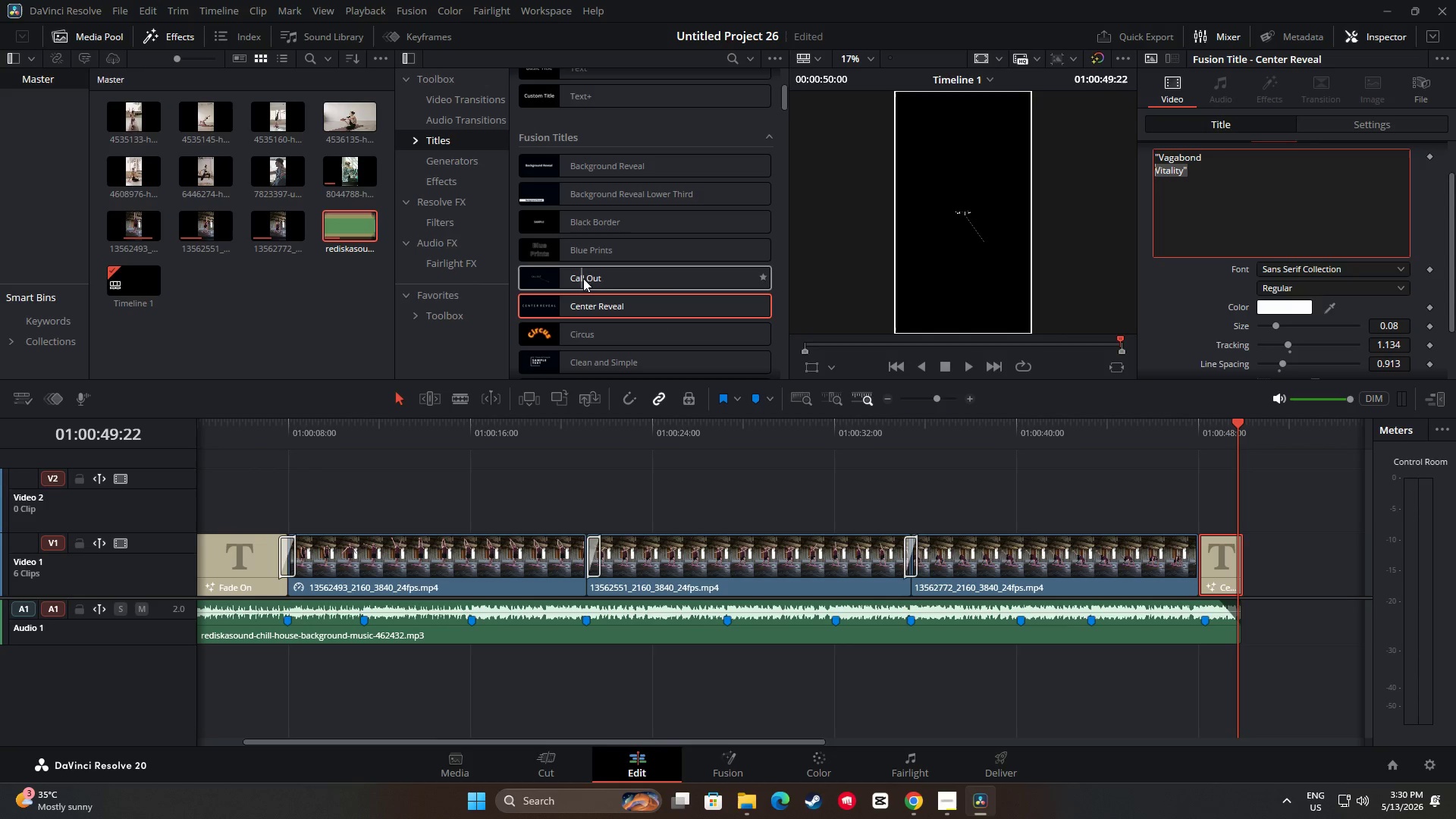 
scroll: coordinate [538, 308], scroll_direction: down, amount: 13.0
 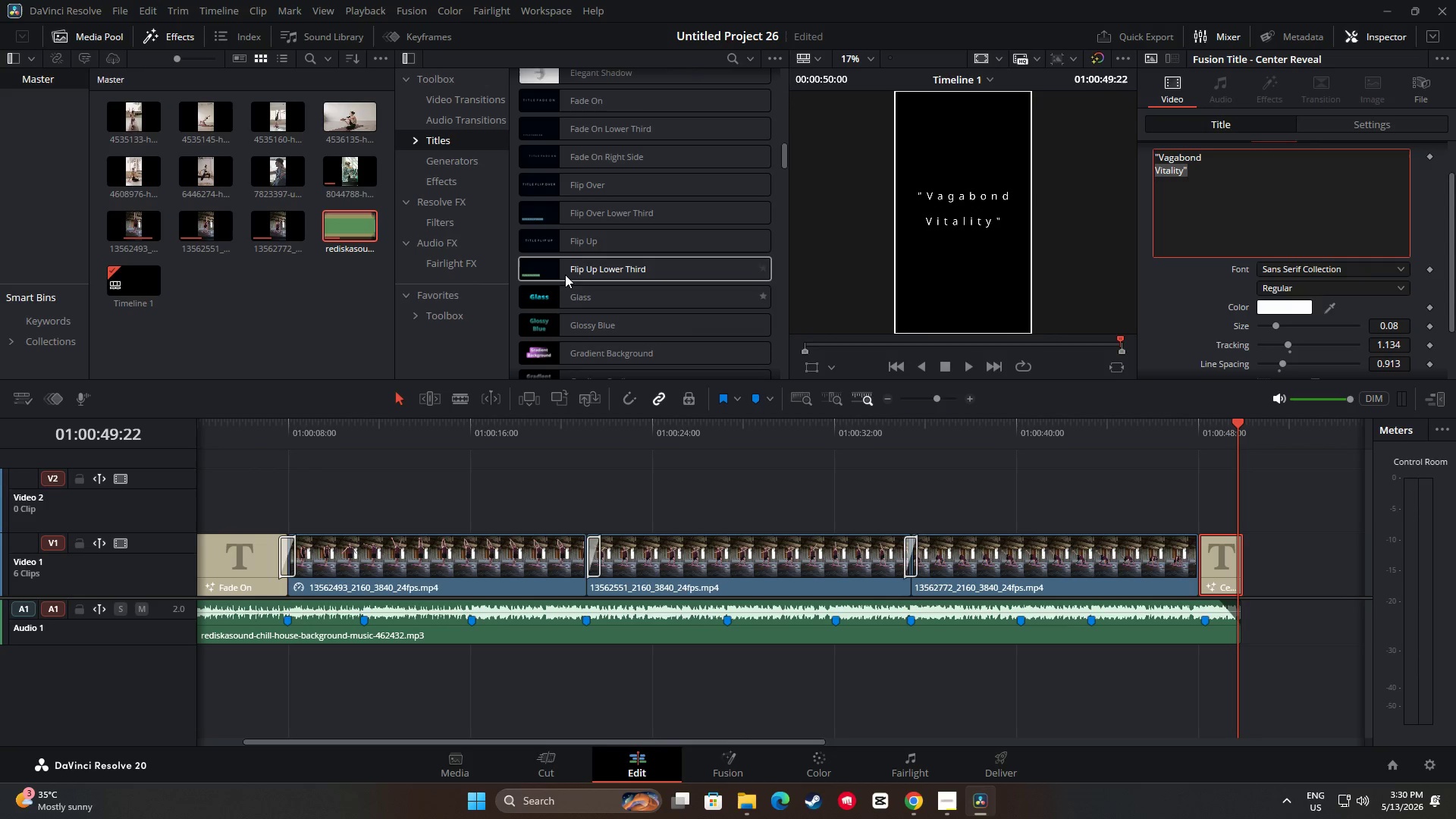 
scroll: coordinate [657, 260], scroll_direction: up, amount: 16.0
 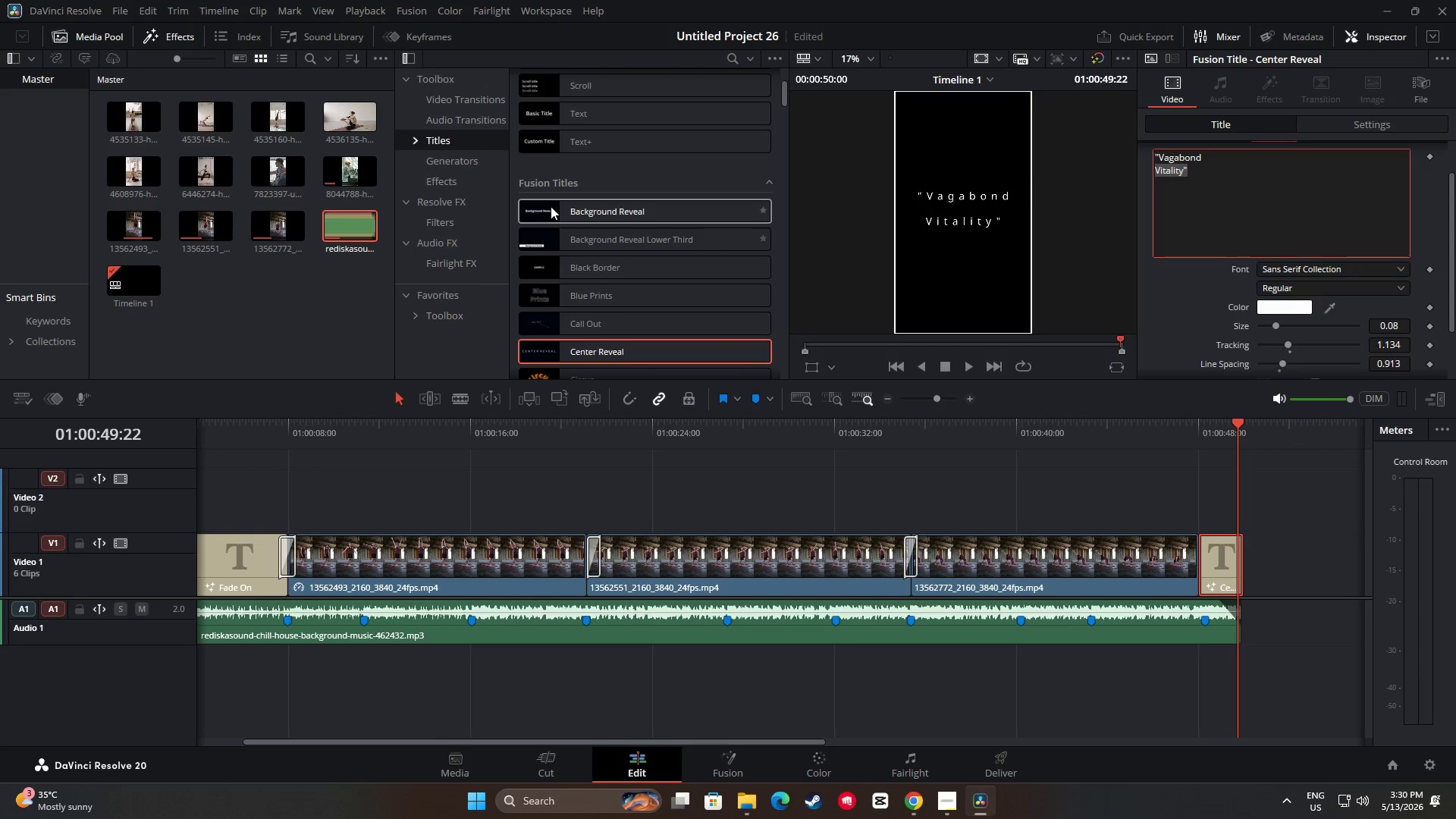 
wait(6.83)
 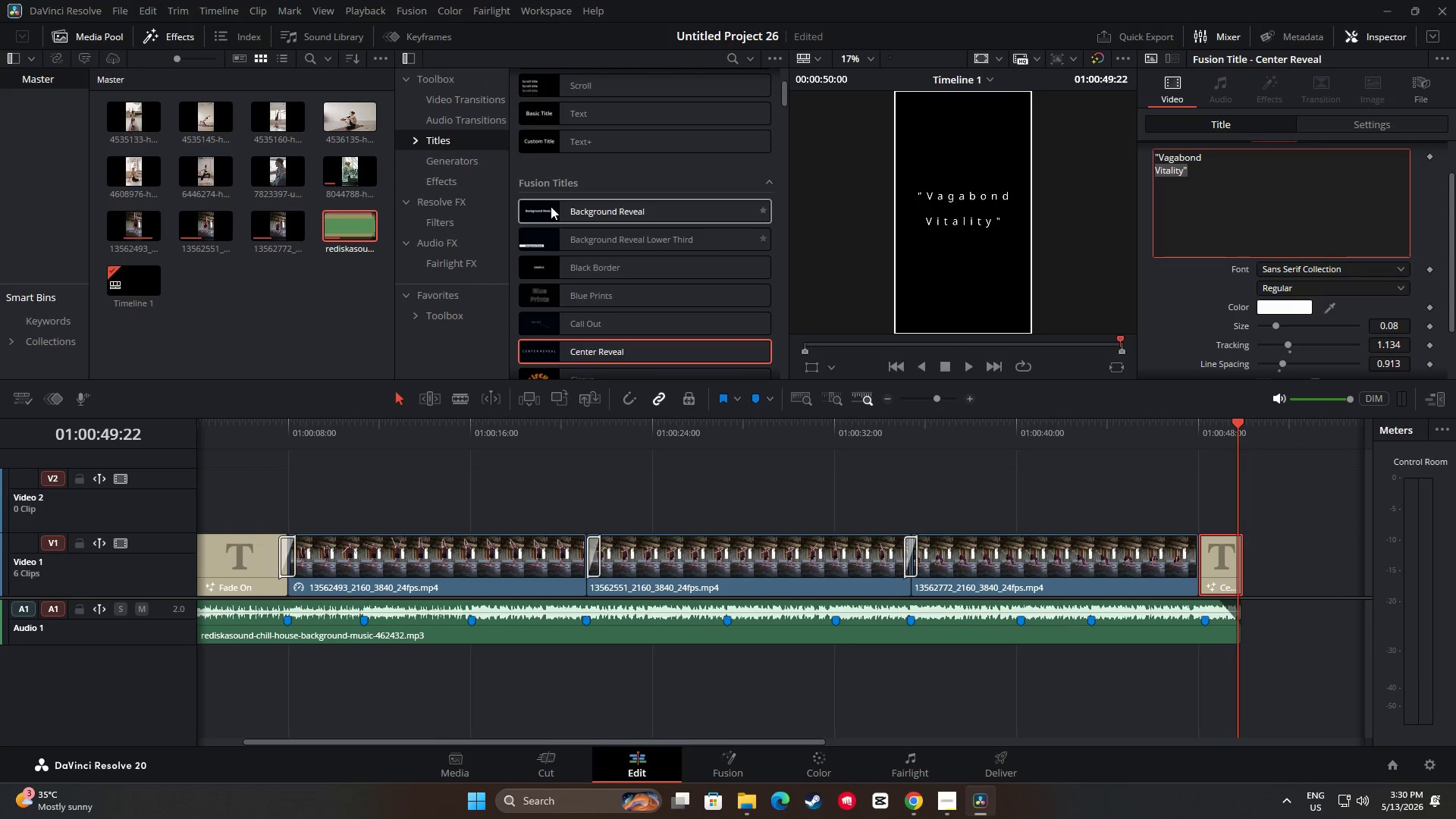 
left_click_drag(start_coordinate=[1215, 548], to_coordinate=[1100, 504])
 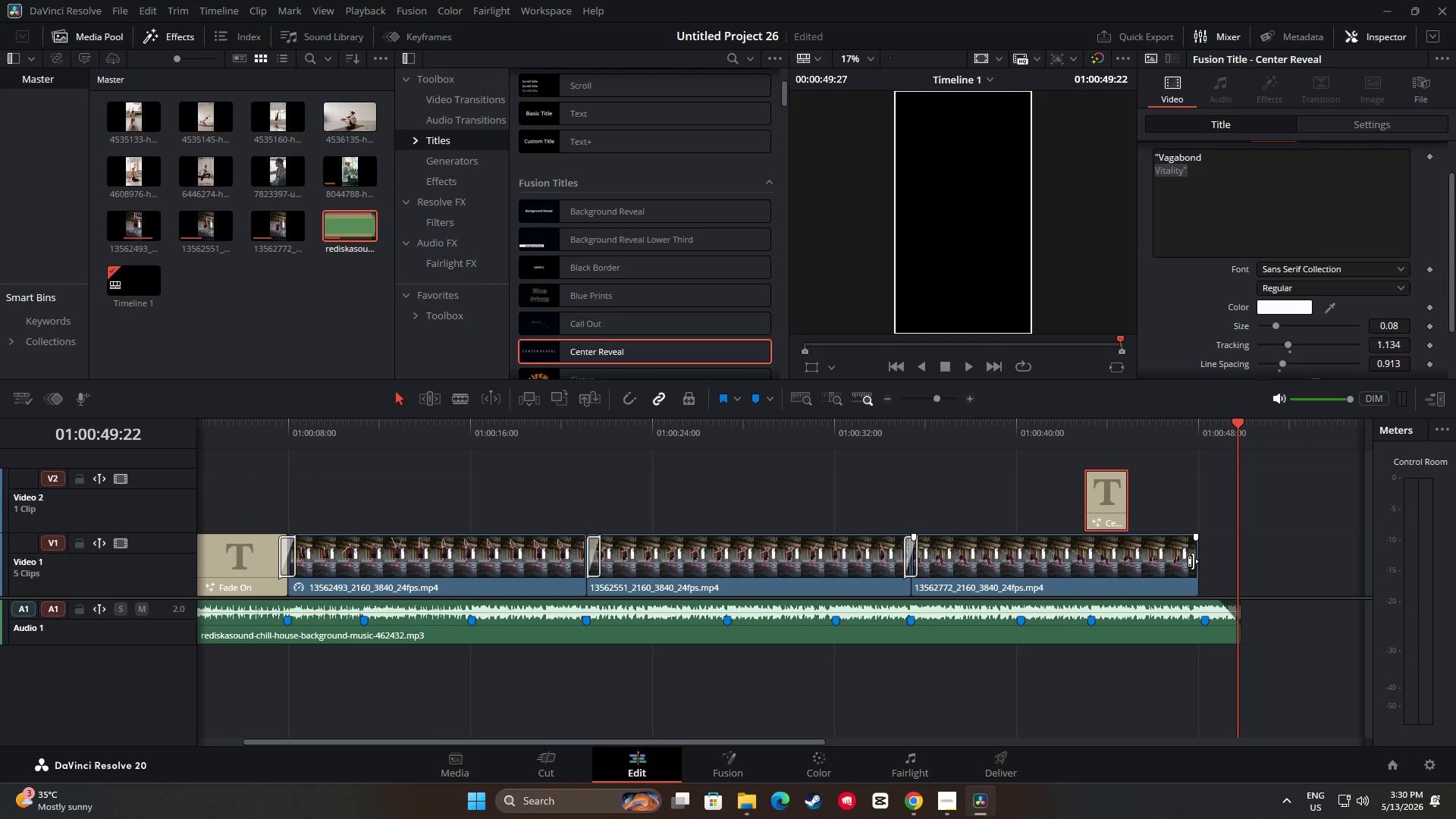 
left_click_drag(start_coordinate=[1193, 560], to_coordinate=[1235, 563])
 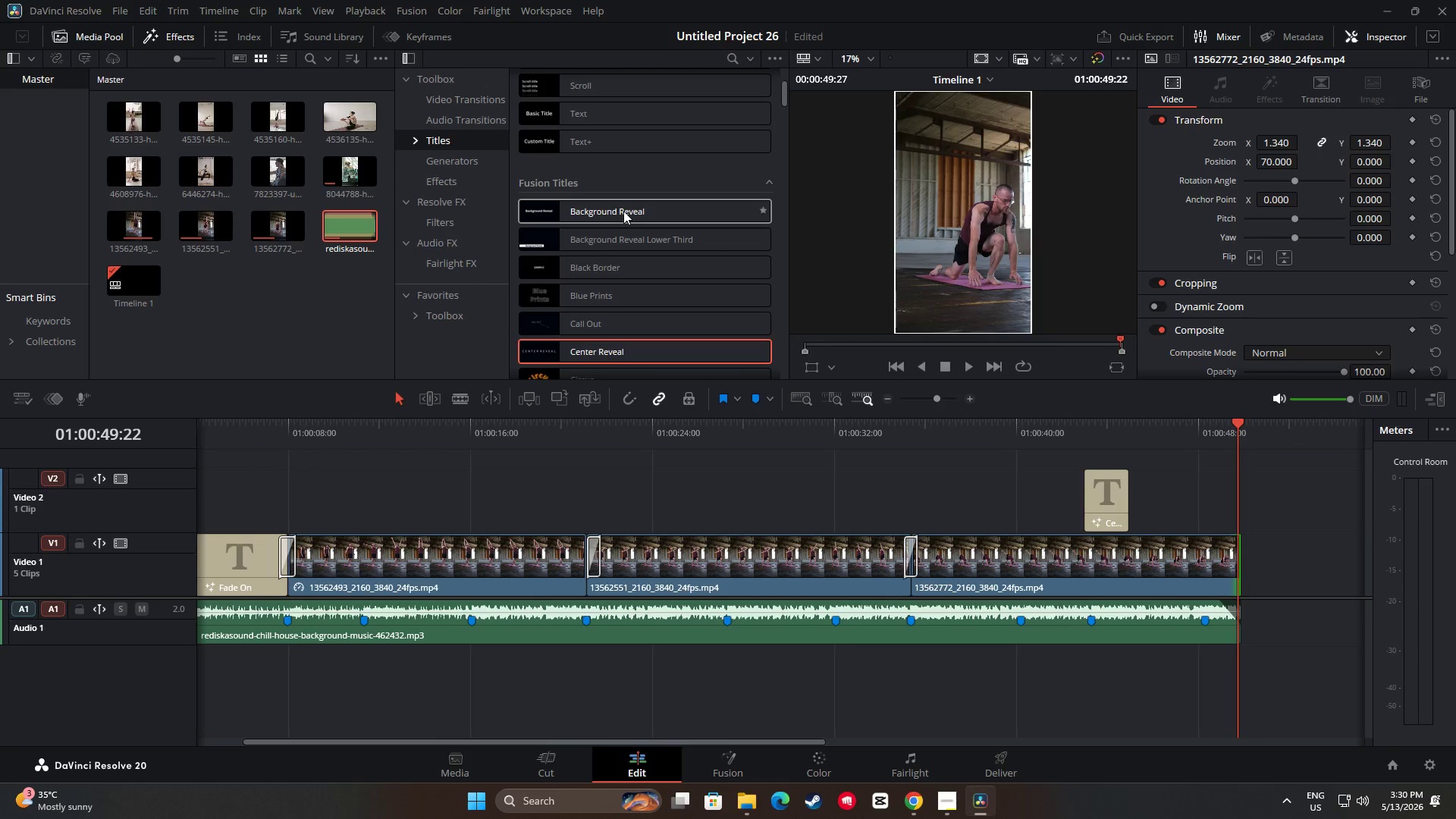 
left_click_drag(start_coordinate=[623, 211], to_coordinate=[1149, 492])
 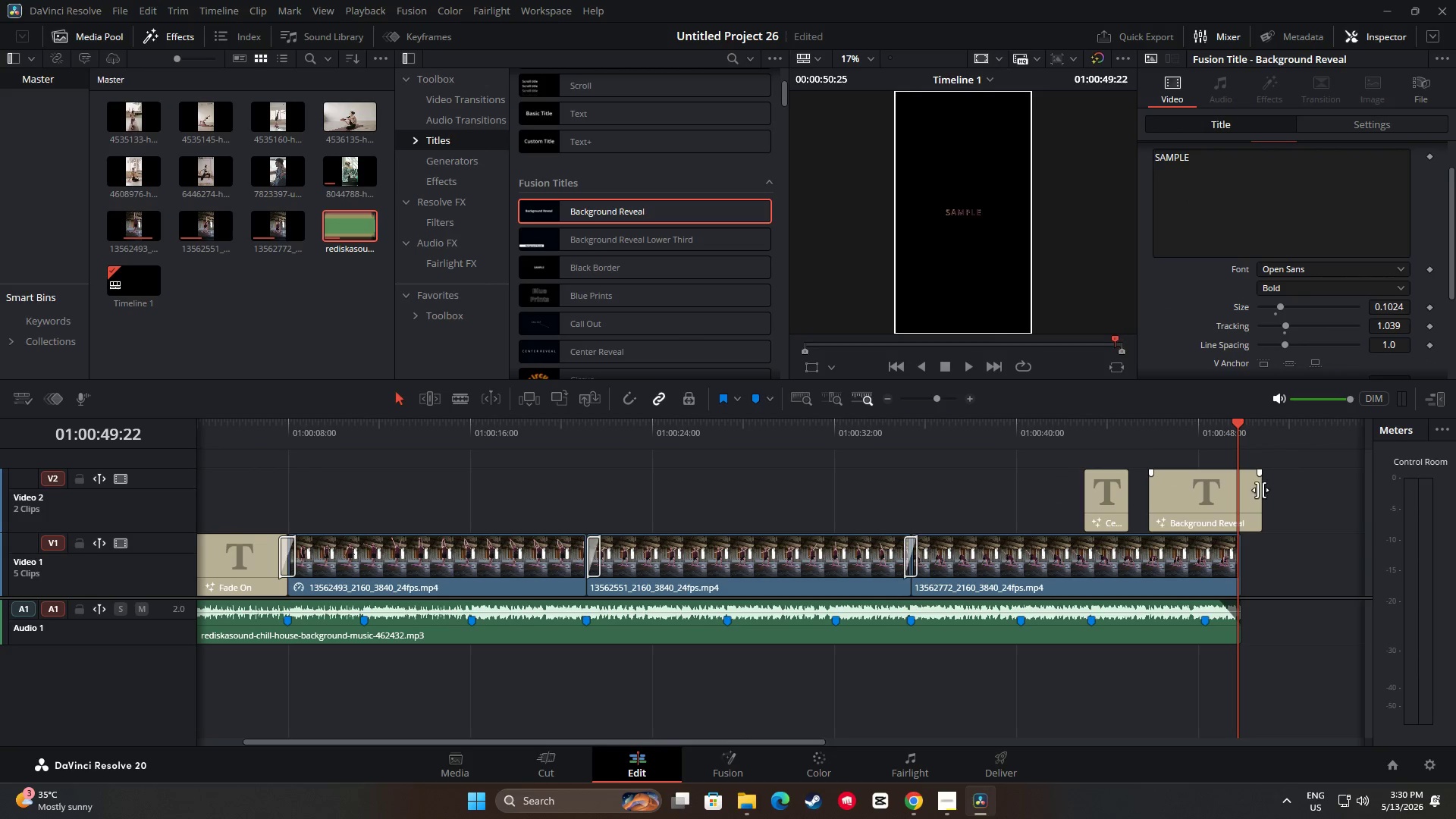 
left_click_drag(start_coordinate=[1260, 490], to_coordinate=[1232, 492])
 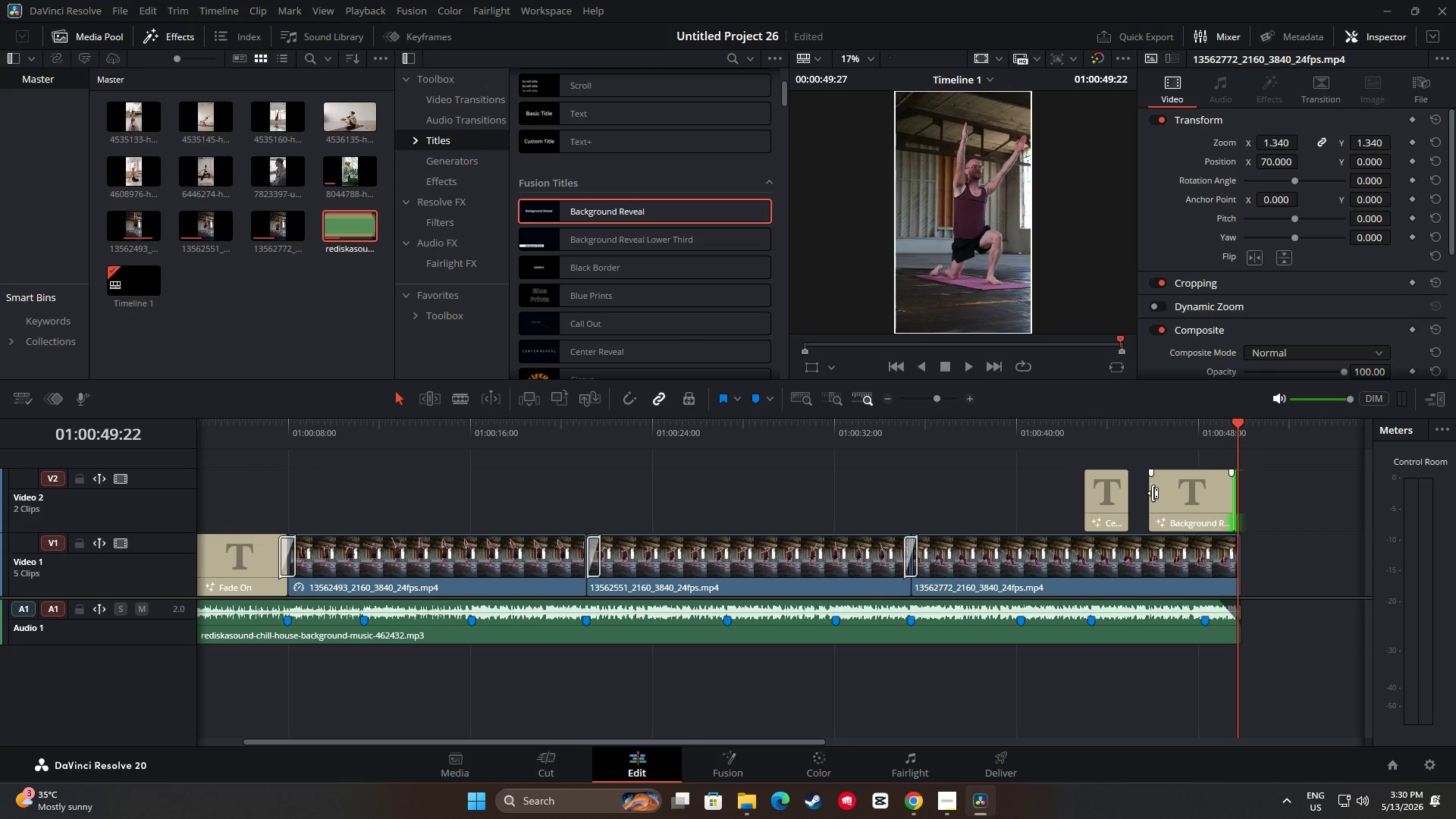 
left_click_drag(start_coordinate=[1153, 493], to_coordinate=[1163, 492])
 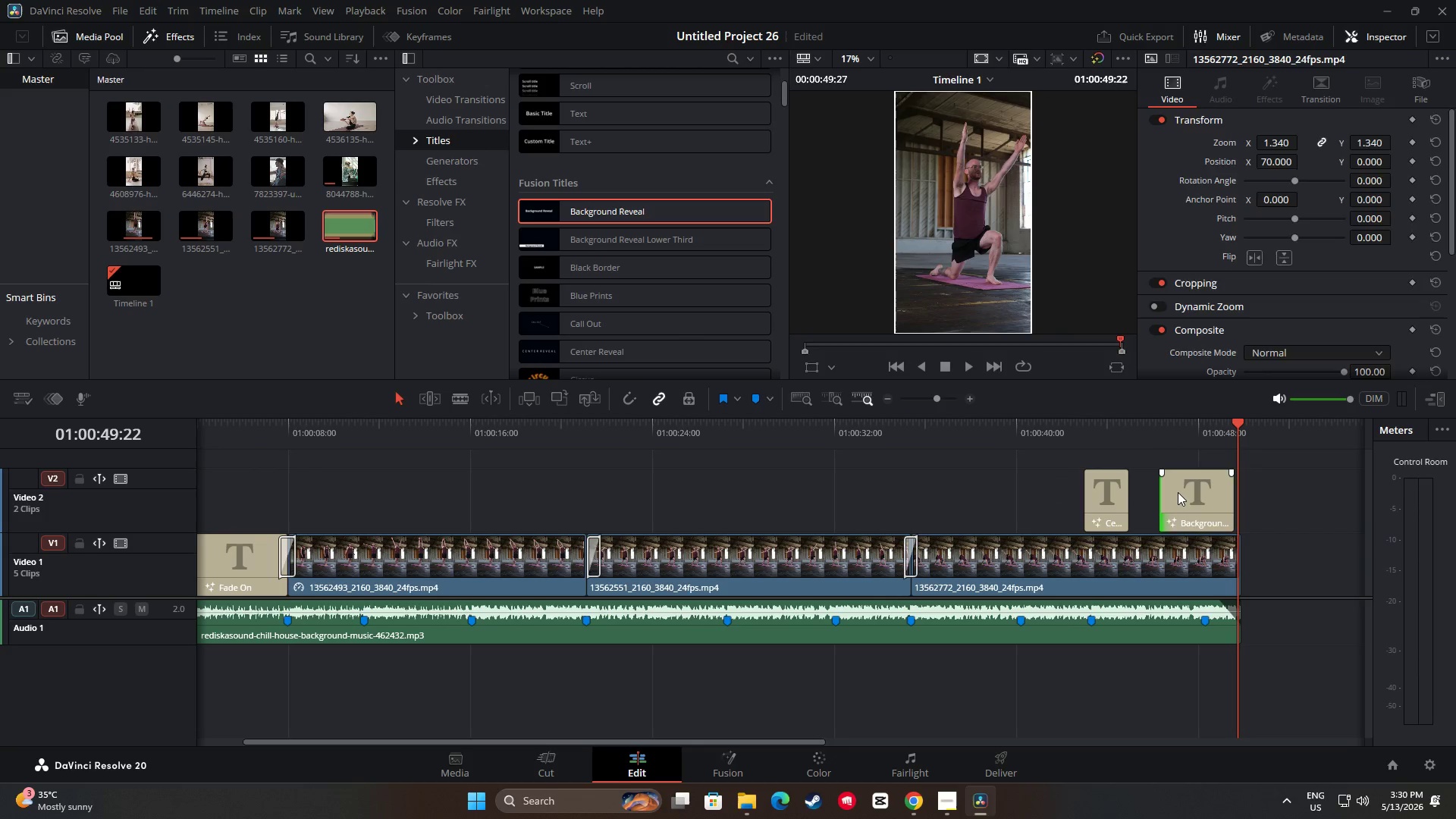 
left_click_drag(start_coordinate=[1178, 492], to_coordinate=[1184, 494])
 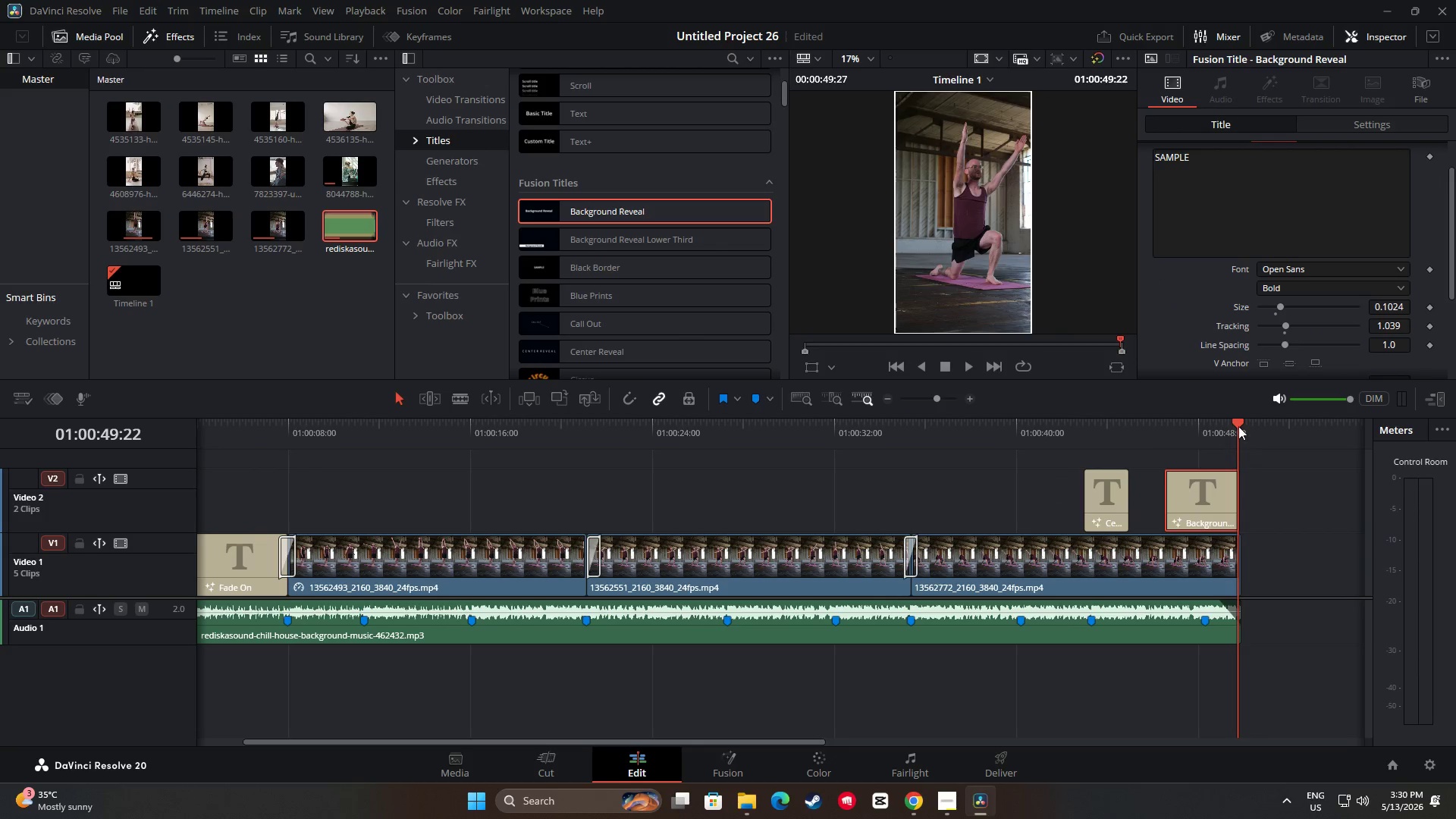 
left_click_drag(start_coordinate=[1238, 426], to_coordinate=[1155, 444])
 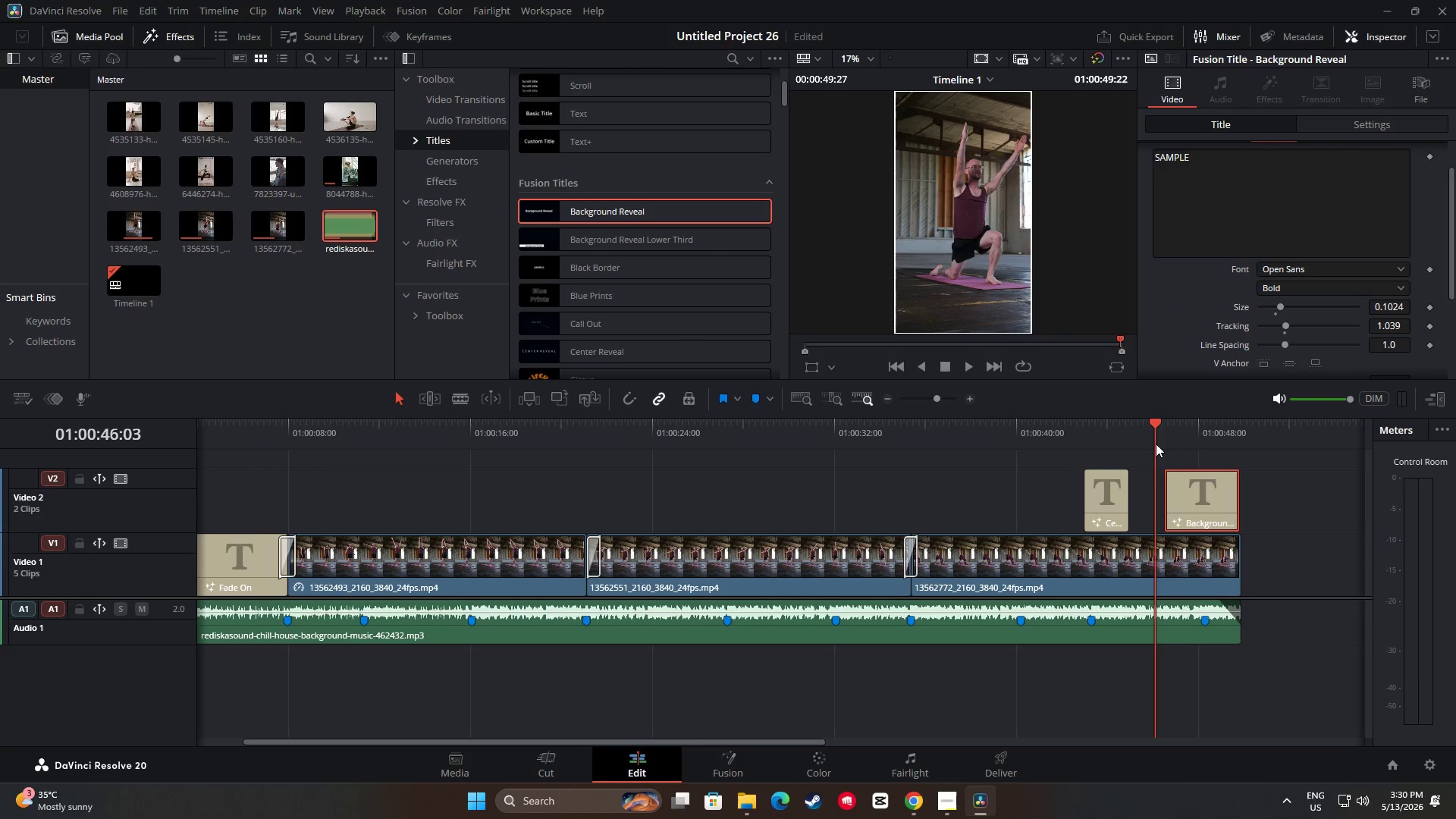 
key(Space)
 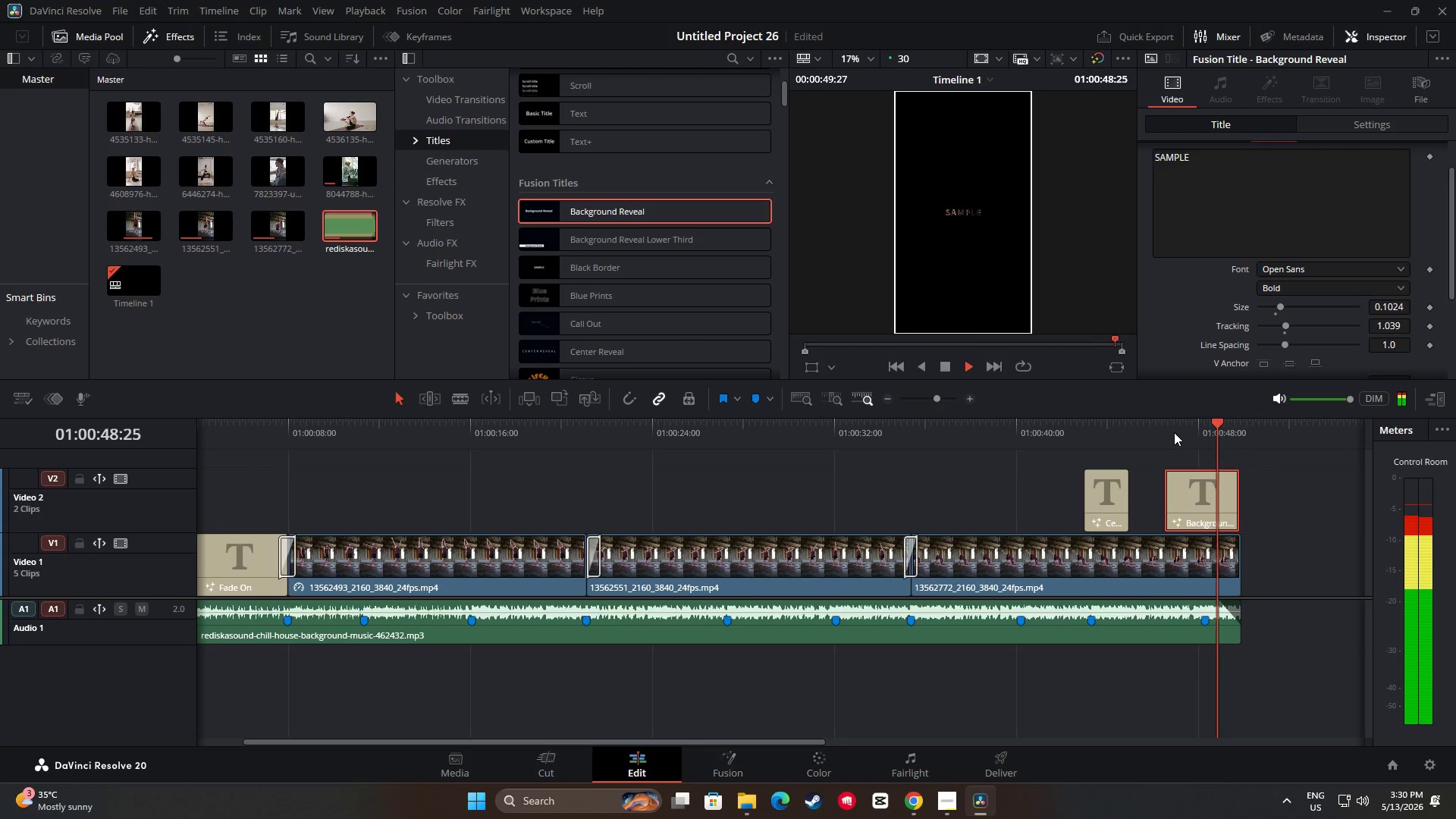 
key(Space)
 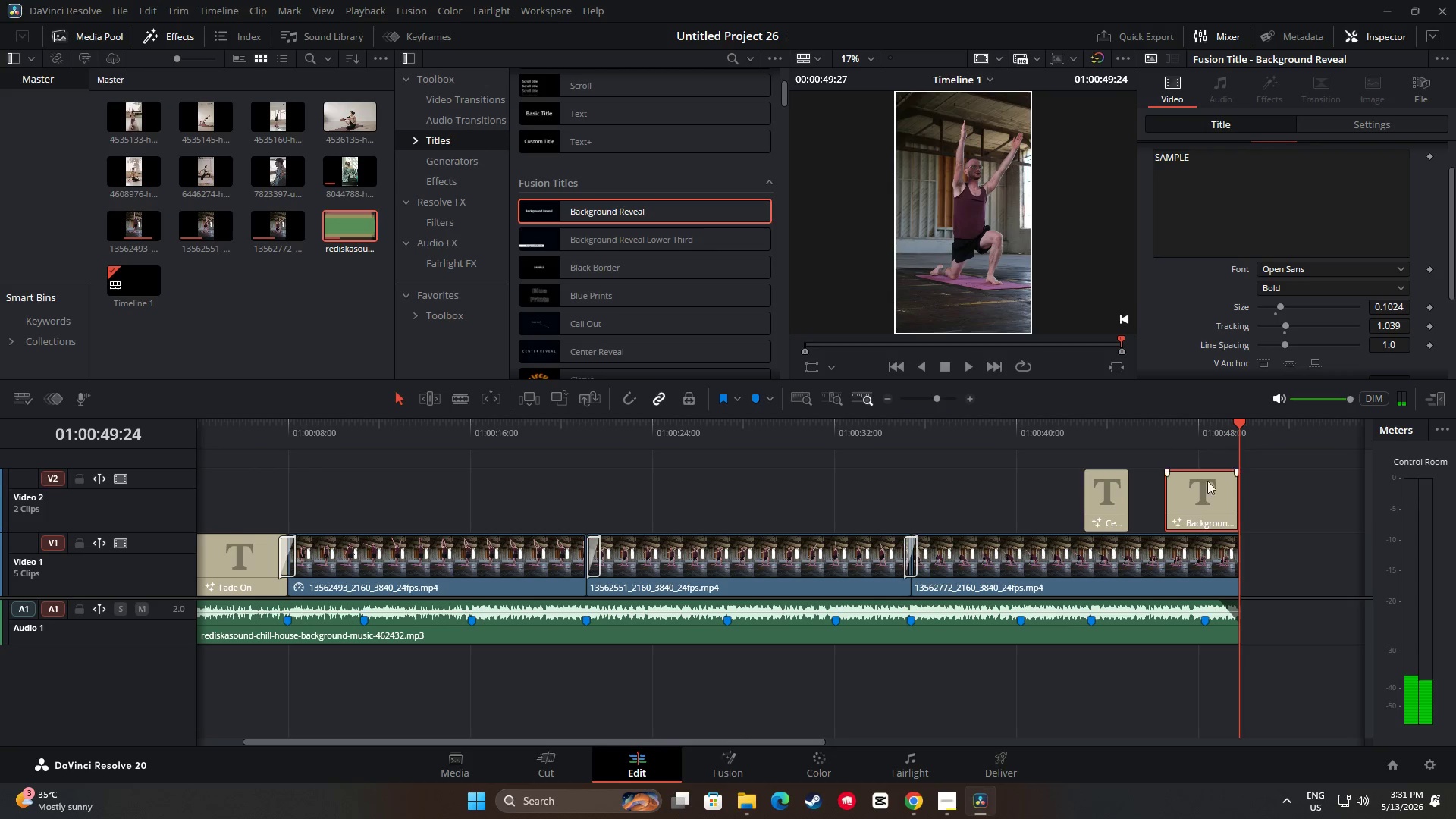 
left_click([1119, 504])
 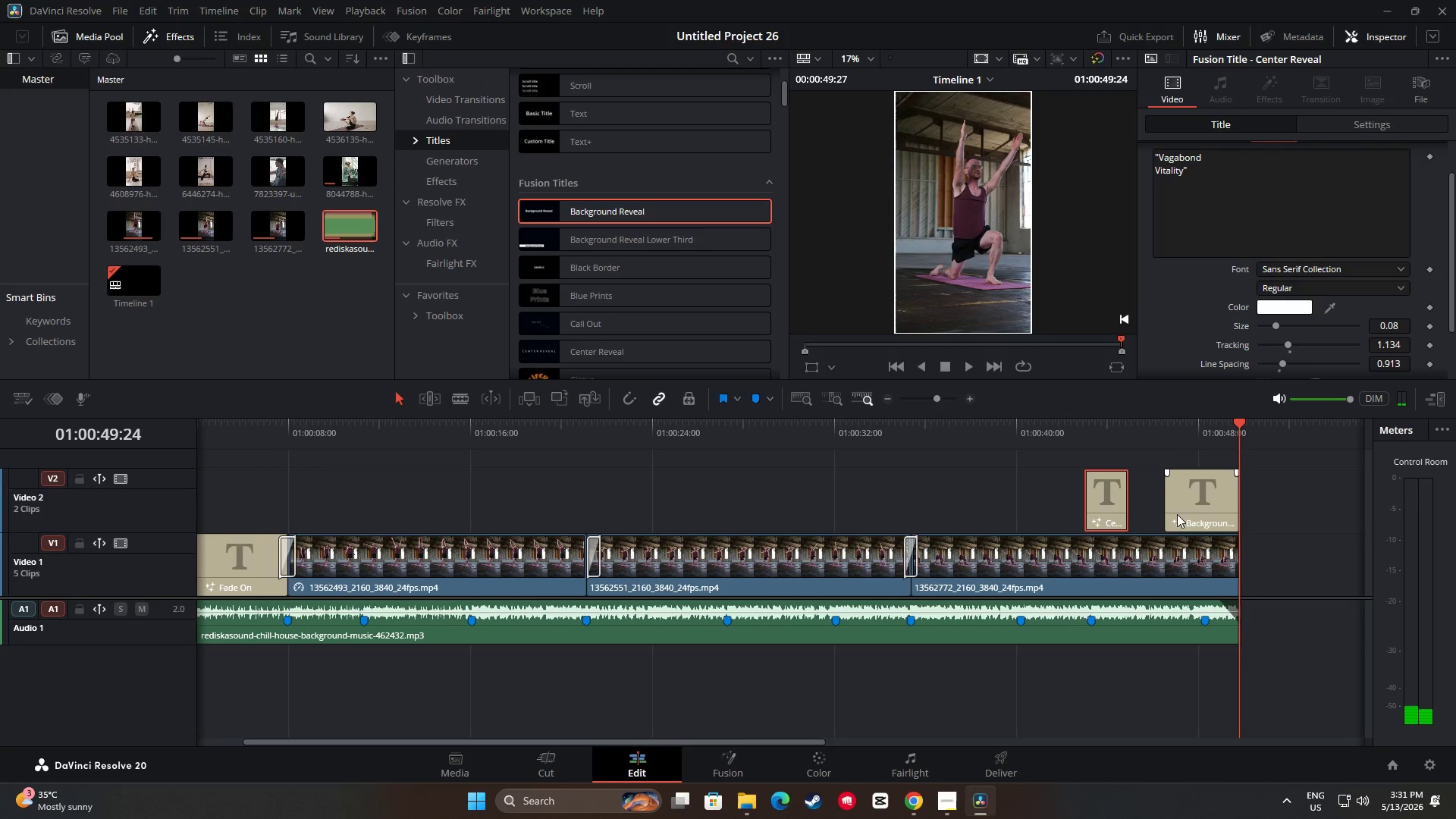 
key(Backspace)
 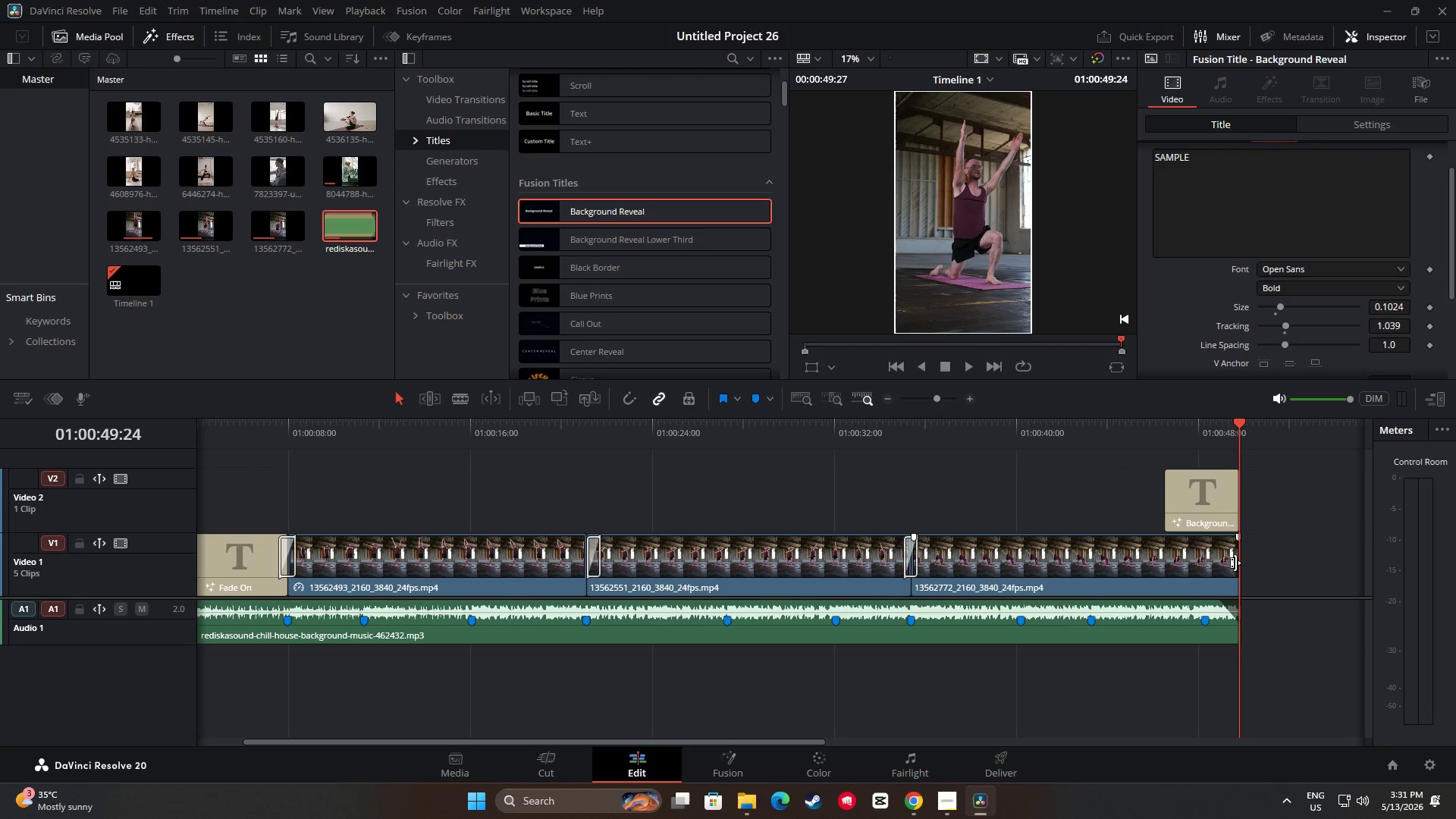 
left_click_drag(start_coordinate=[1235, 563], to_coordinate=[1222, 563])
 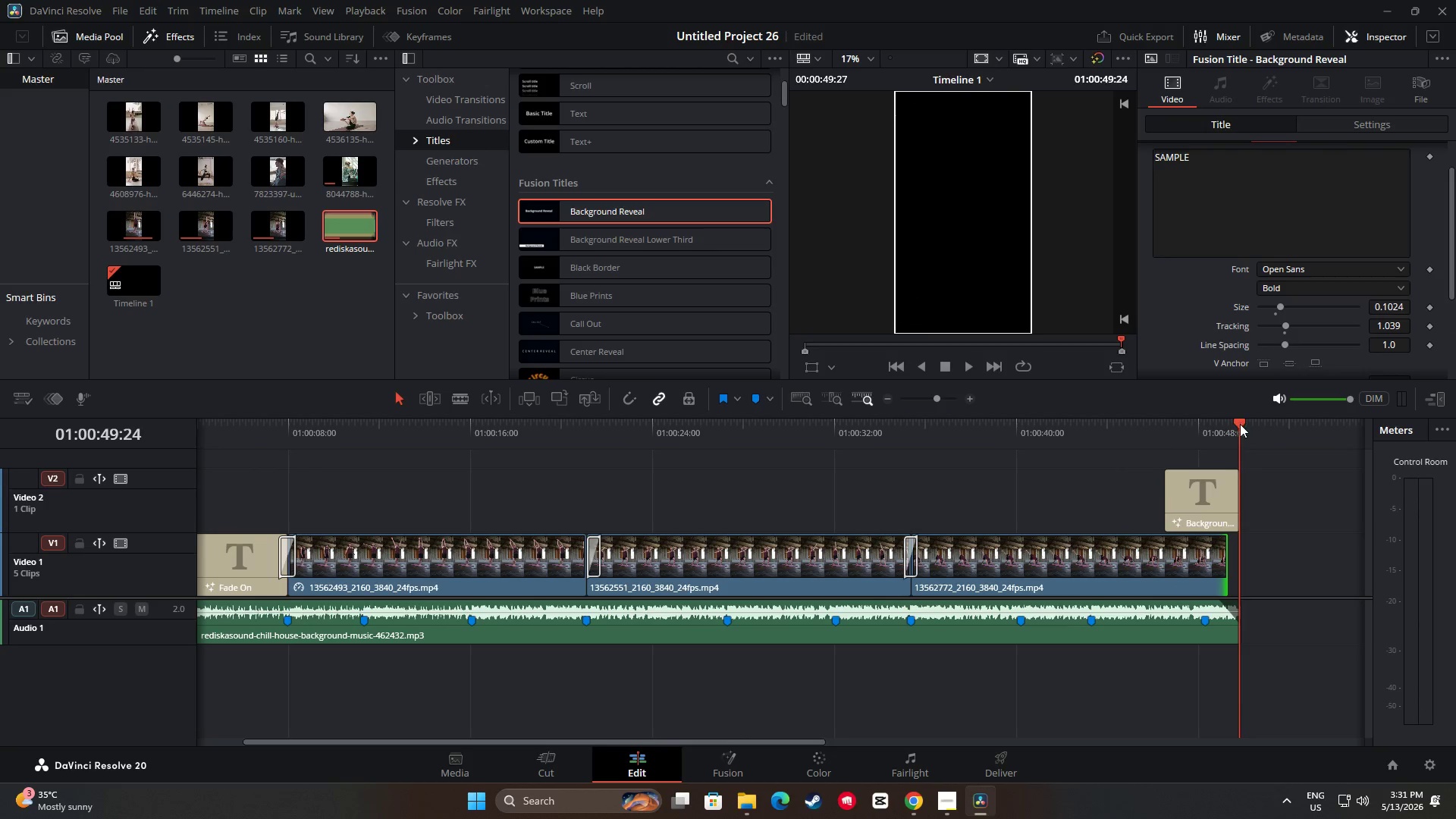 
left_click_drag(start_coordinate=[1238, 425], to_coordinate=[1198, 425])
 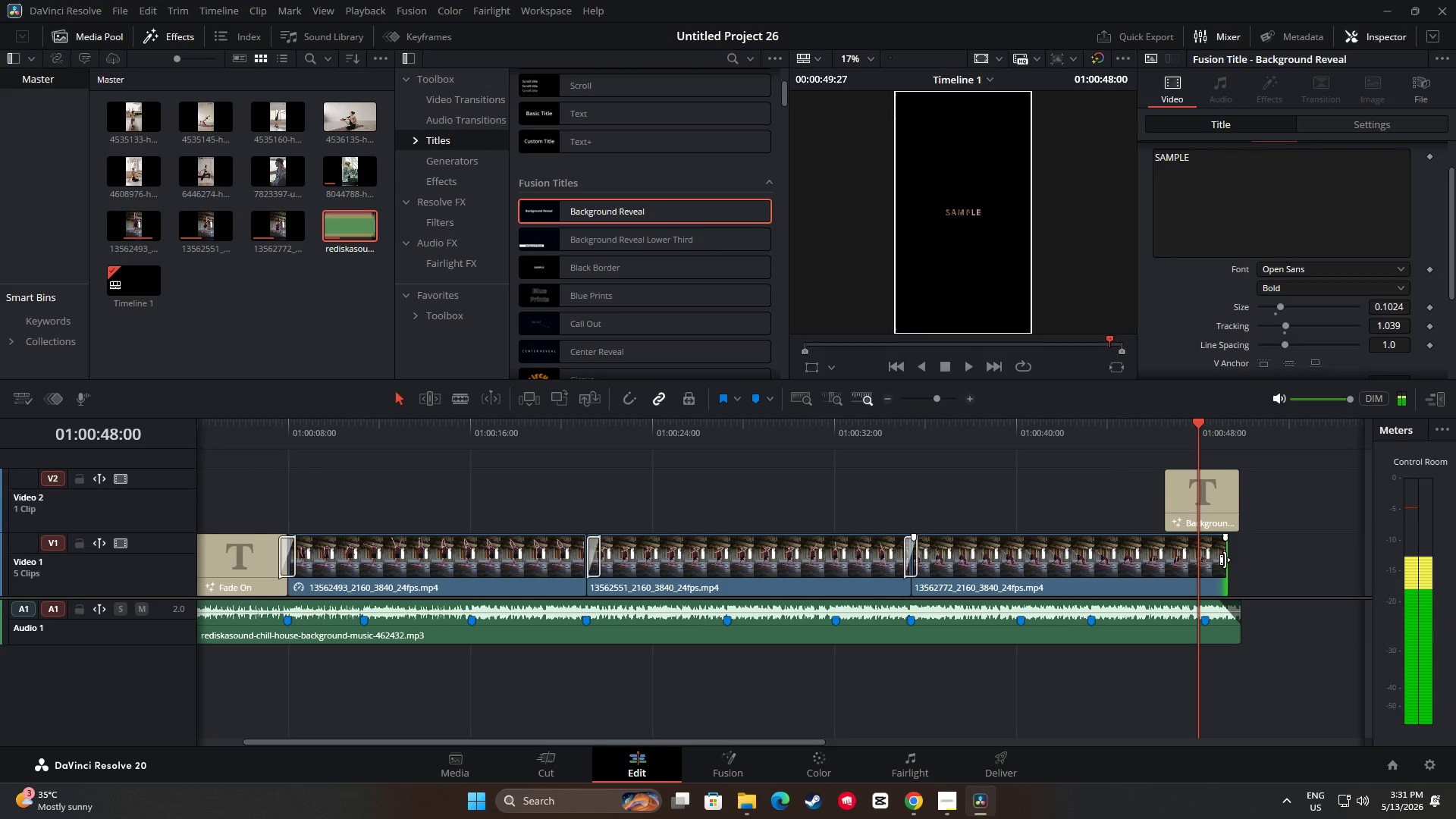 
left_click_drag(start_coordinate=[1224, 560], to_coordinate=[1195, 563])
 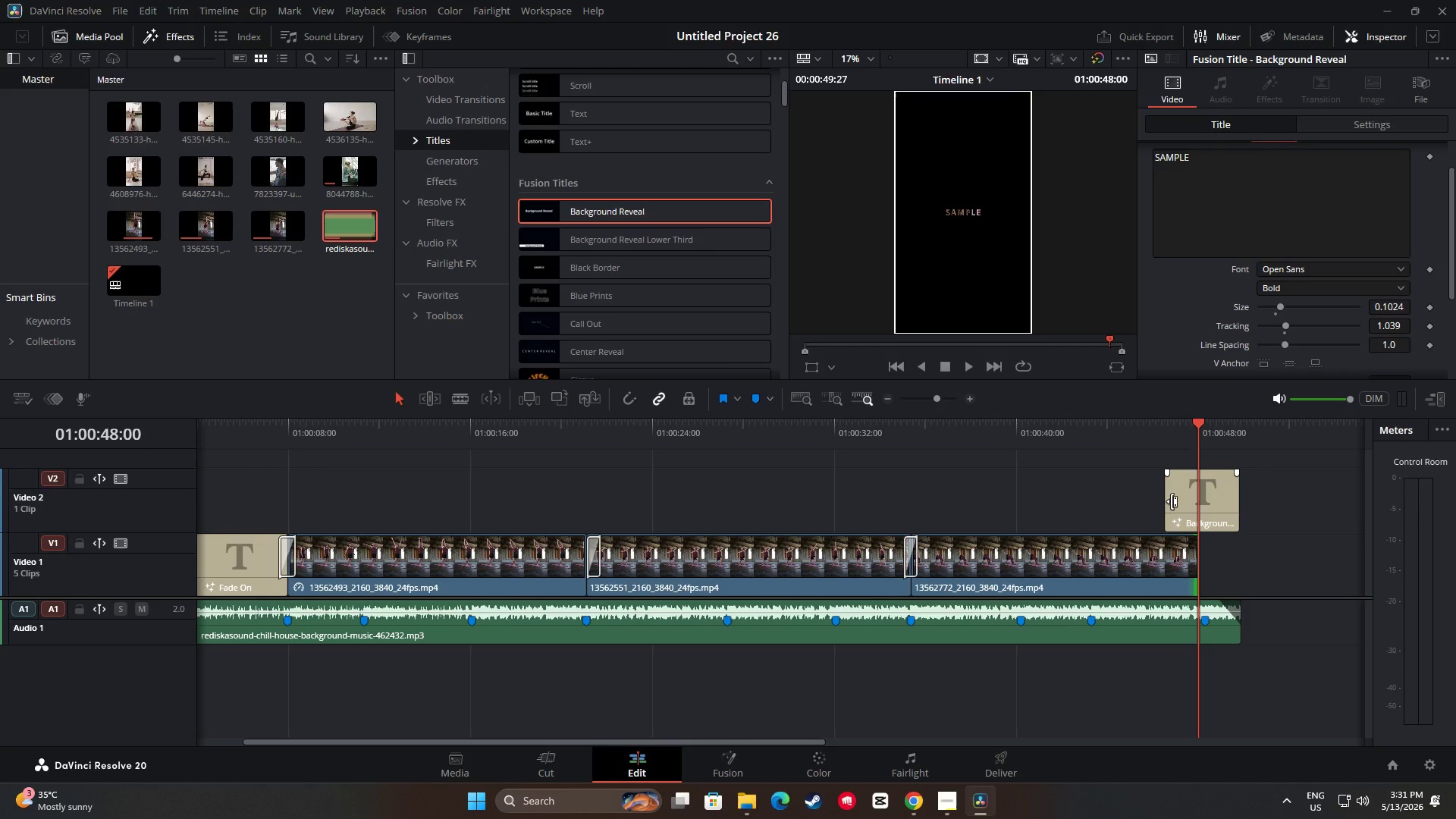 
left_click_drag(start_coordinate=[1200, 425], to_coordinate=[1244, 433])
 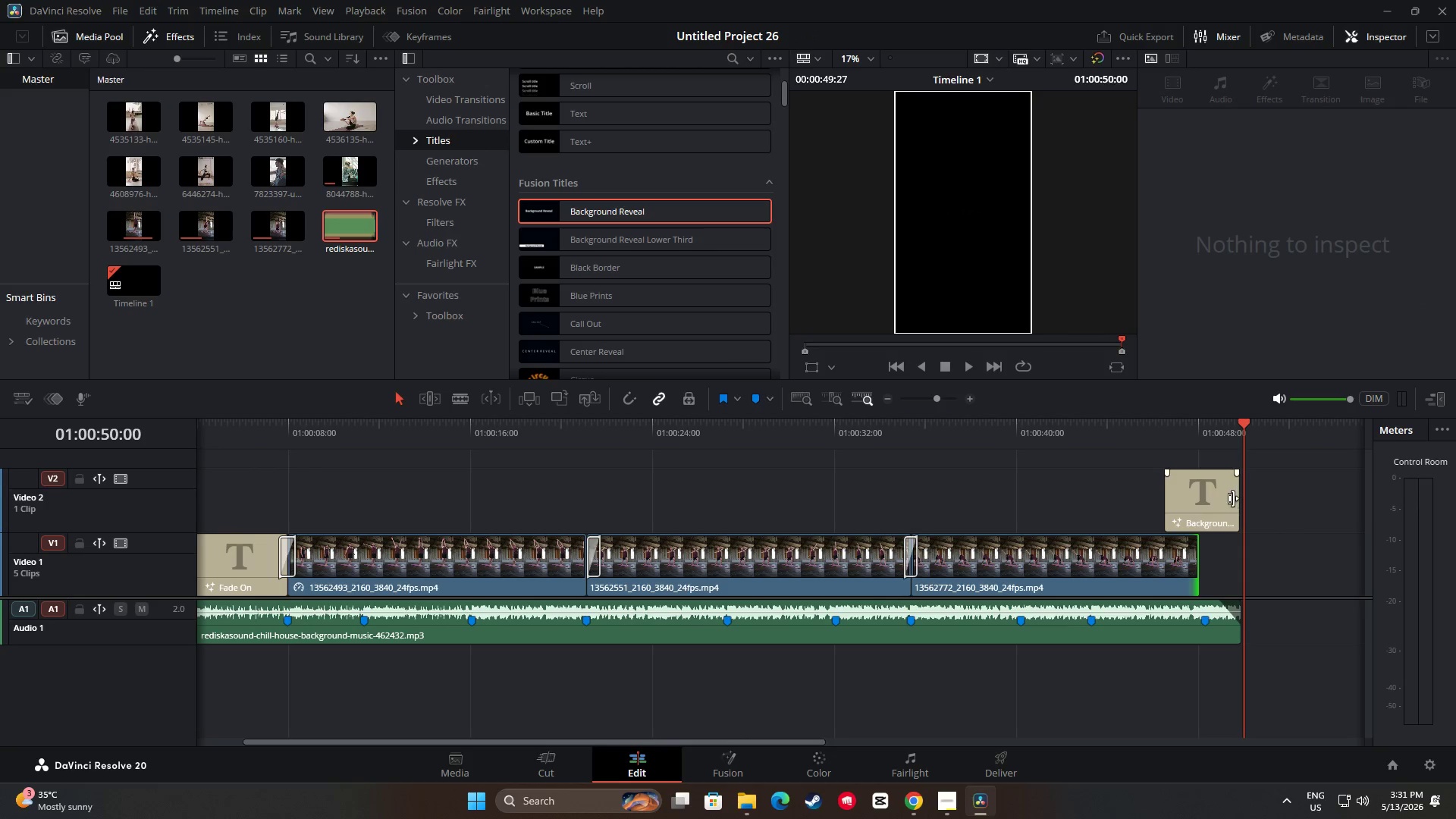 
left_click_drag(start_coordinate=[1233, 498], to_coordinate=[1238, 498])
 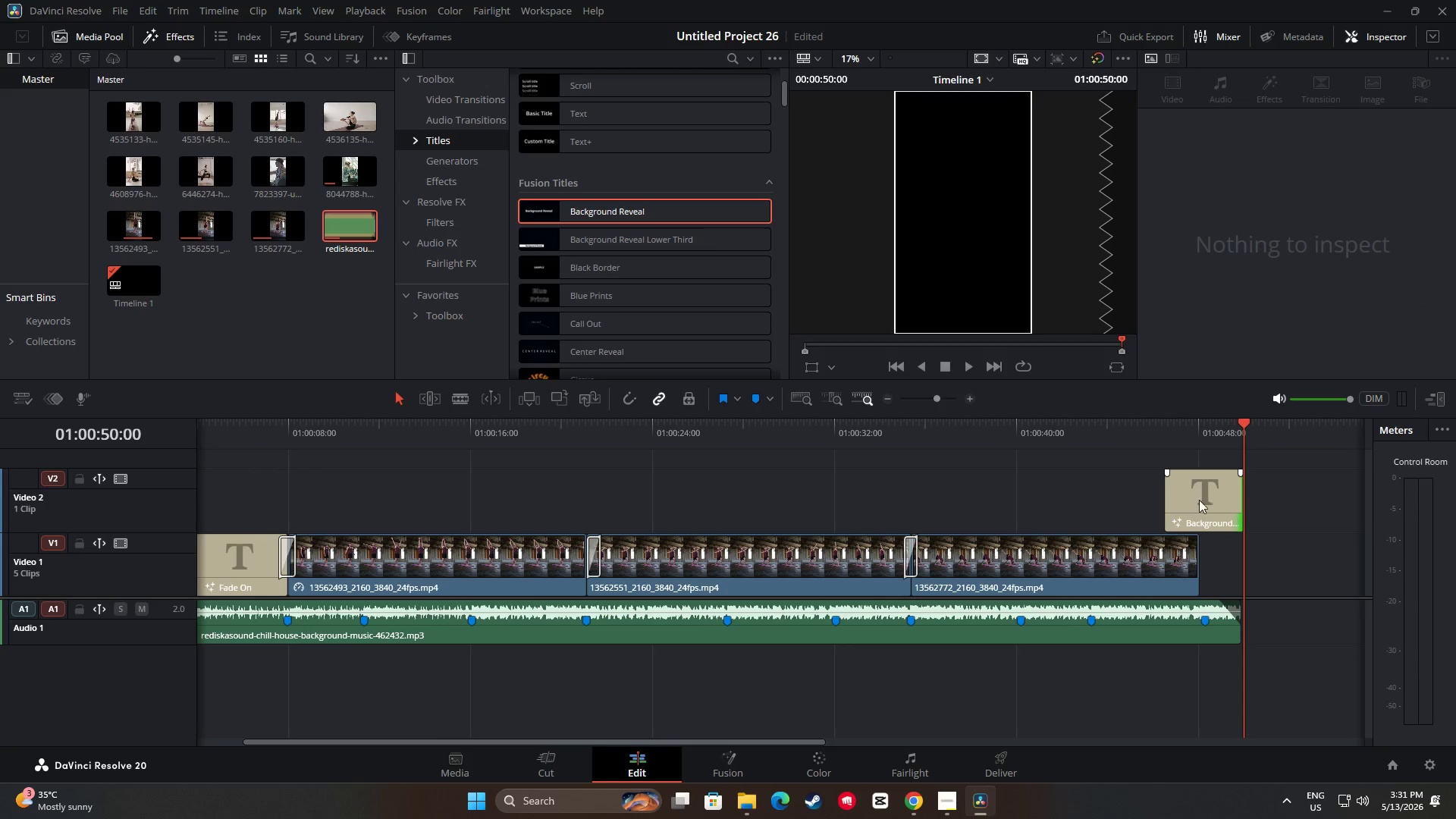 
left_click_drag(start_coordinate=[1170, 500], to_coordinate=[1202, 500])
 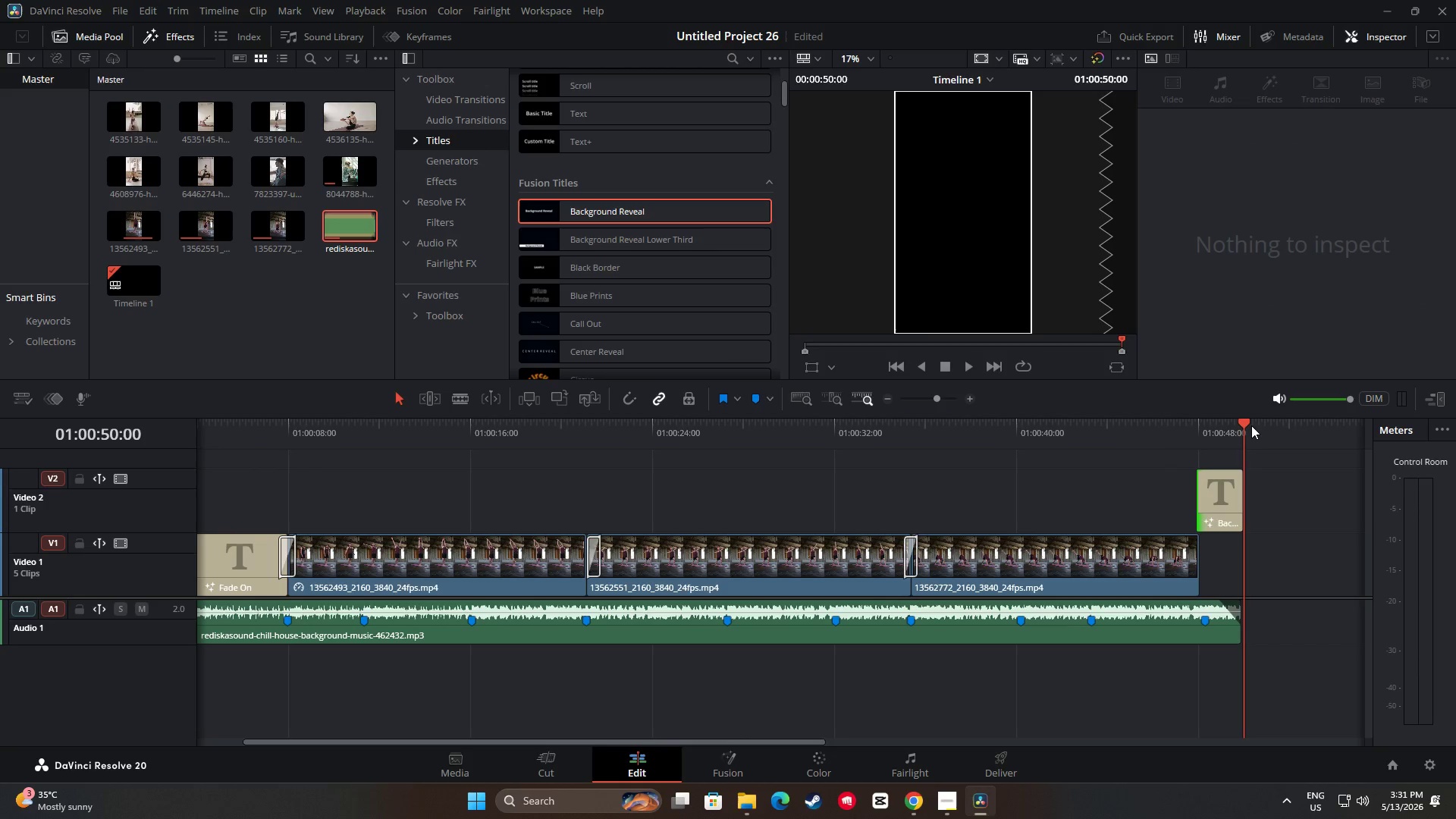 
left_click_drag(start_coordinate=[1235, 428], to_coordinate=[1172, 433])
 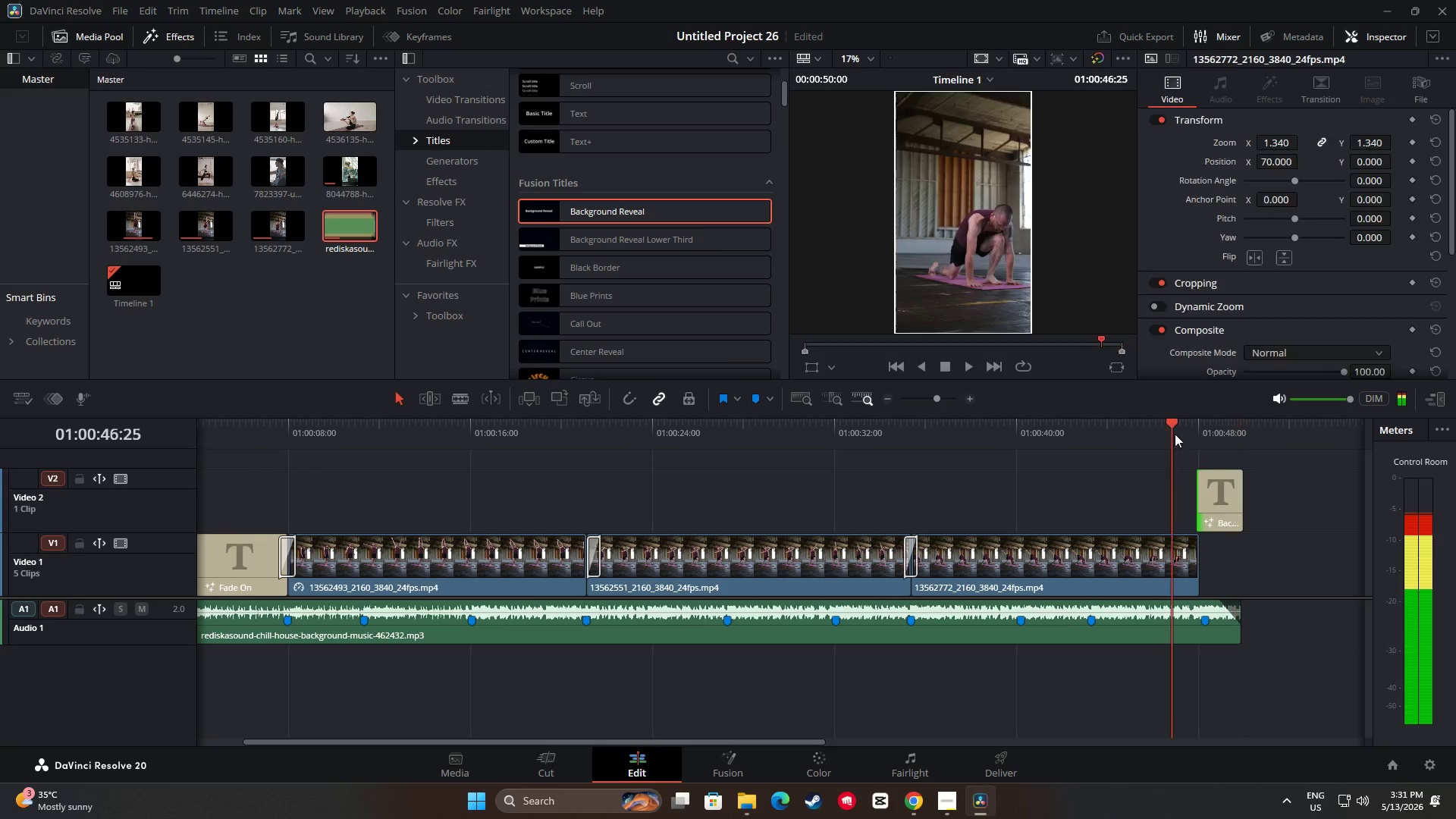 
key(Space)
 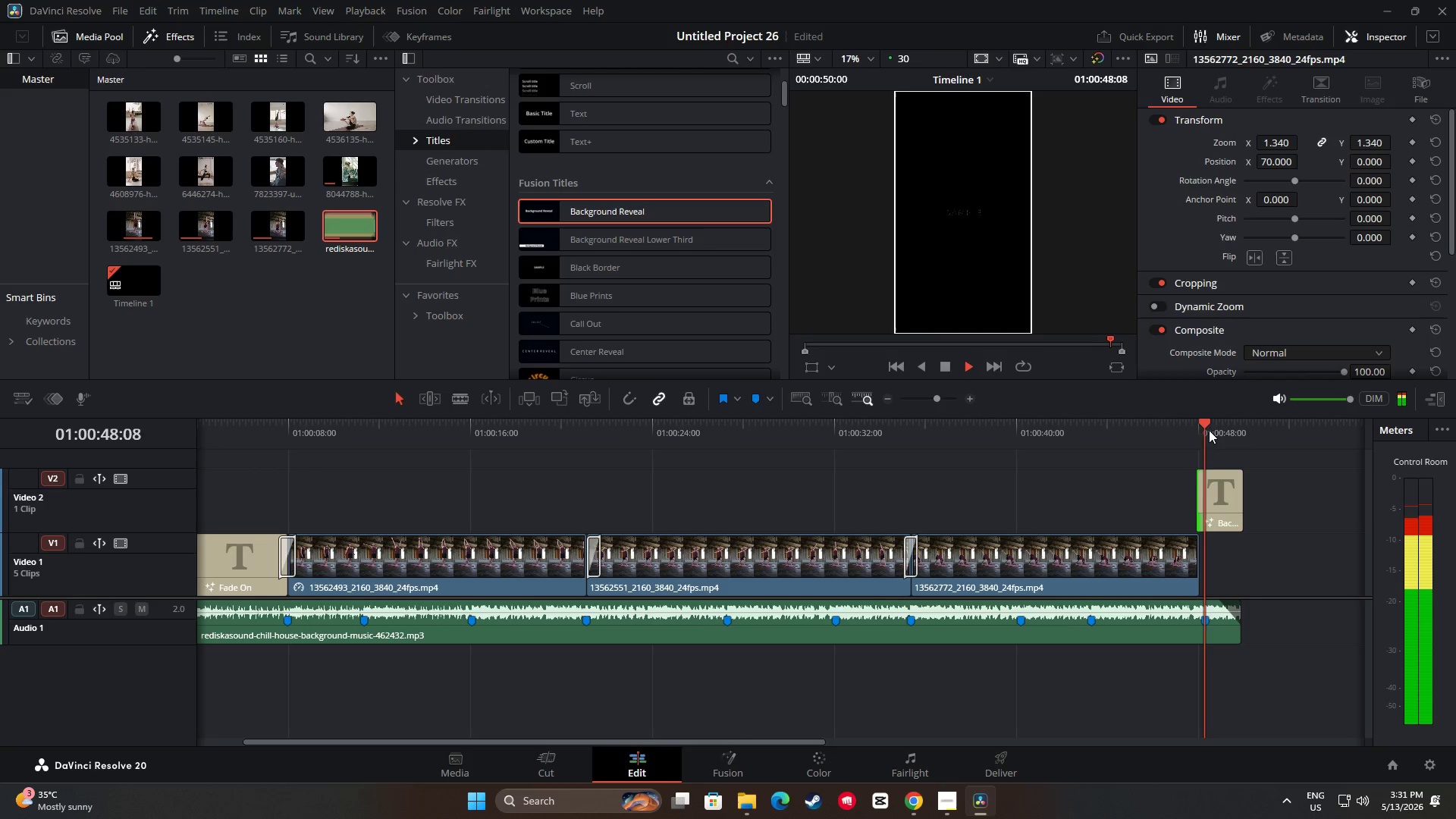 
key(Space)
 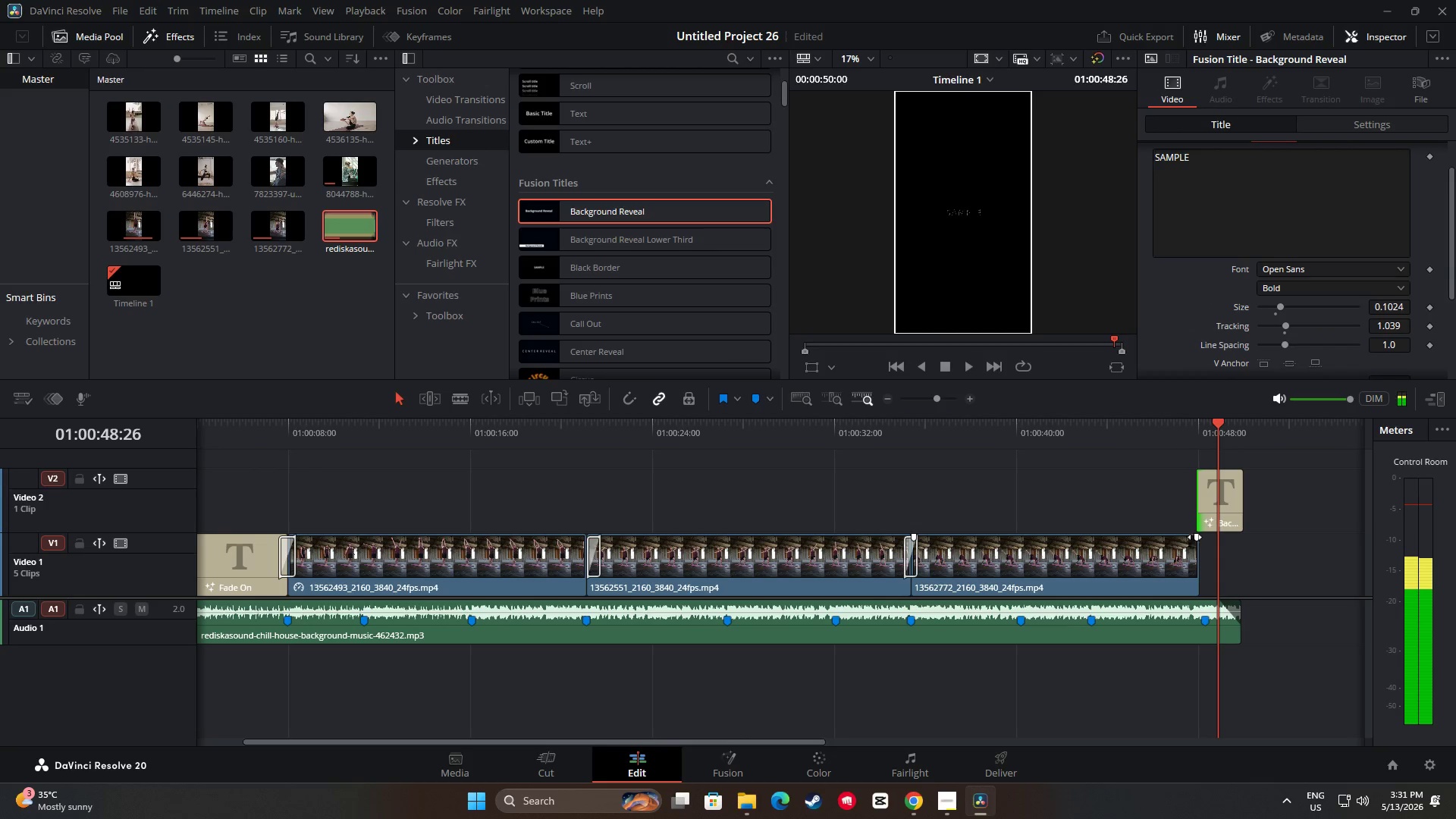 
left_click_drag(start_coordinate=[1197, 537], to_coordinate=[1185, 538])
 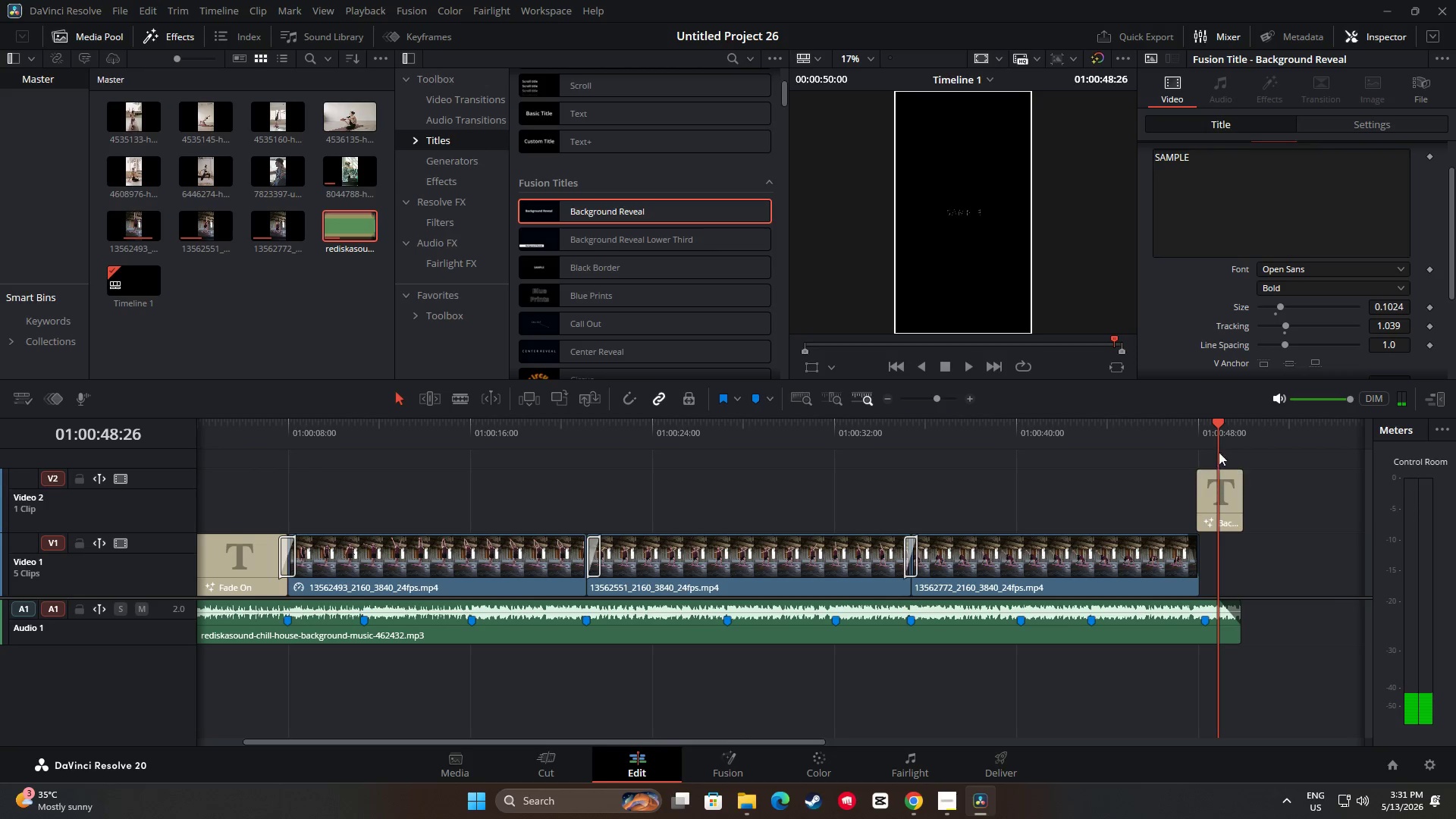 
left_click_drag(start_coordinate=[1219, 443], to_coordinate=[1179, 444])
 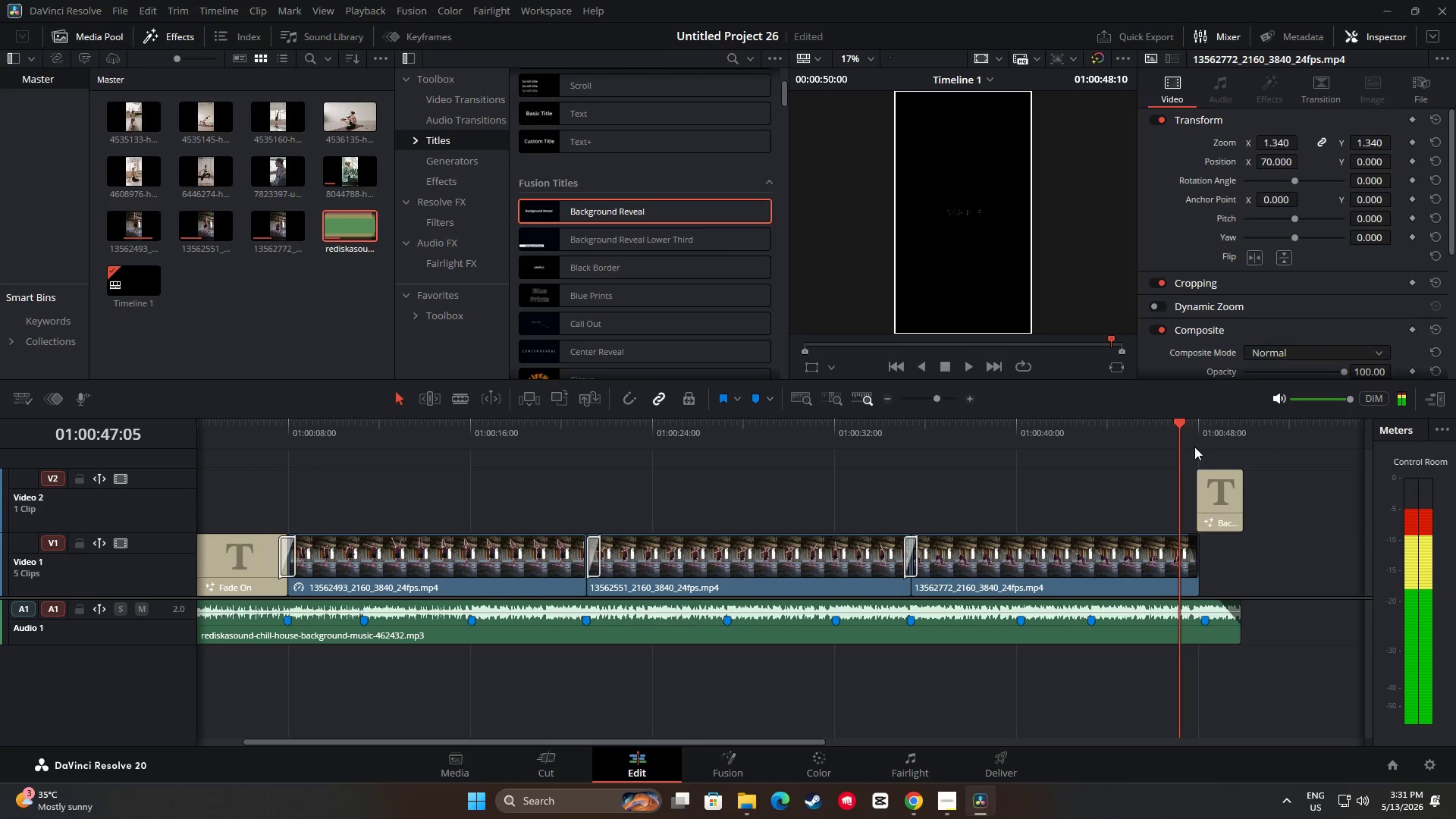 
key(Space)
 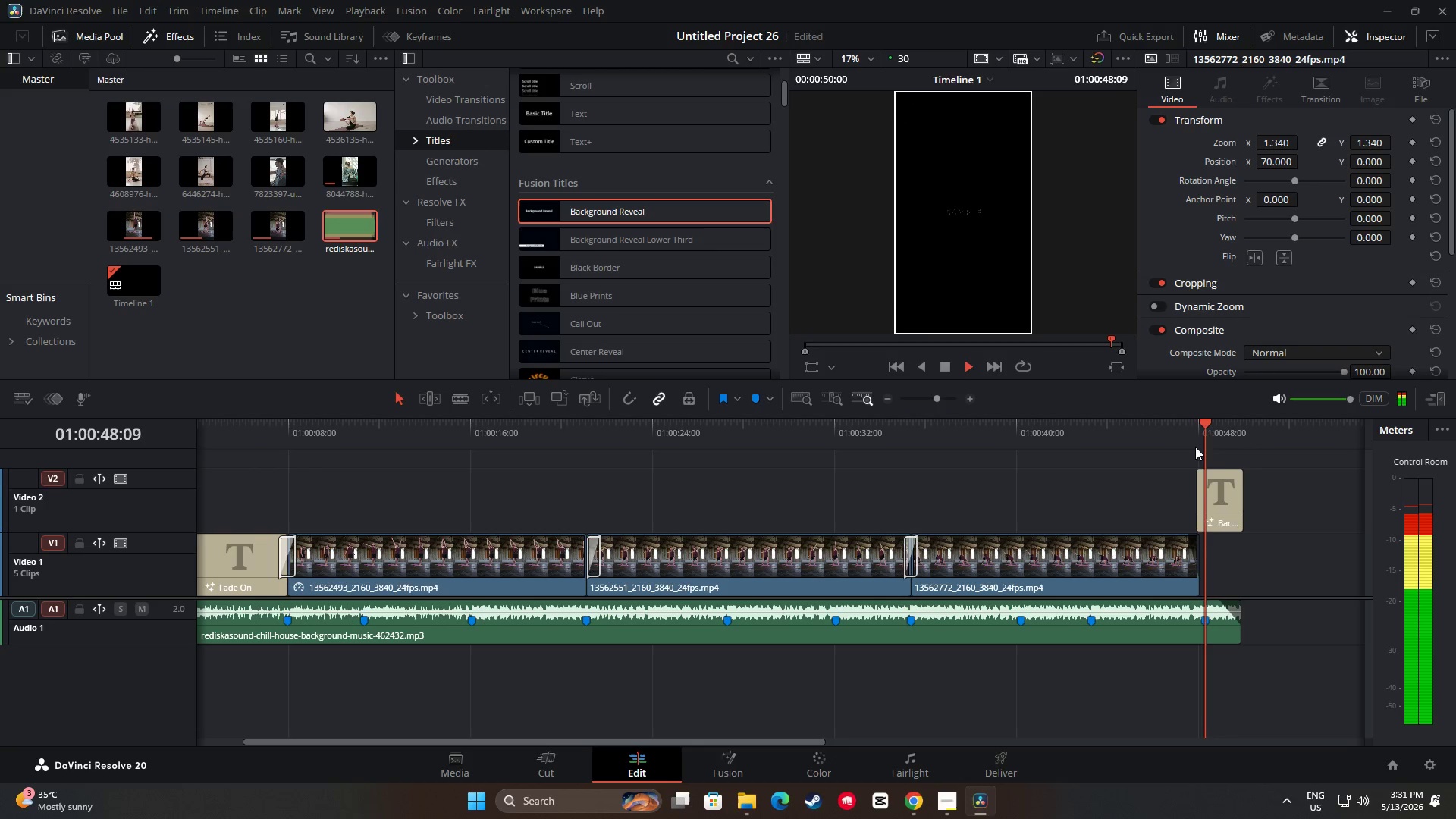 
key(Space)
 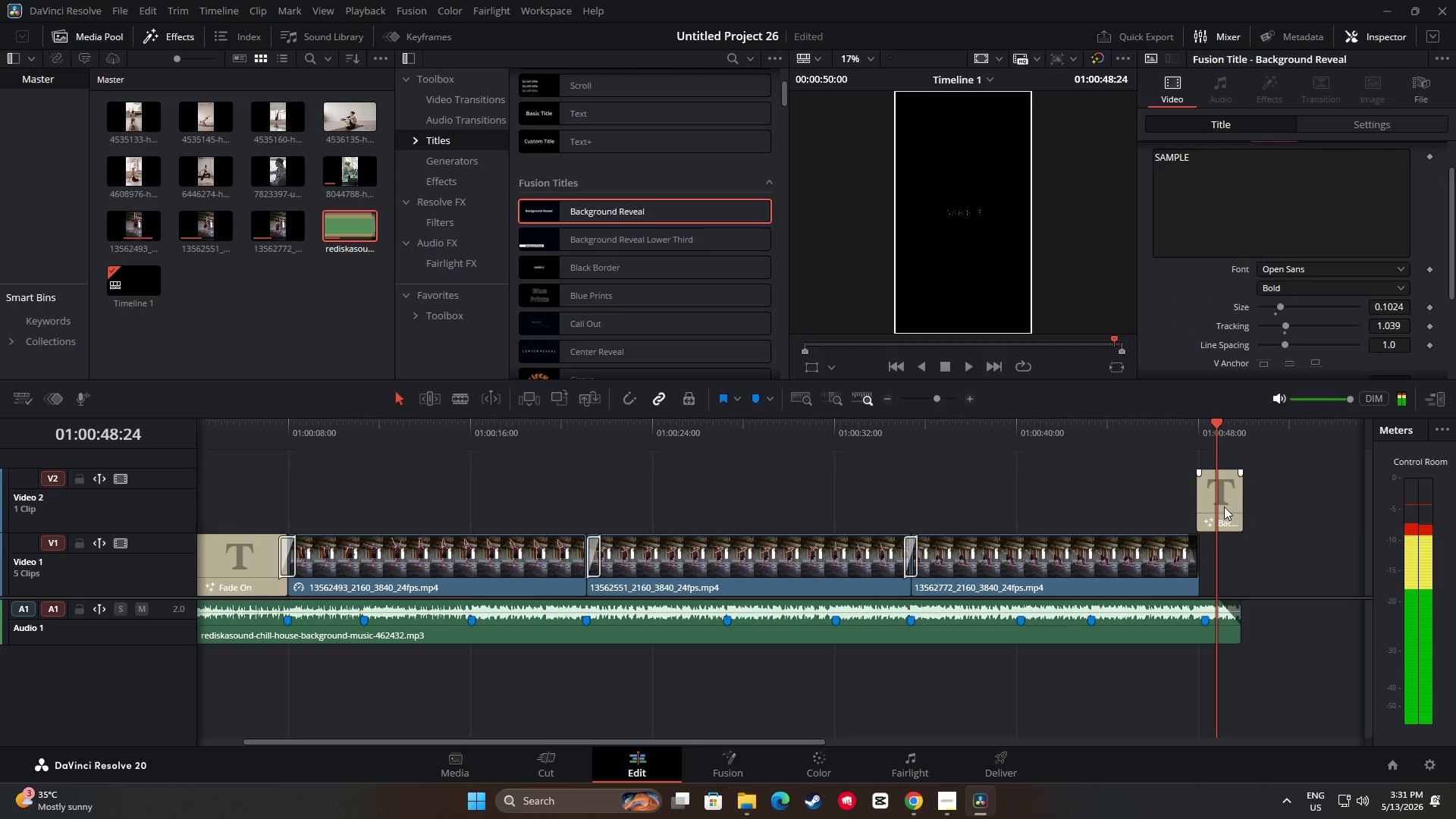 
left_click([1223, 507])
 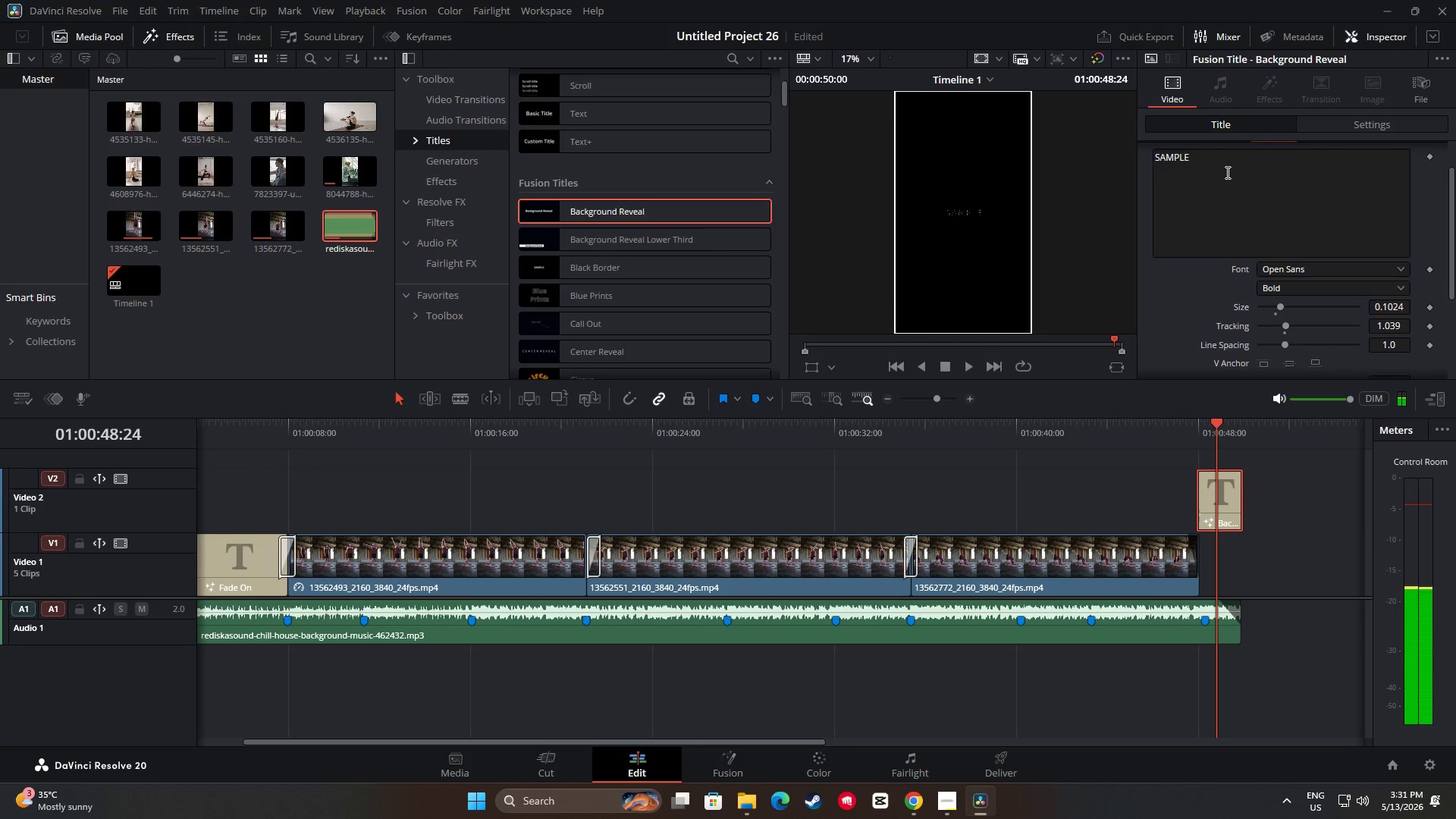 
left_click_drag(start_coordinate=[1147, 162], to_coordinate=[1134, 162])
 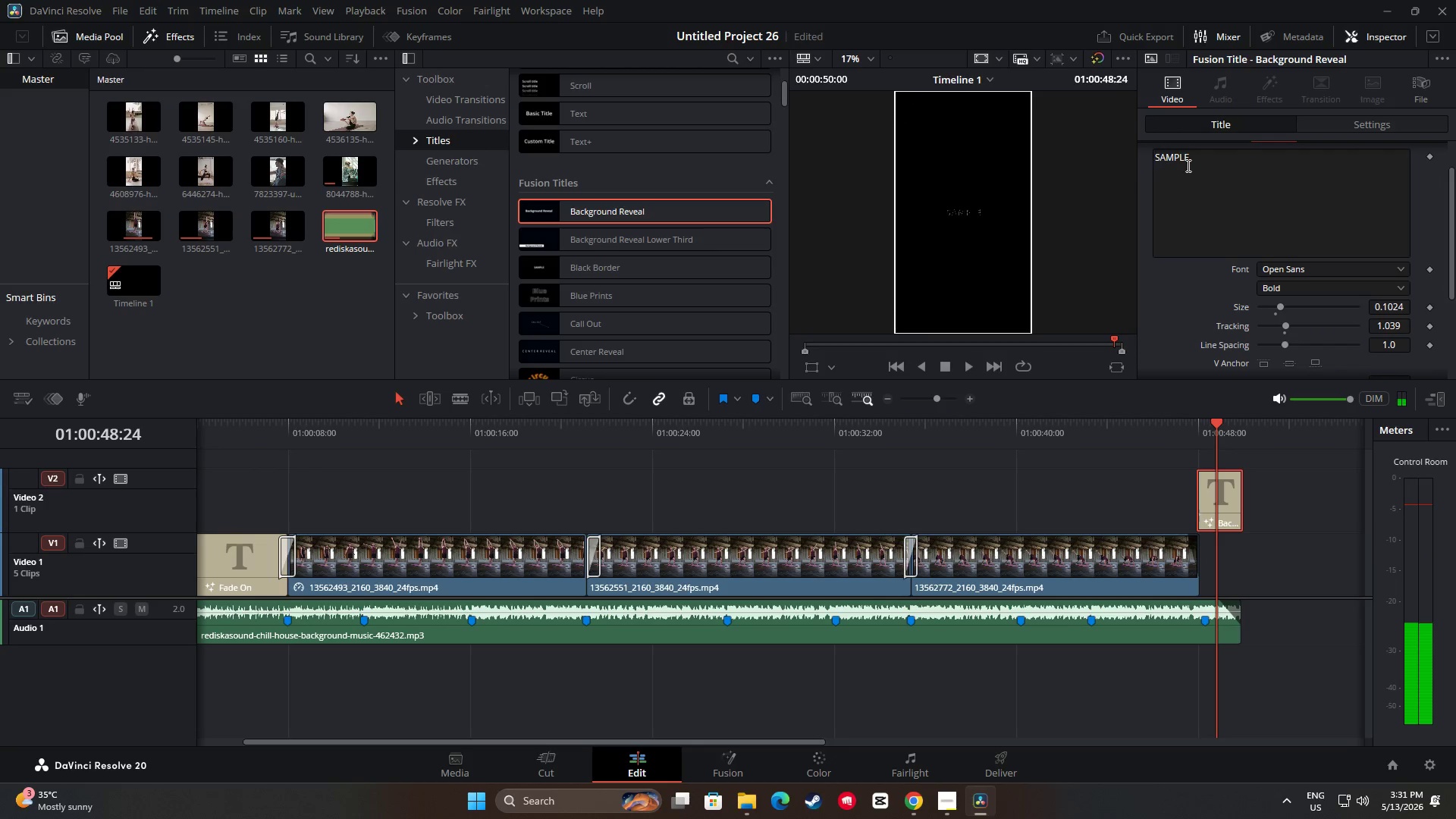 
left_click_drag(start_coordinate=[1192, 165], to_coordinate=[1122, 165])
 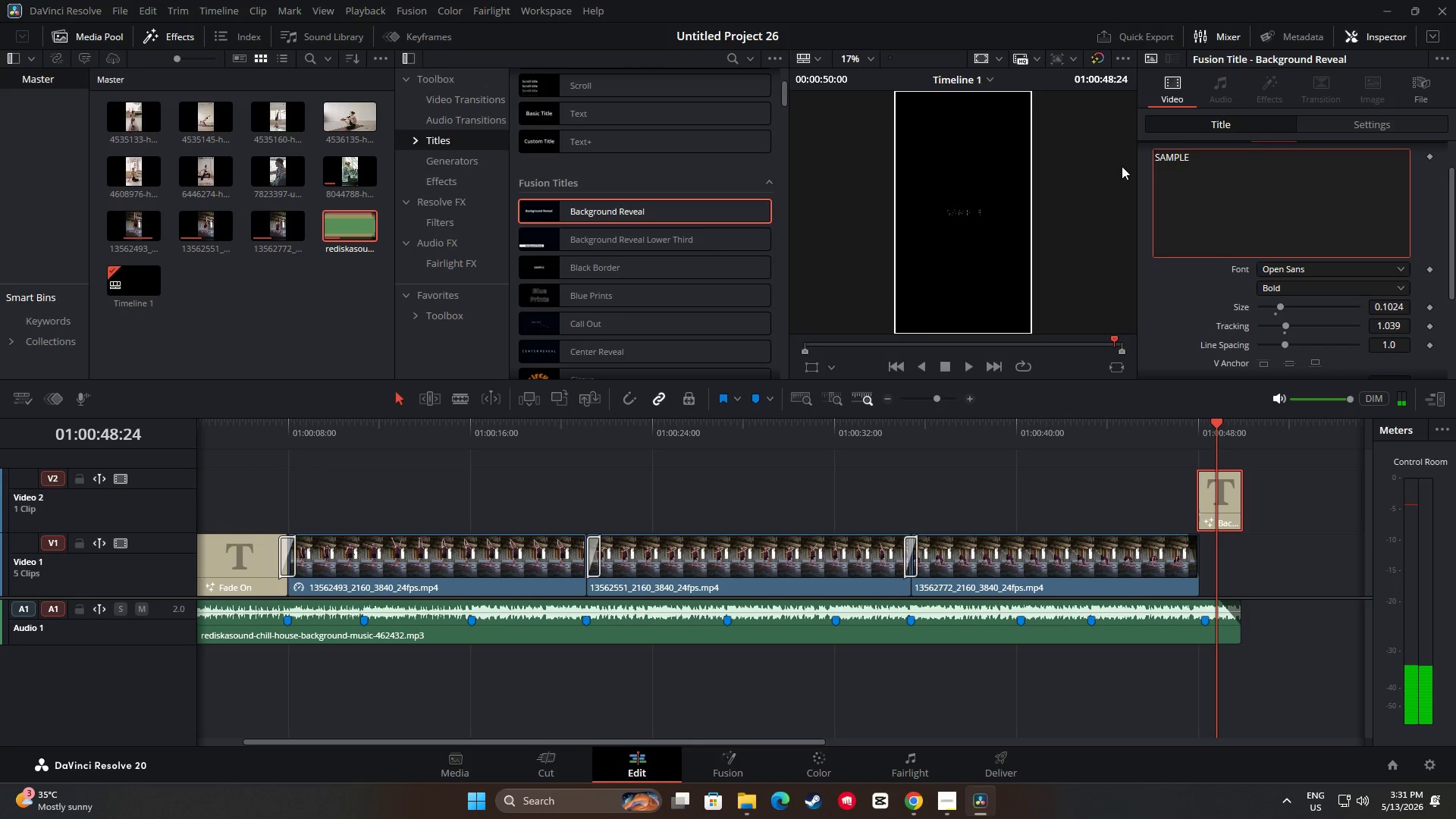 
key(Backspace)
key(Backspace)
key(Backspace)
key(Backspace)
key(Backspace)
key(Backspace)
key(Backspace)
key(Backspace)
type("Vagaboin)
key(Backspace)
key(Backspace)
type(nd Vitality")
 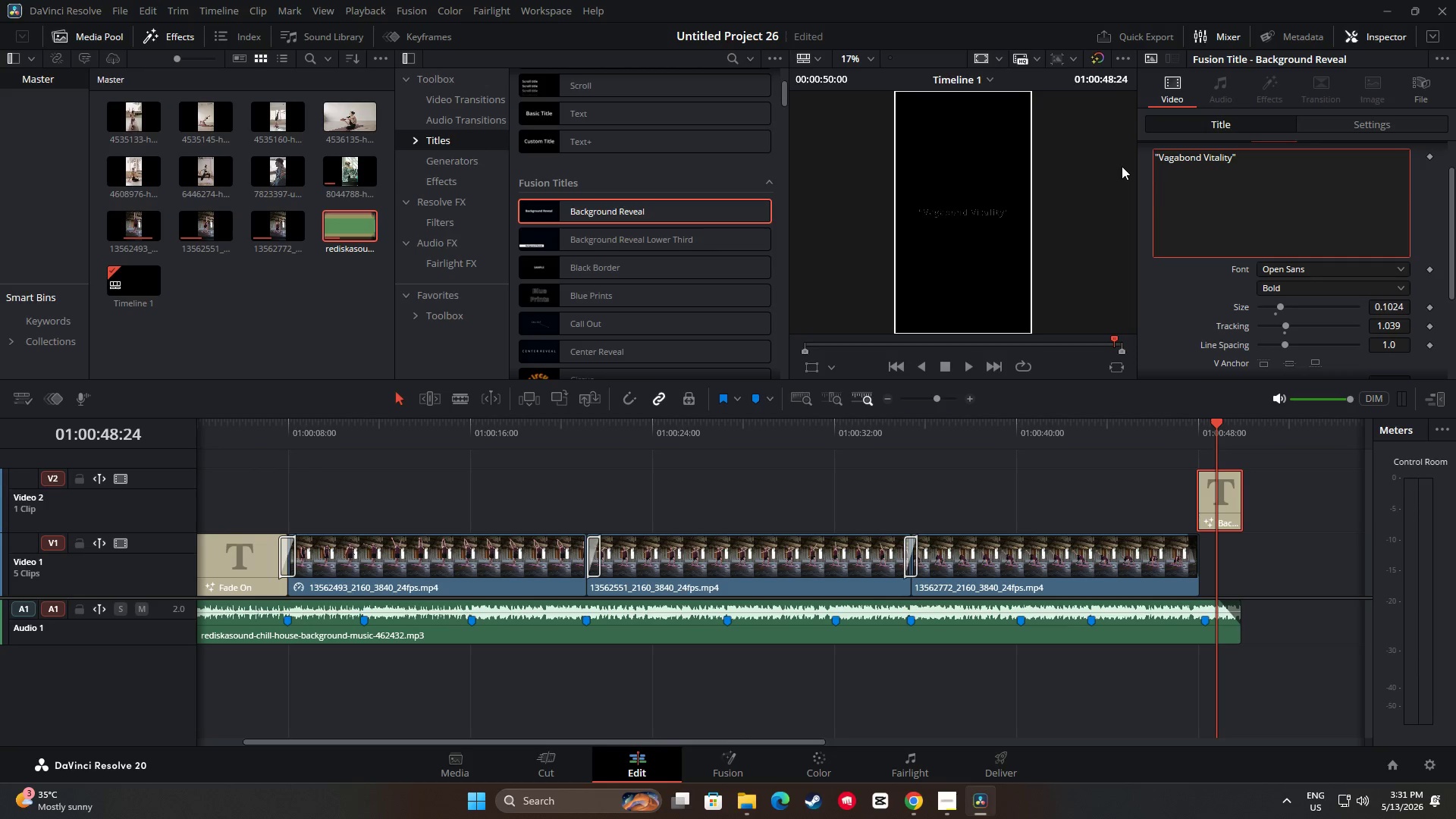 
left_click_drag(start_coordinate=[1217, 428], to_coordinate=[1178, 433])
 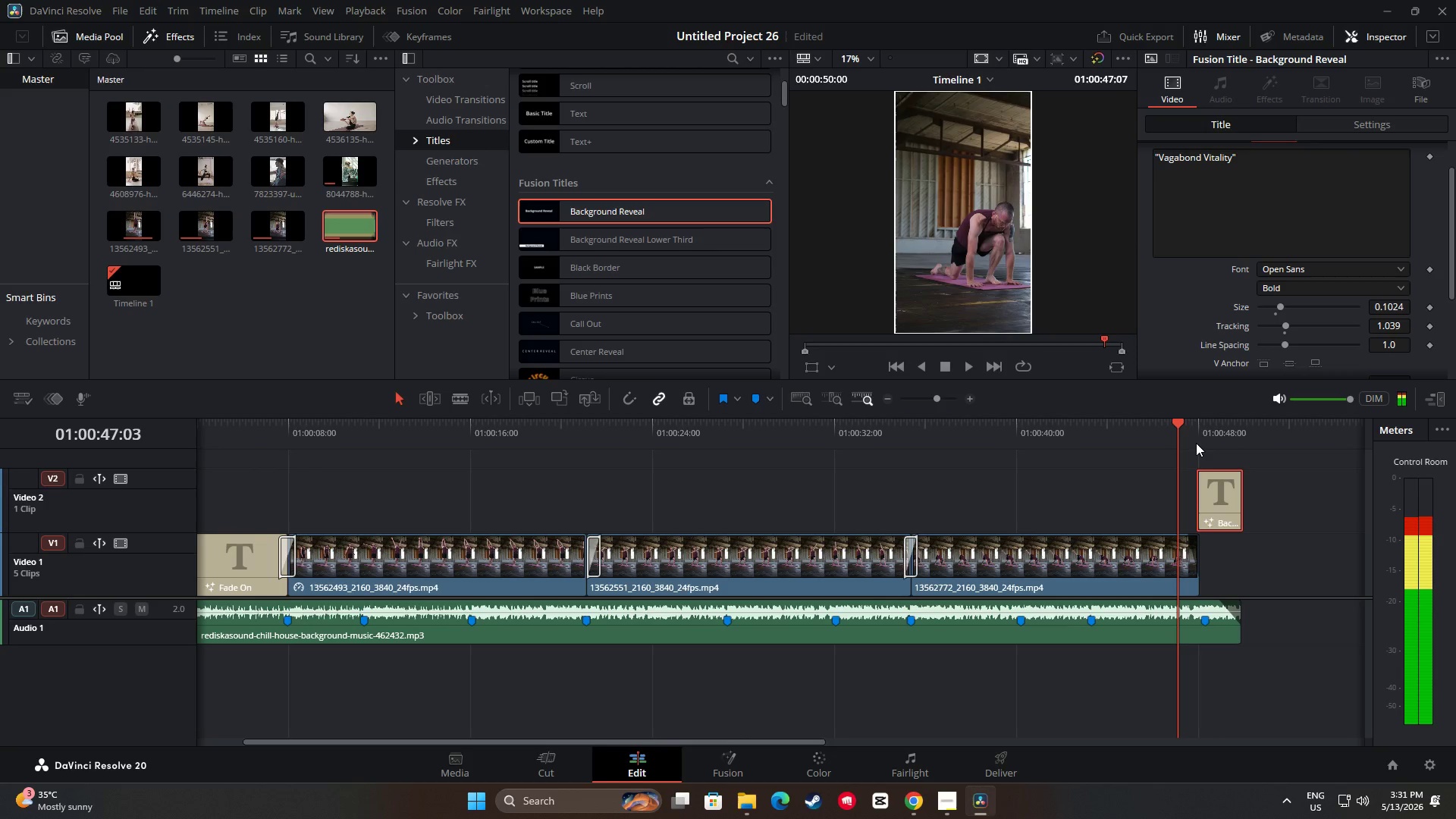 
key(Space)
 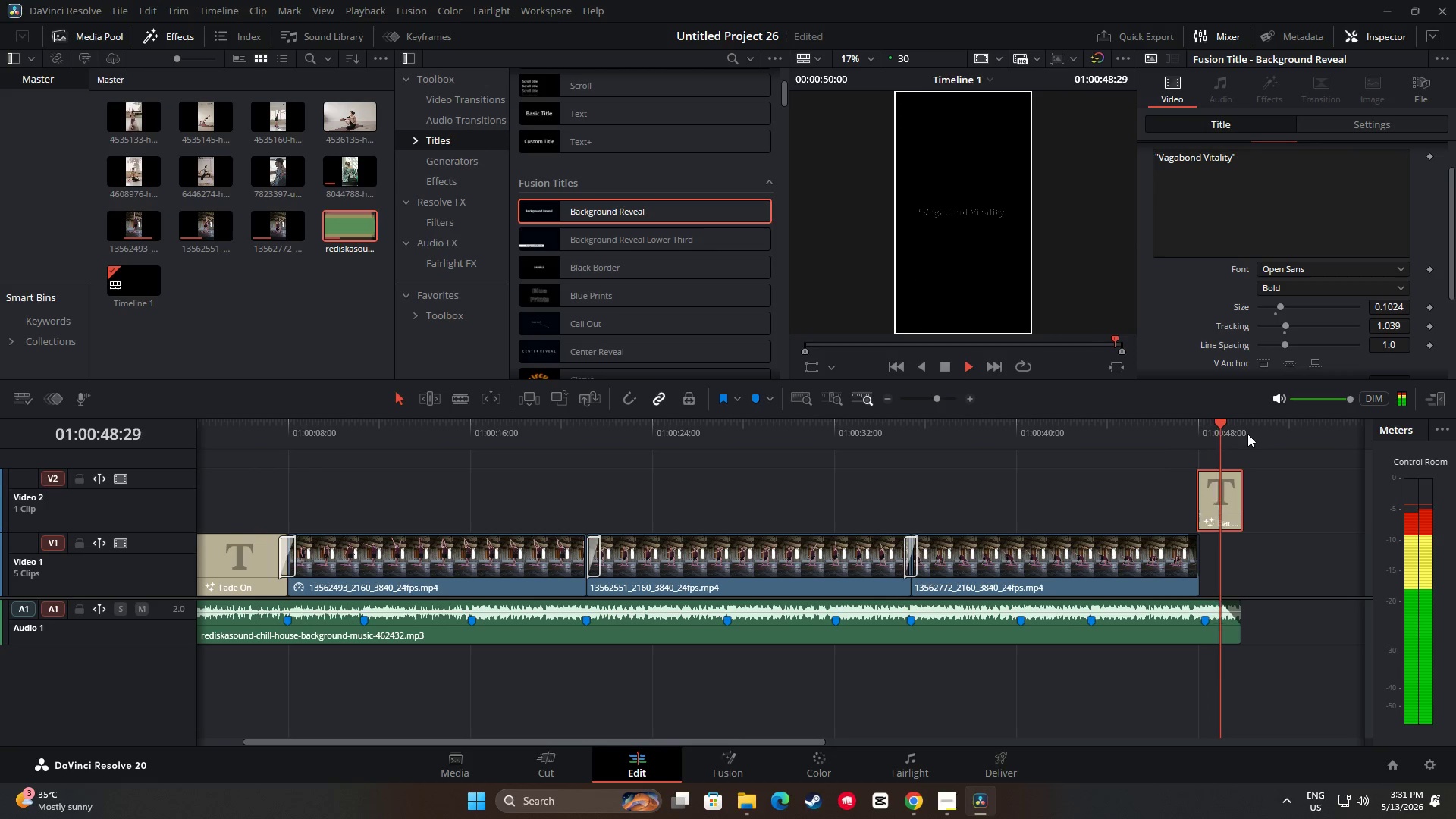 
key(Space)
 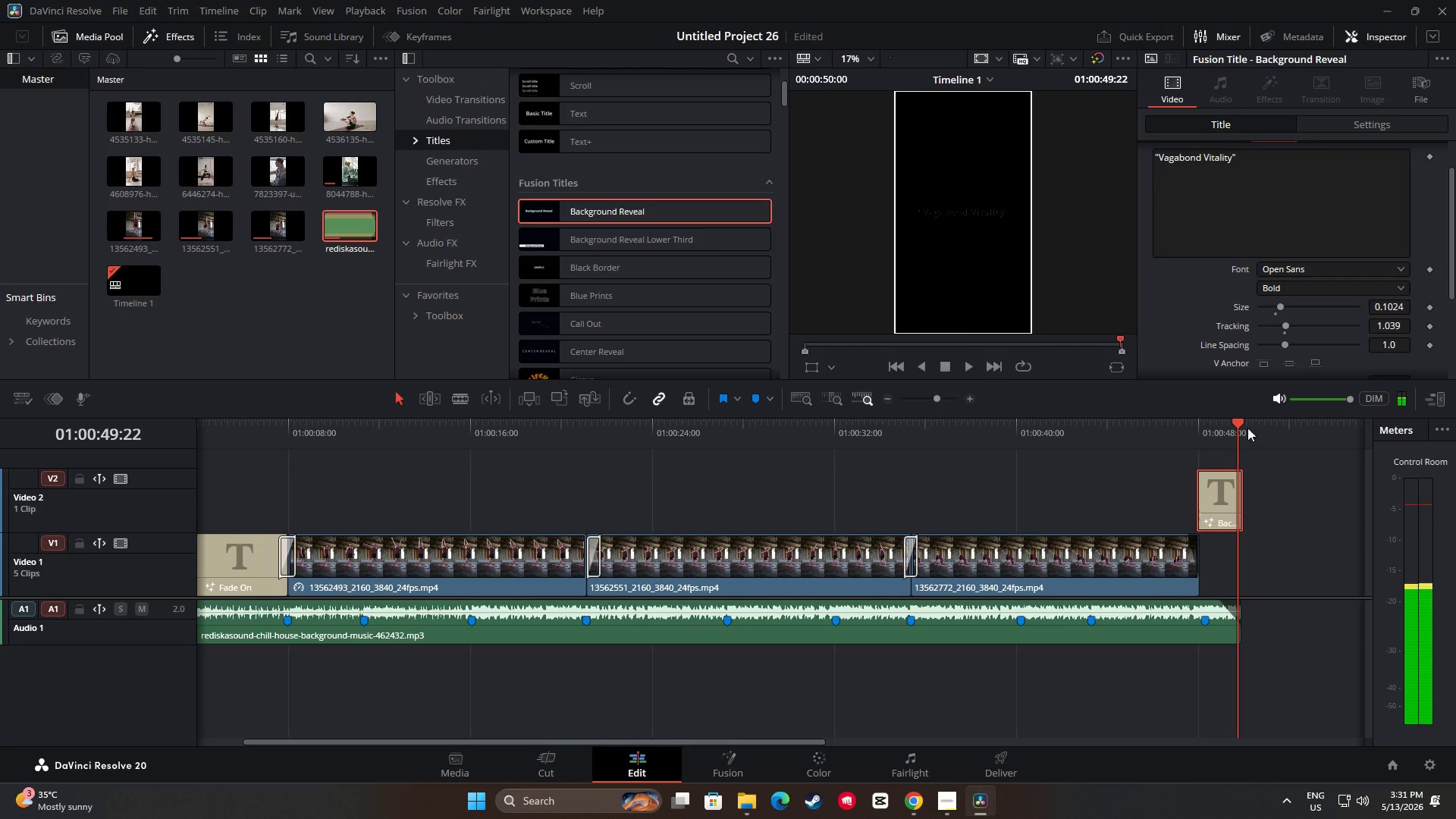 
left_click_drag(start_coordinate=[1231, 429], to_coordinate=[1172, 435])
 